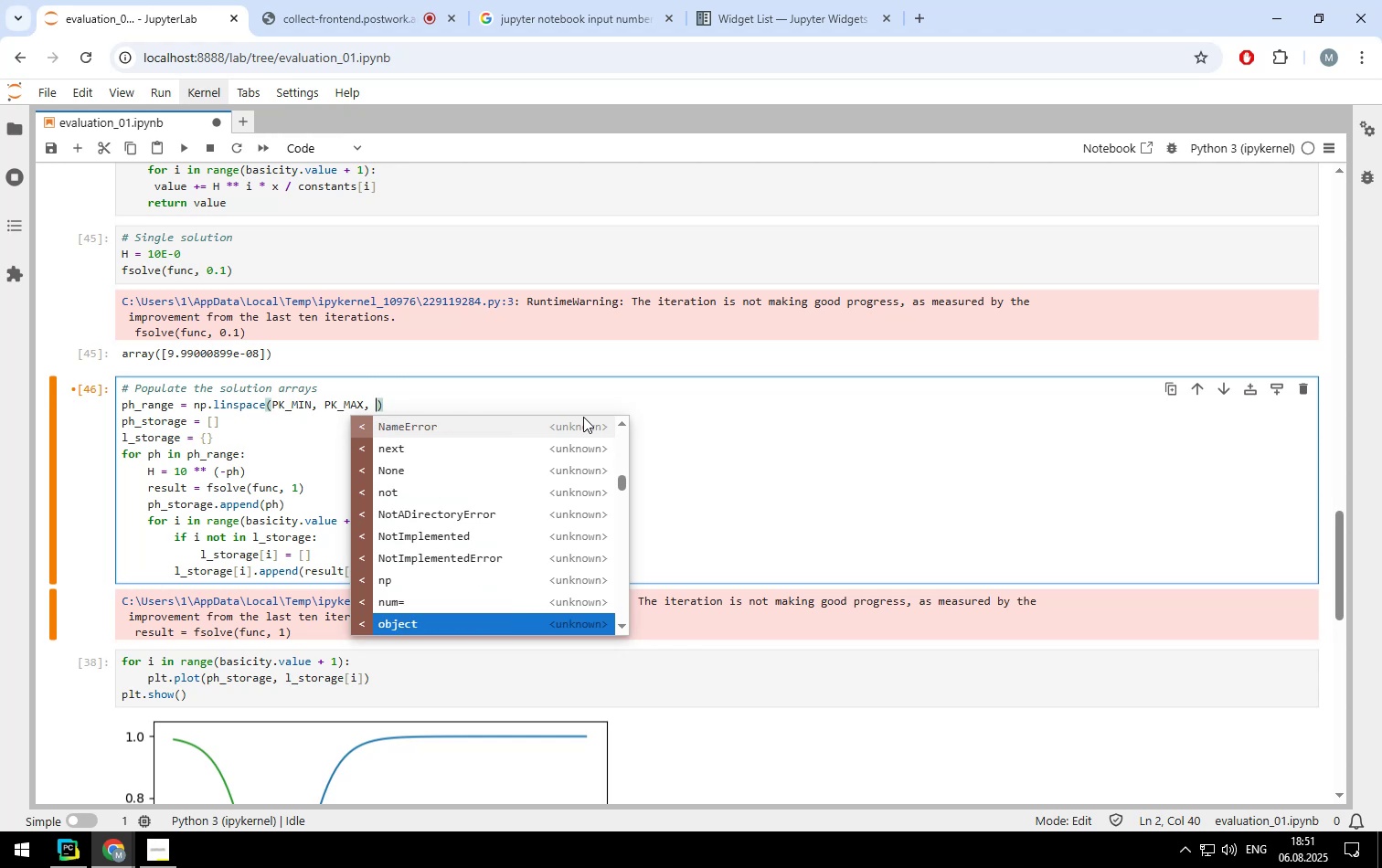 
key(ArrowDown)
 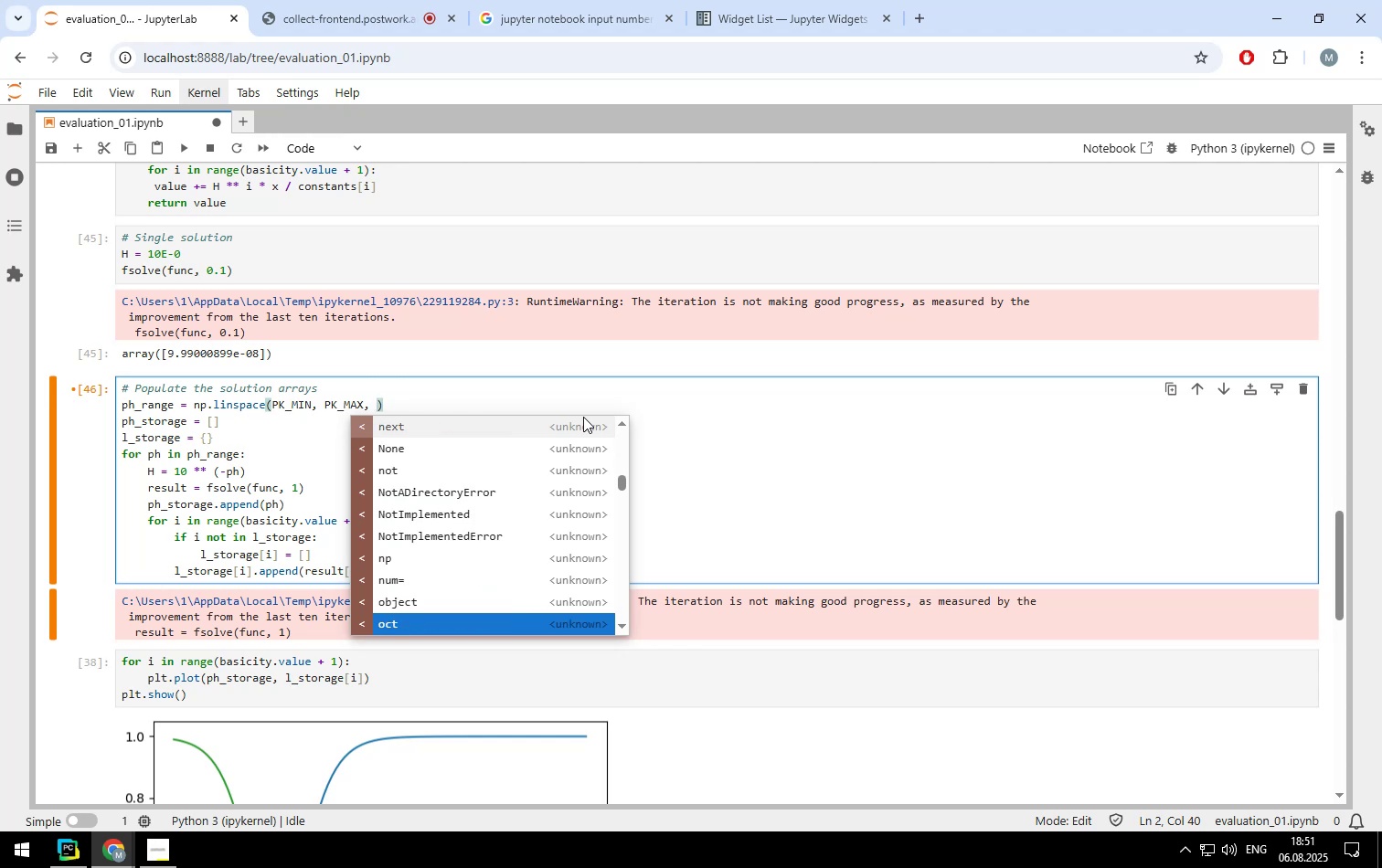 
key(ArrowDown)
 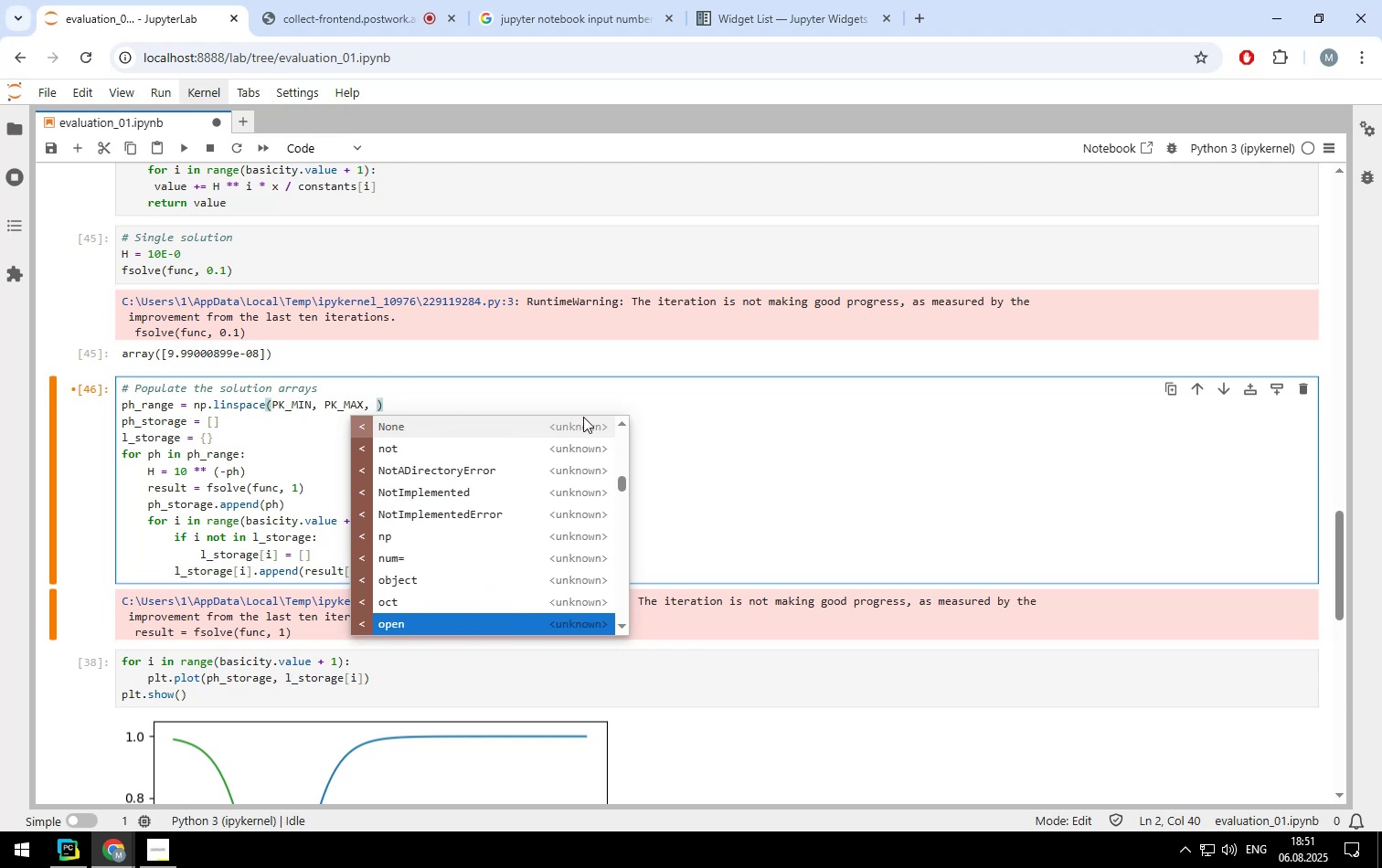 
key(ArrowDown)
 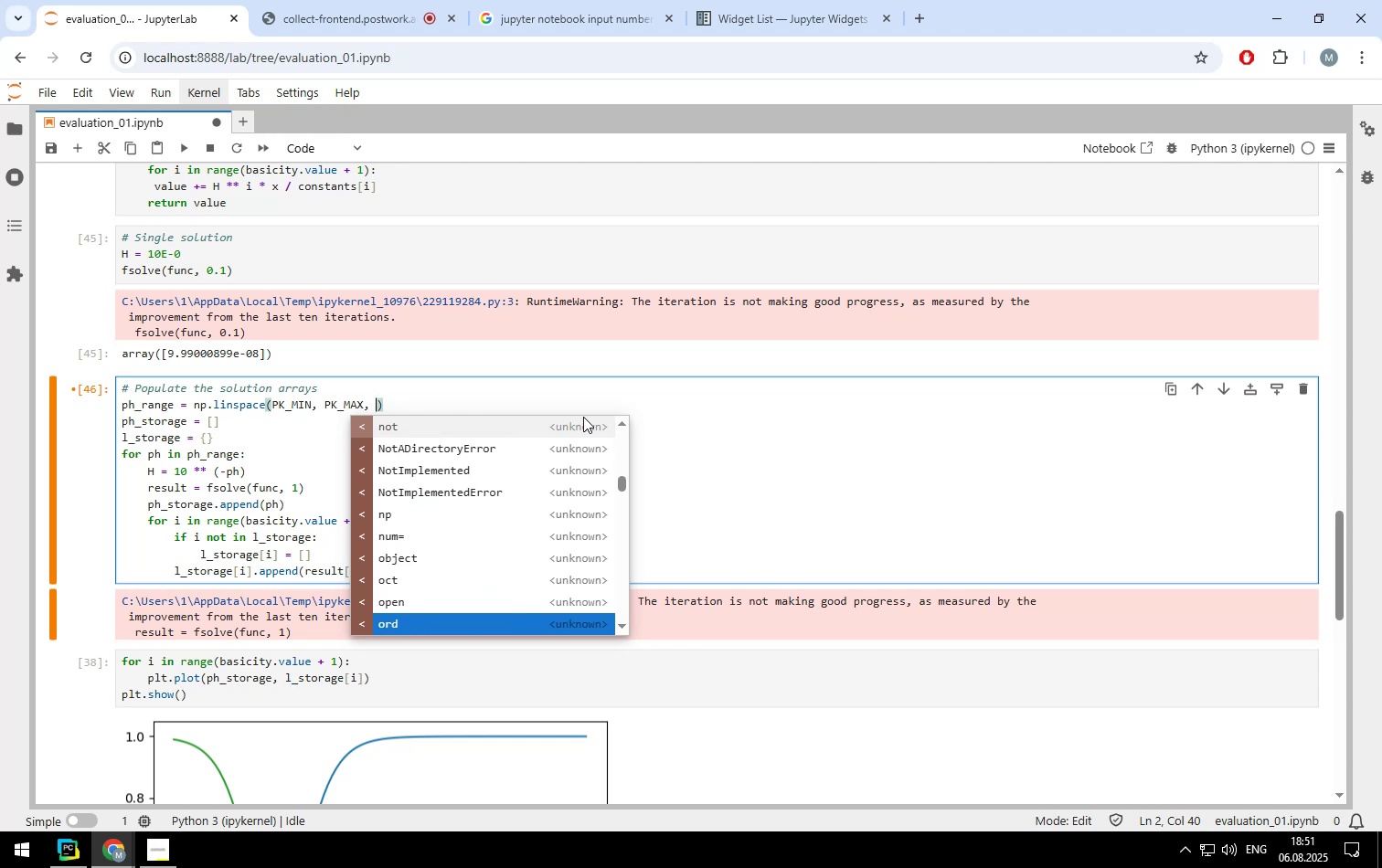 
key(ArrowDown)
 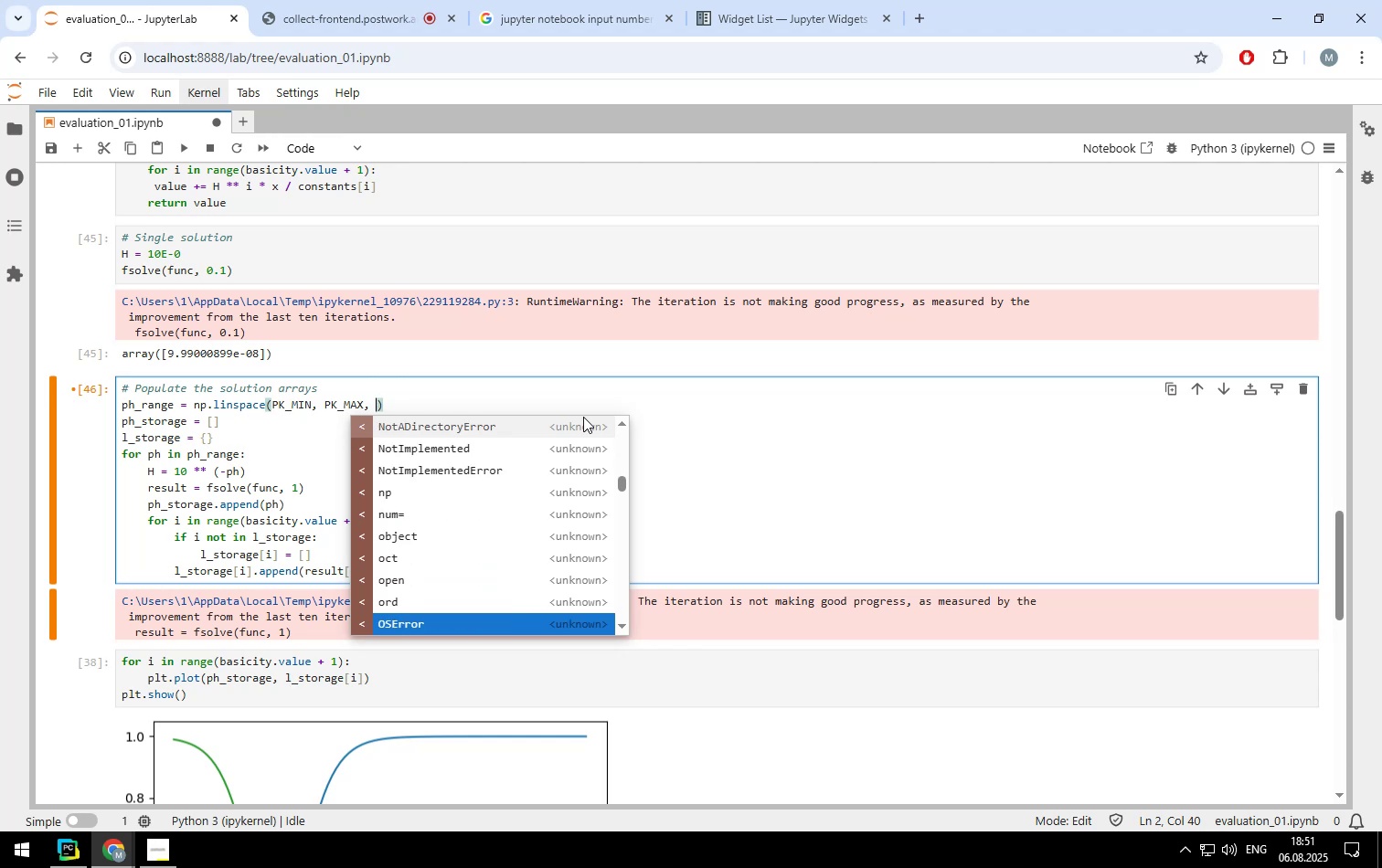 
key(ArrowDown)
 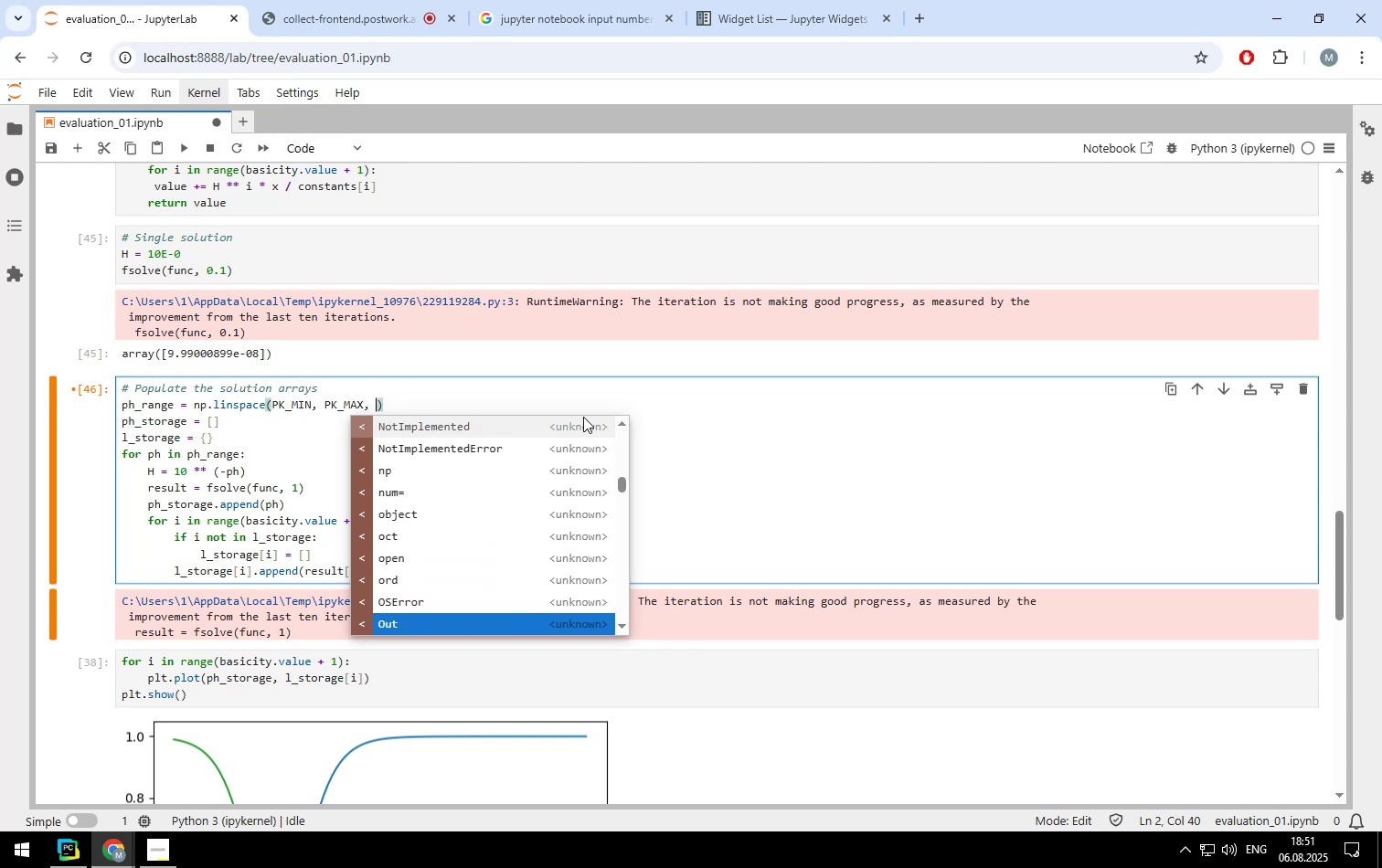 
key(ArrowDown)
 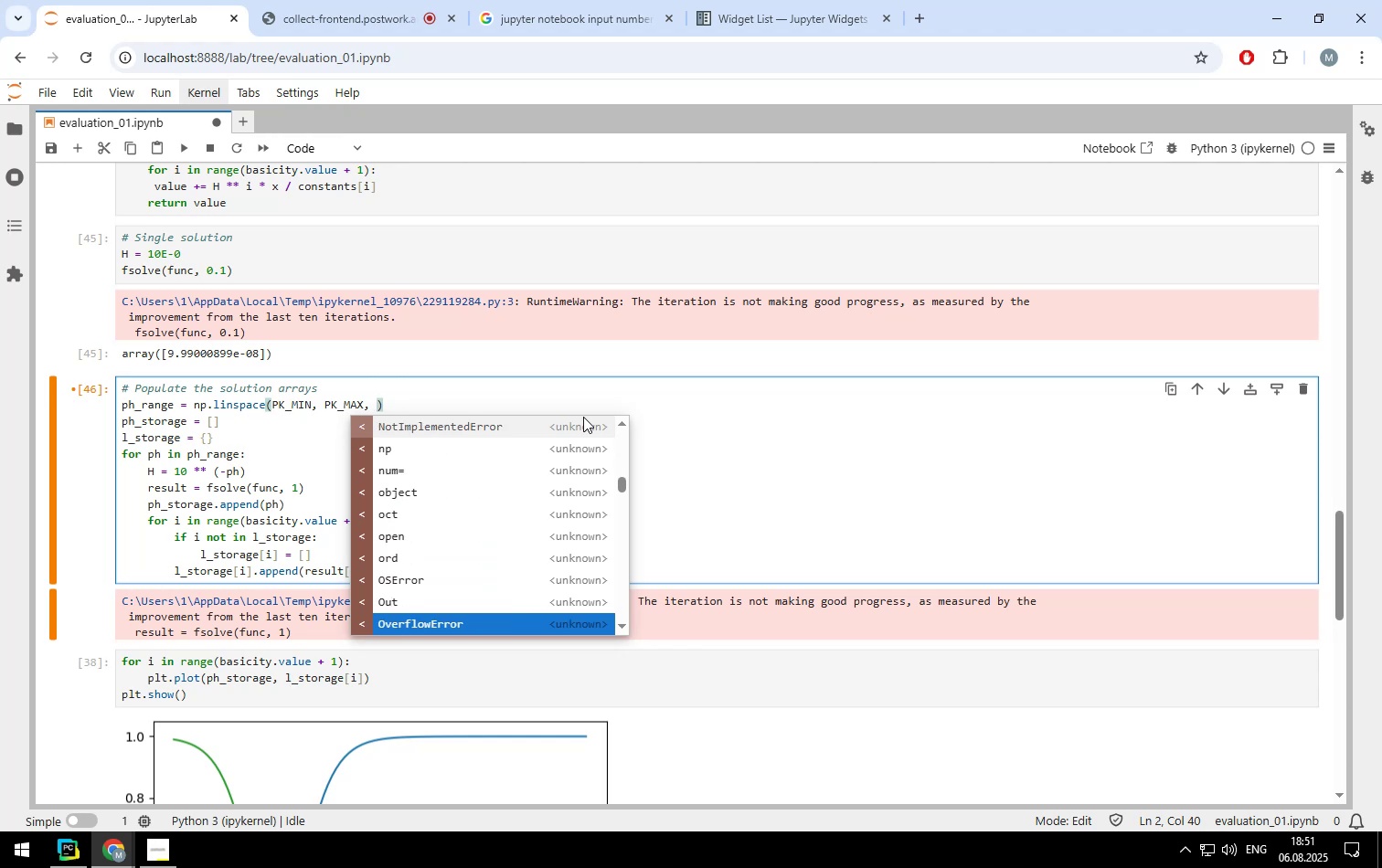 
key(ArrowDown)
 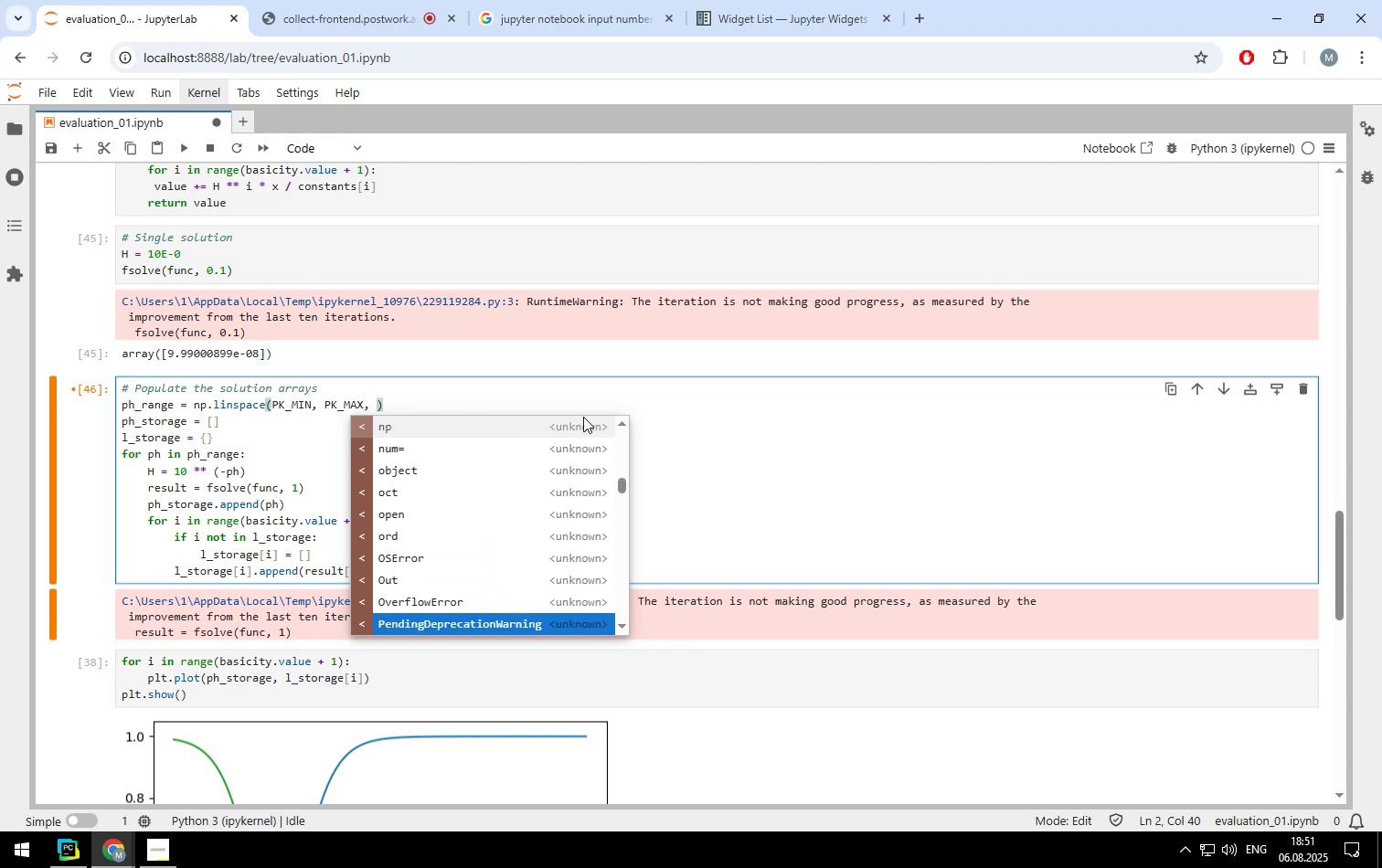 
key(ArrowDown)
 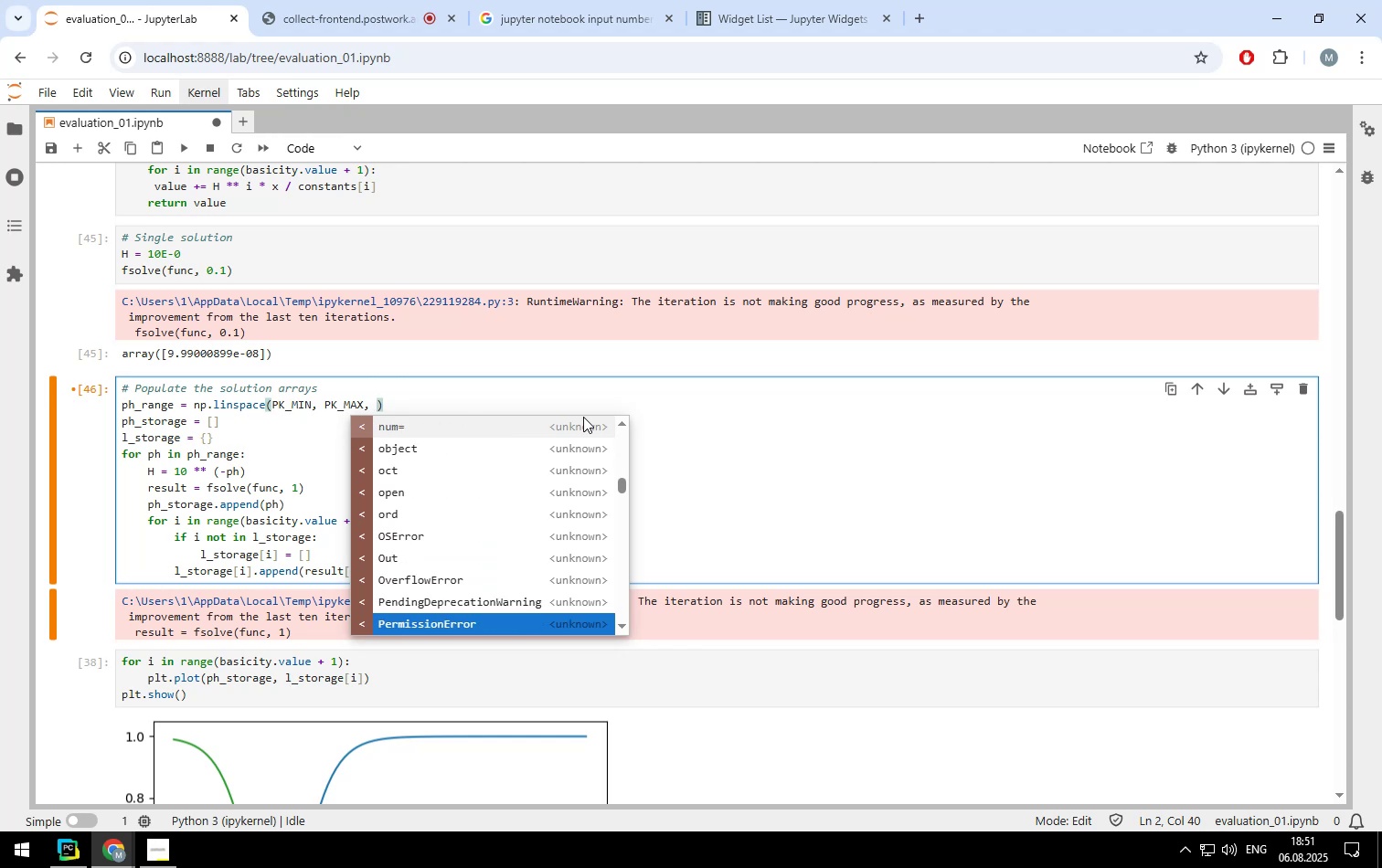 
key(ArrowDown)
 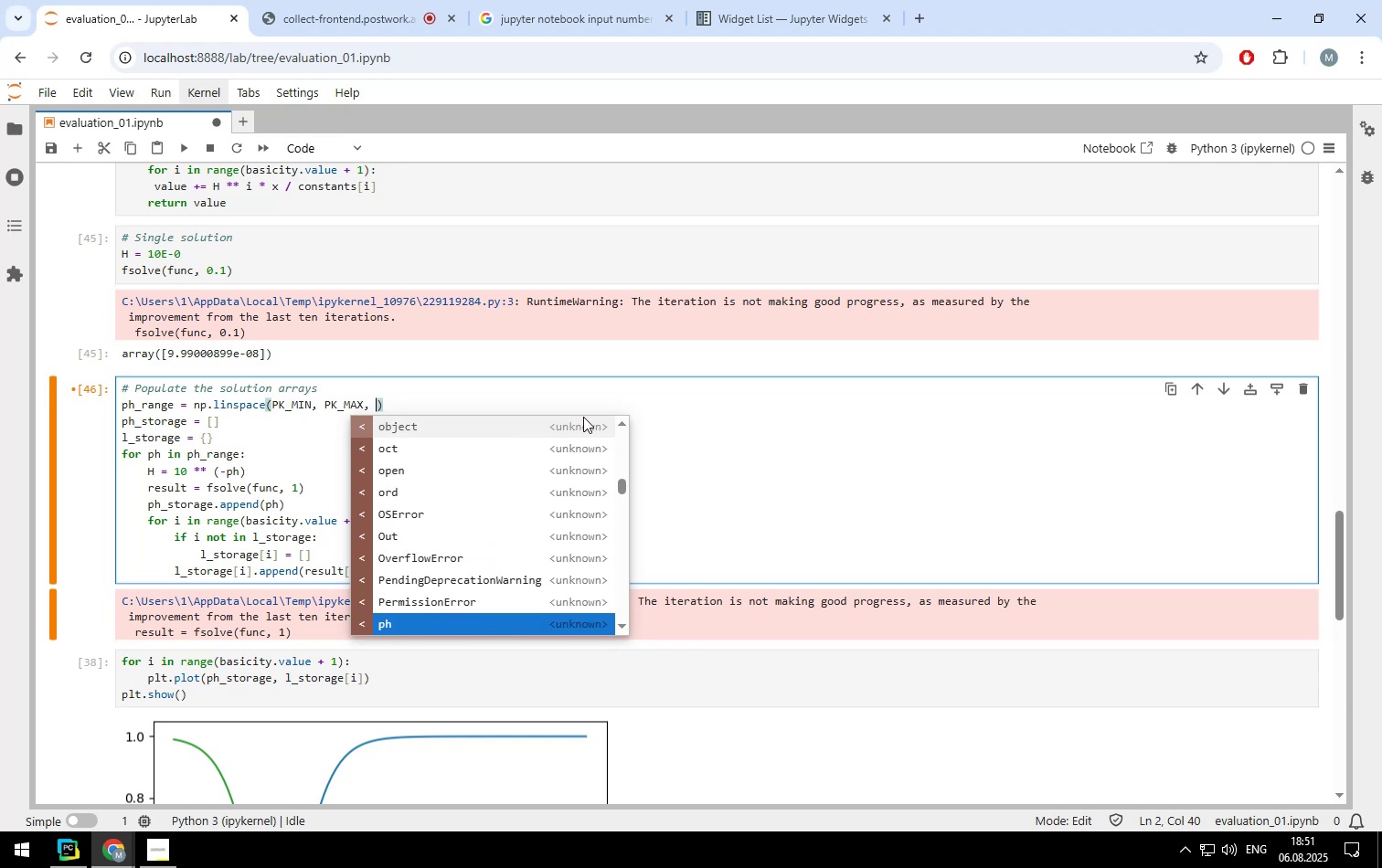 
key(ArrowDown)
 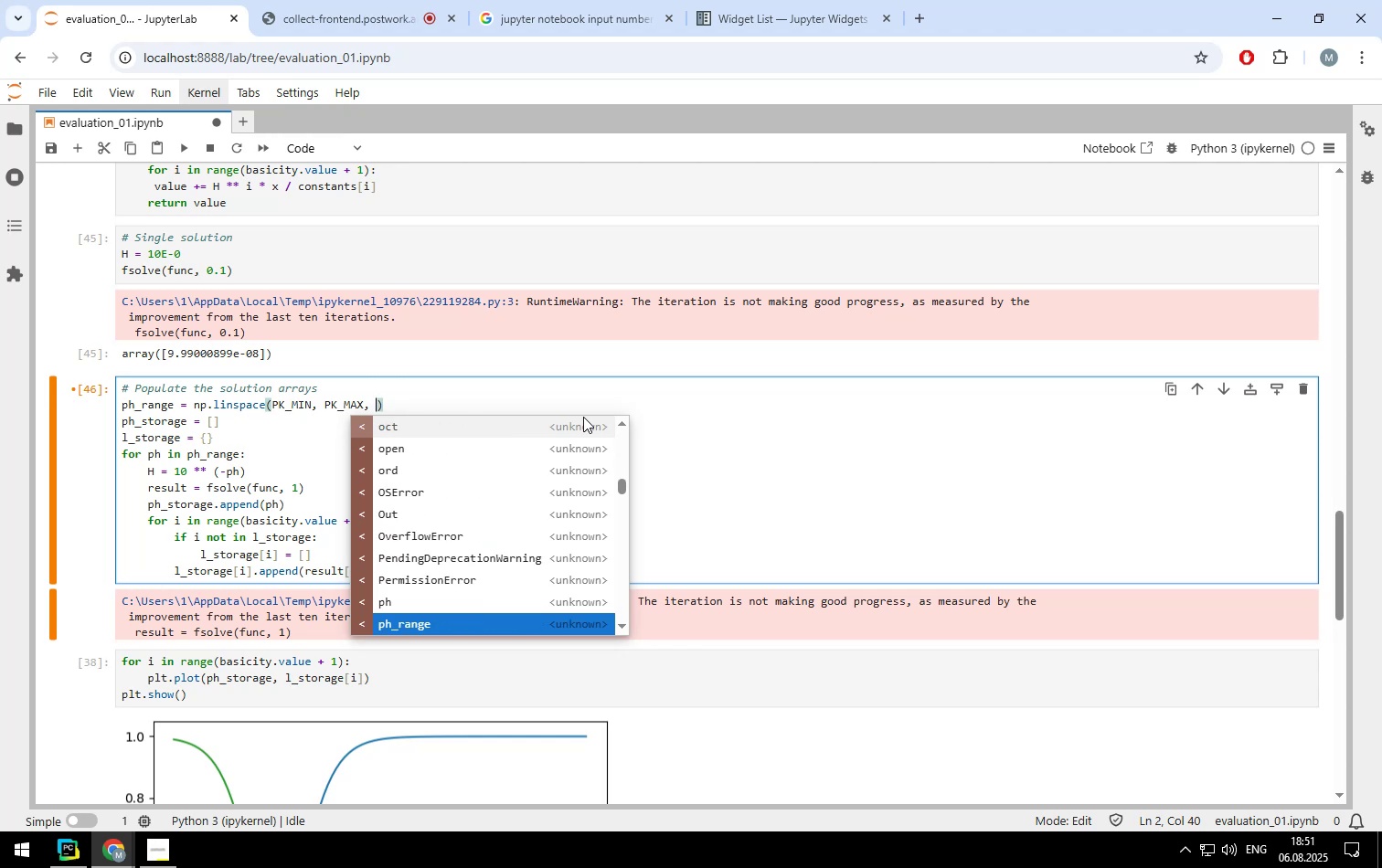 
hold_key(key=ArrowDown, duration=0.78)
 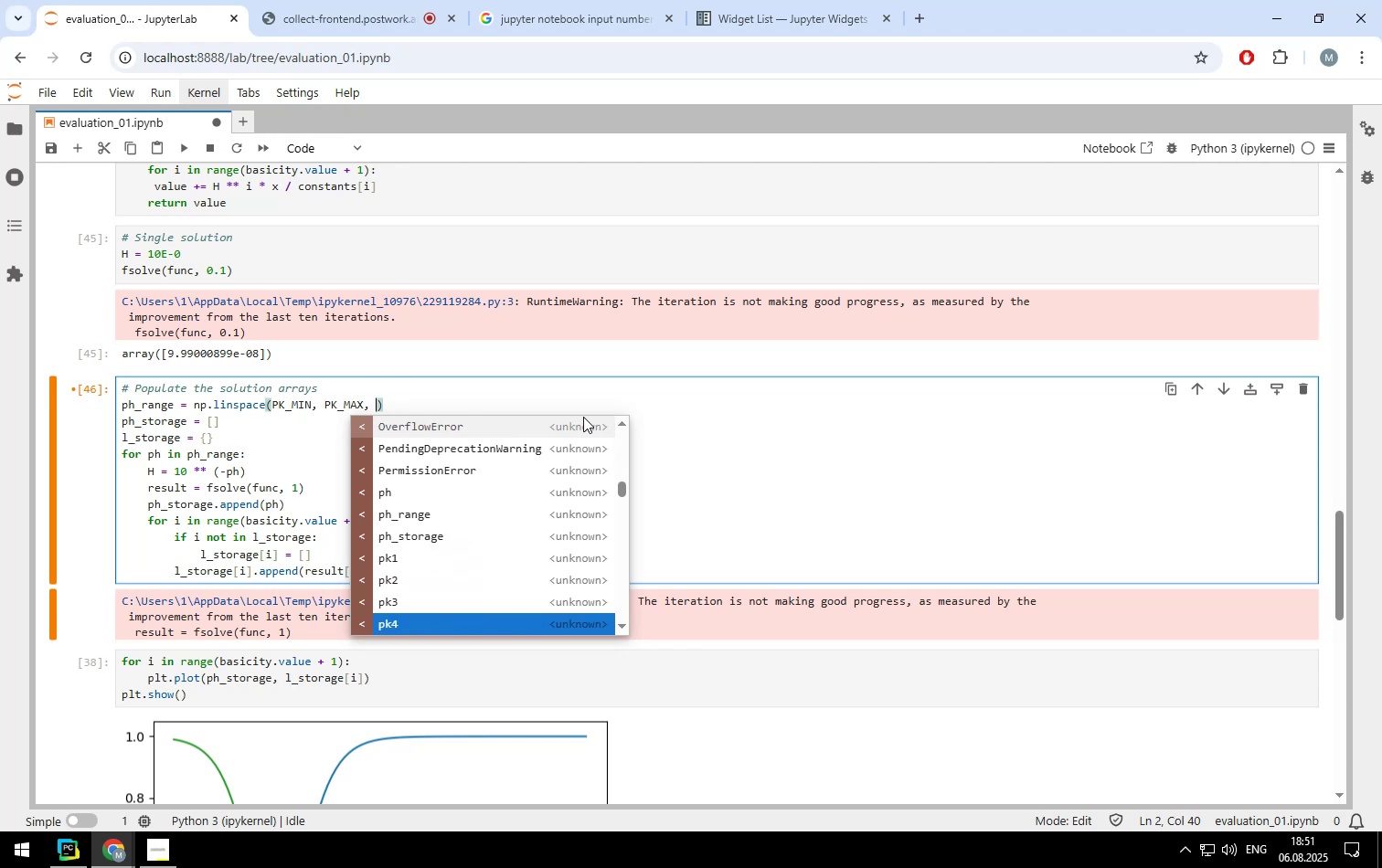 
key(ArrowDown)
 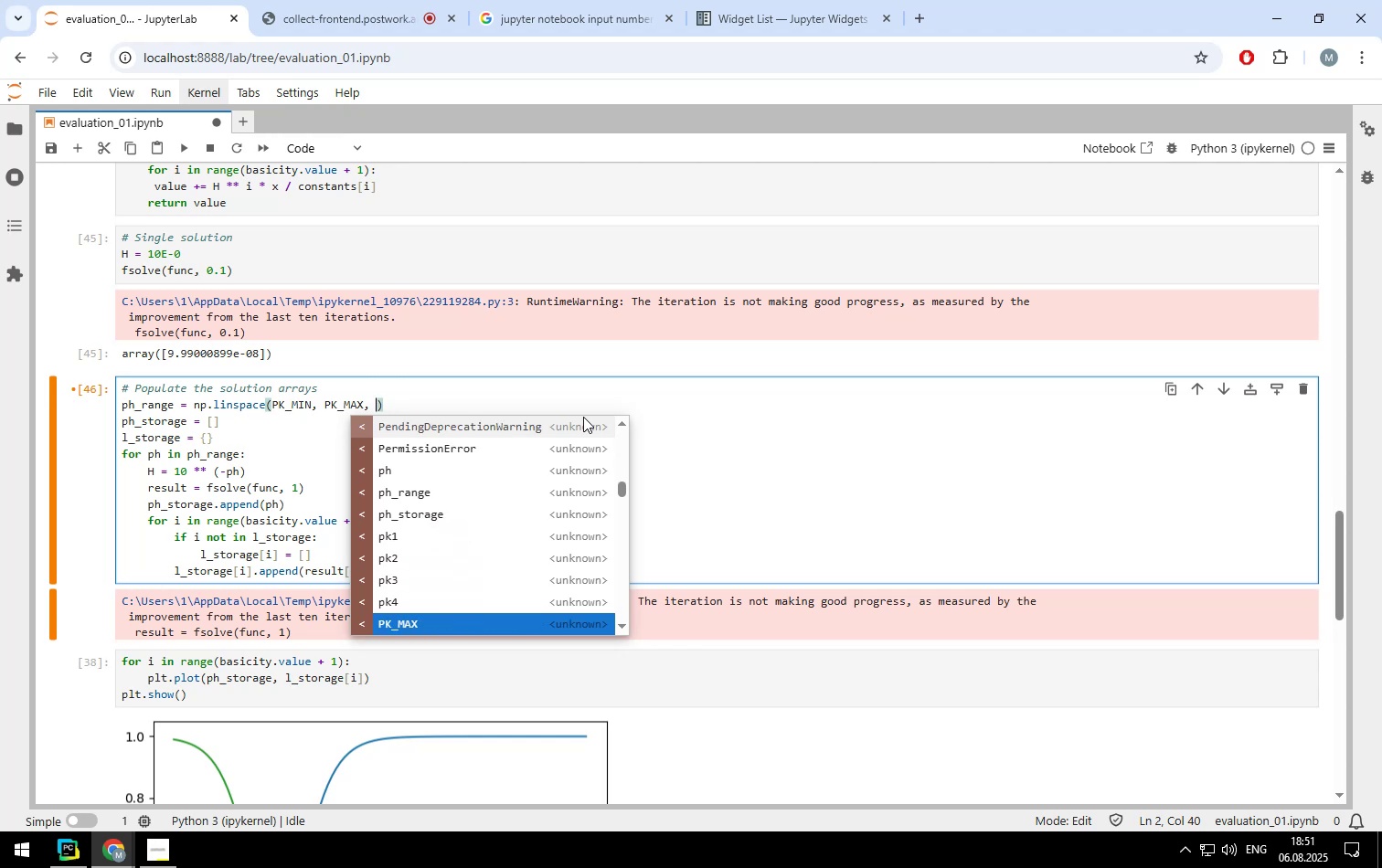 
key(ArrowDown)
 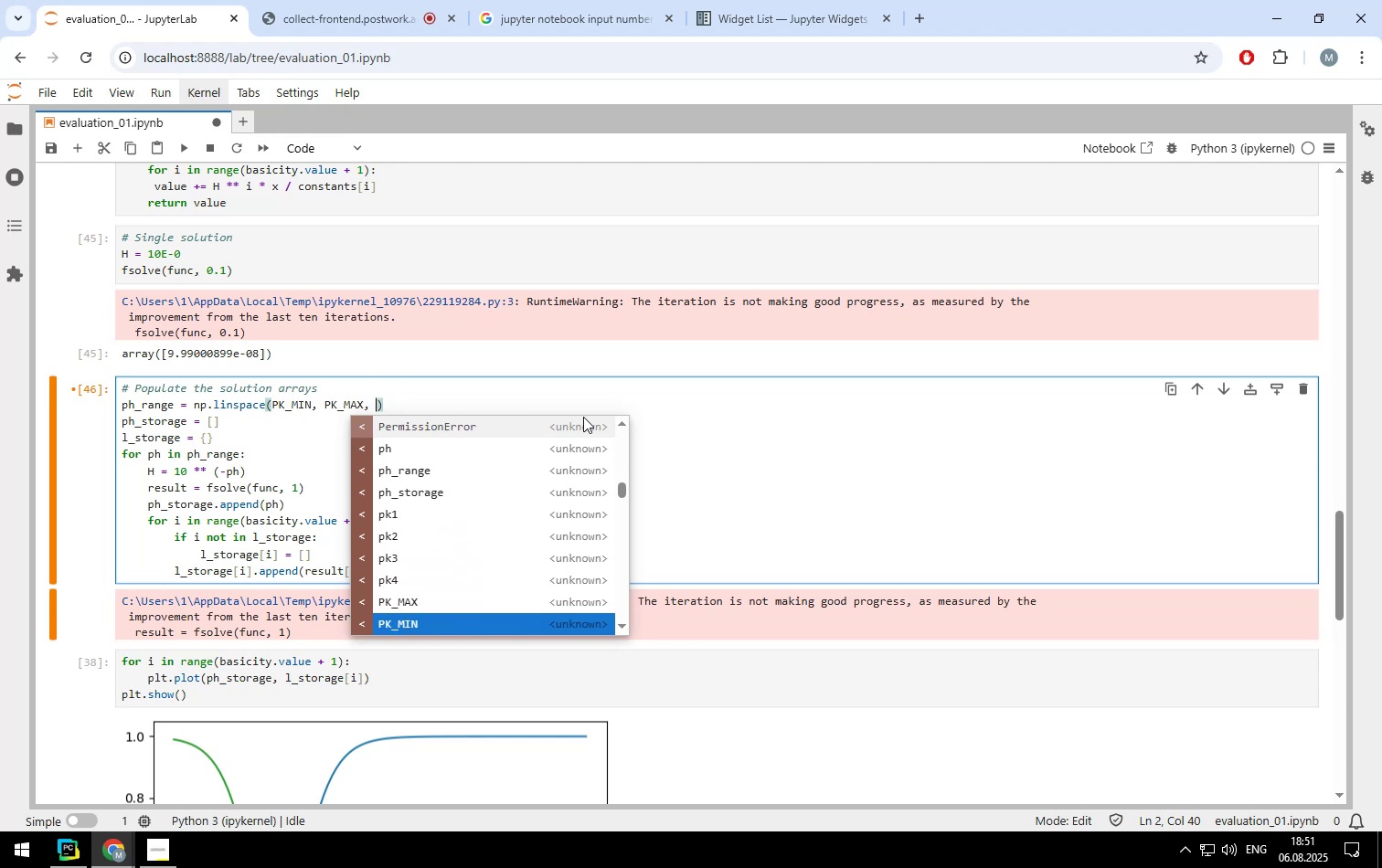 
key(ArrowDown)
 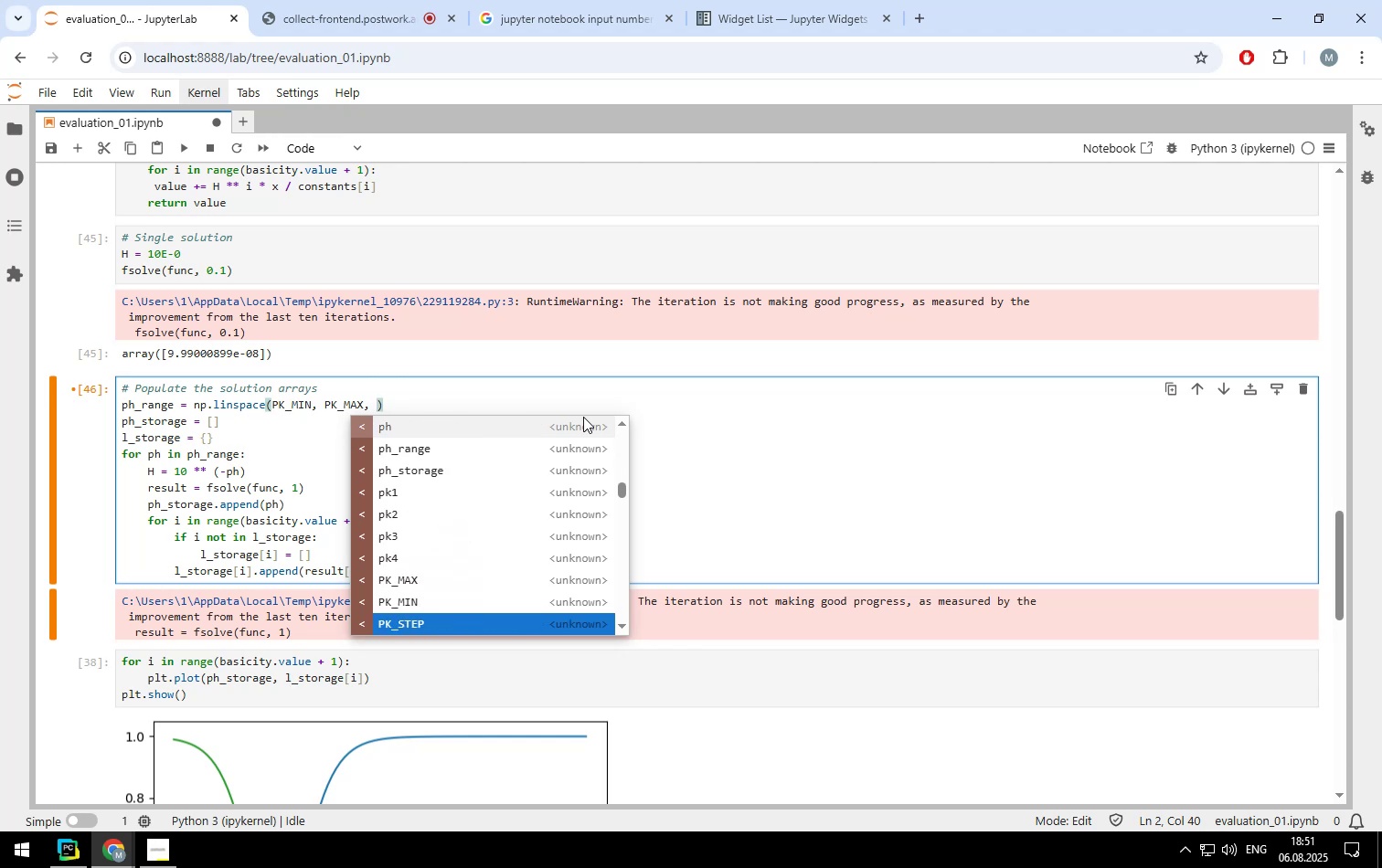 
key(ArrowDown)
 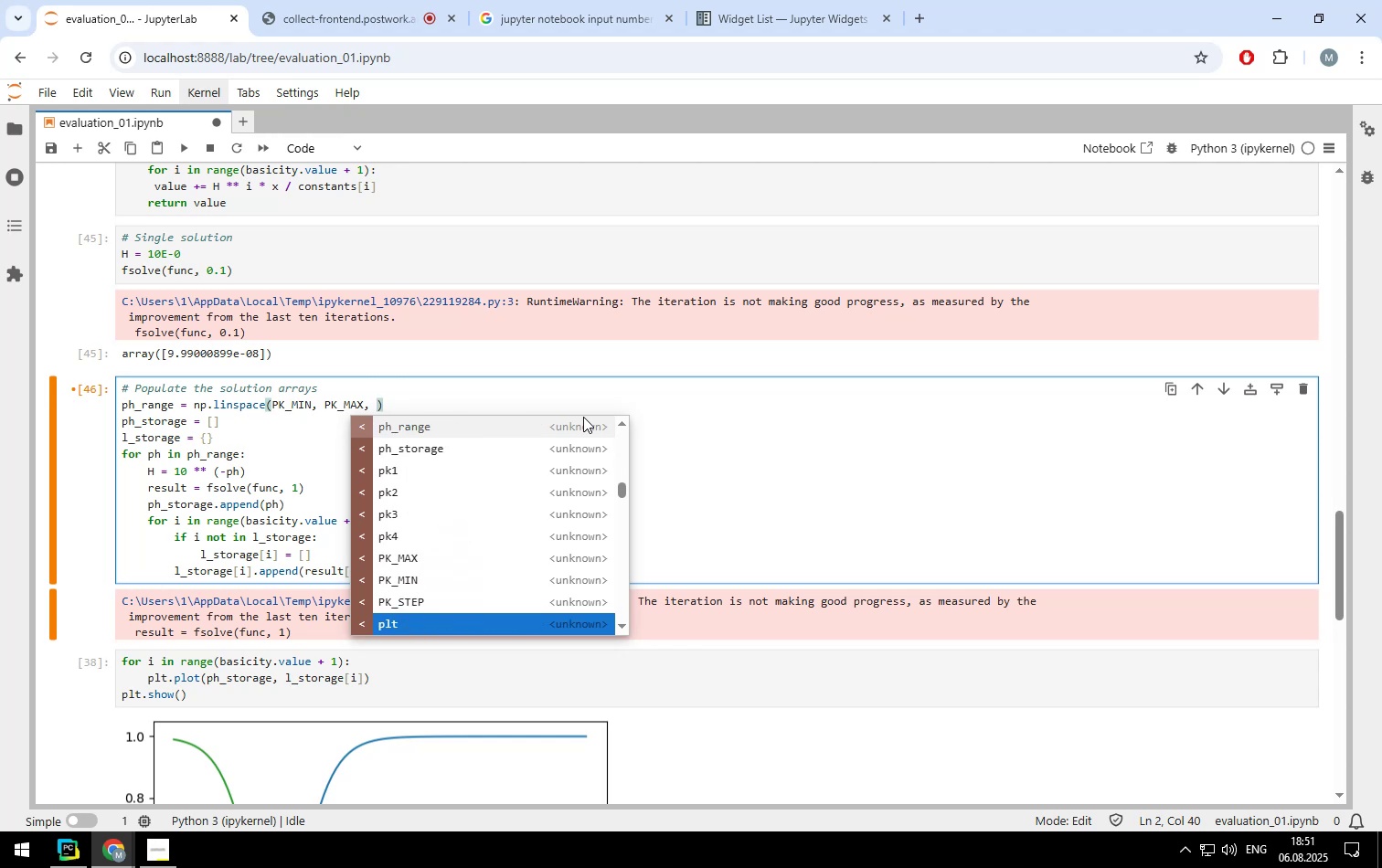 
key(ArrowDown)
 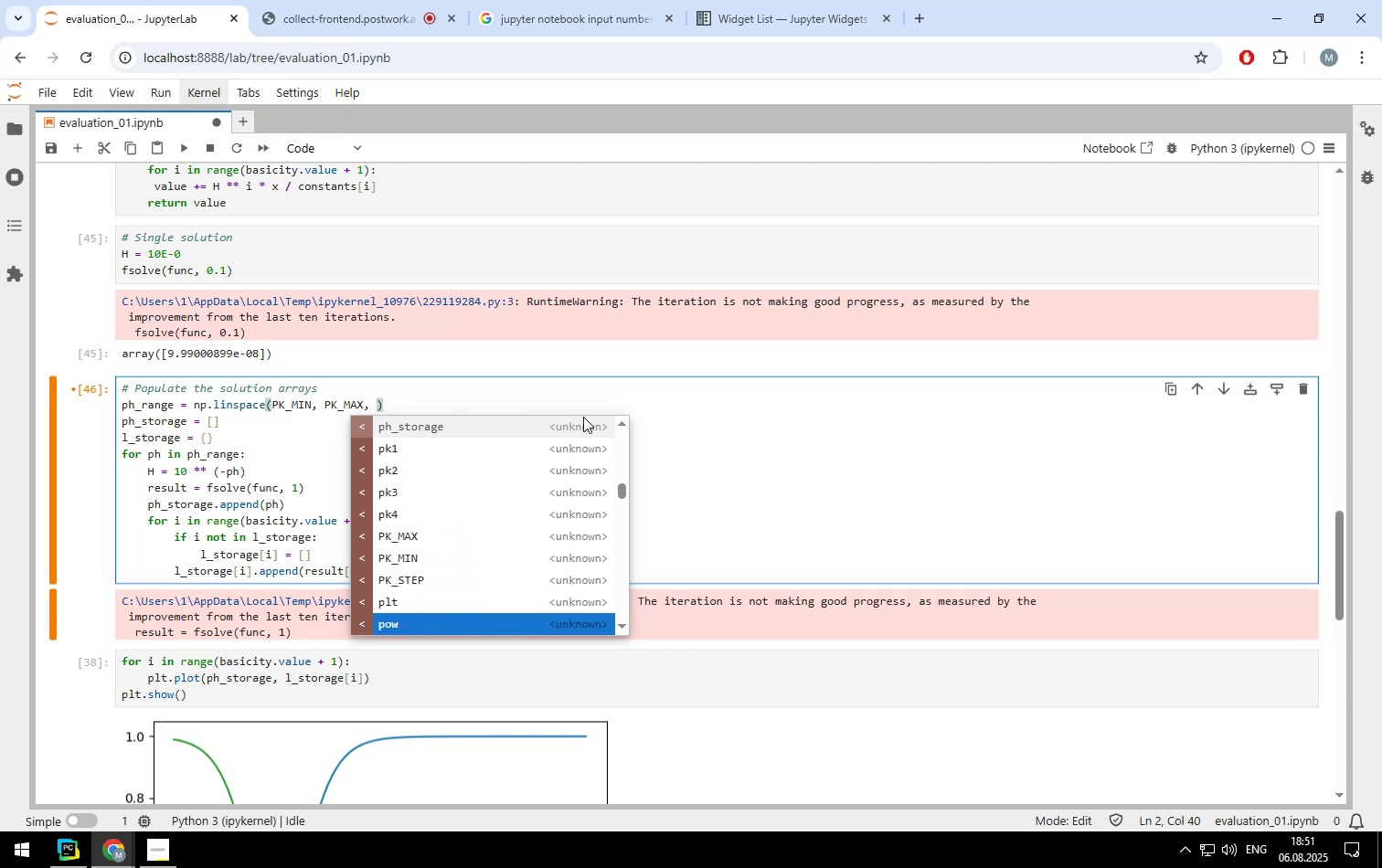 
key(ArrowDown)
 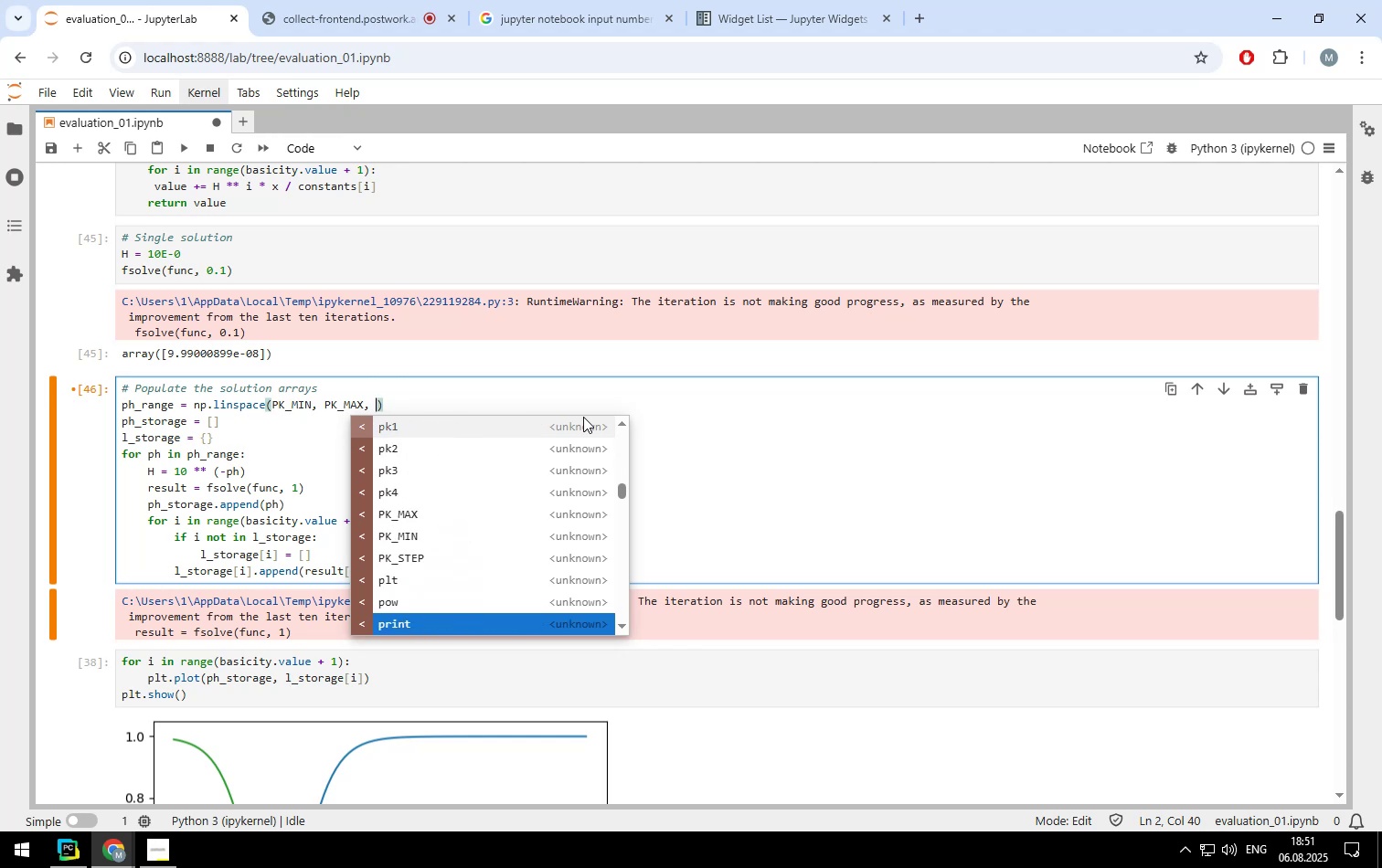 
key(ArrowDown)
 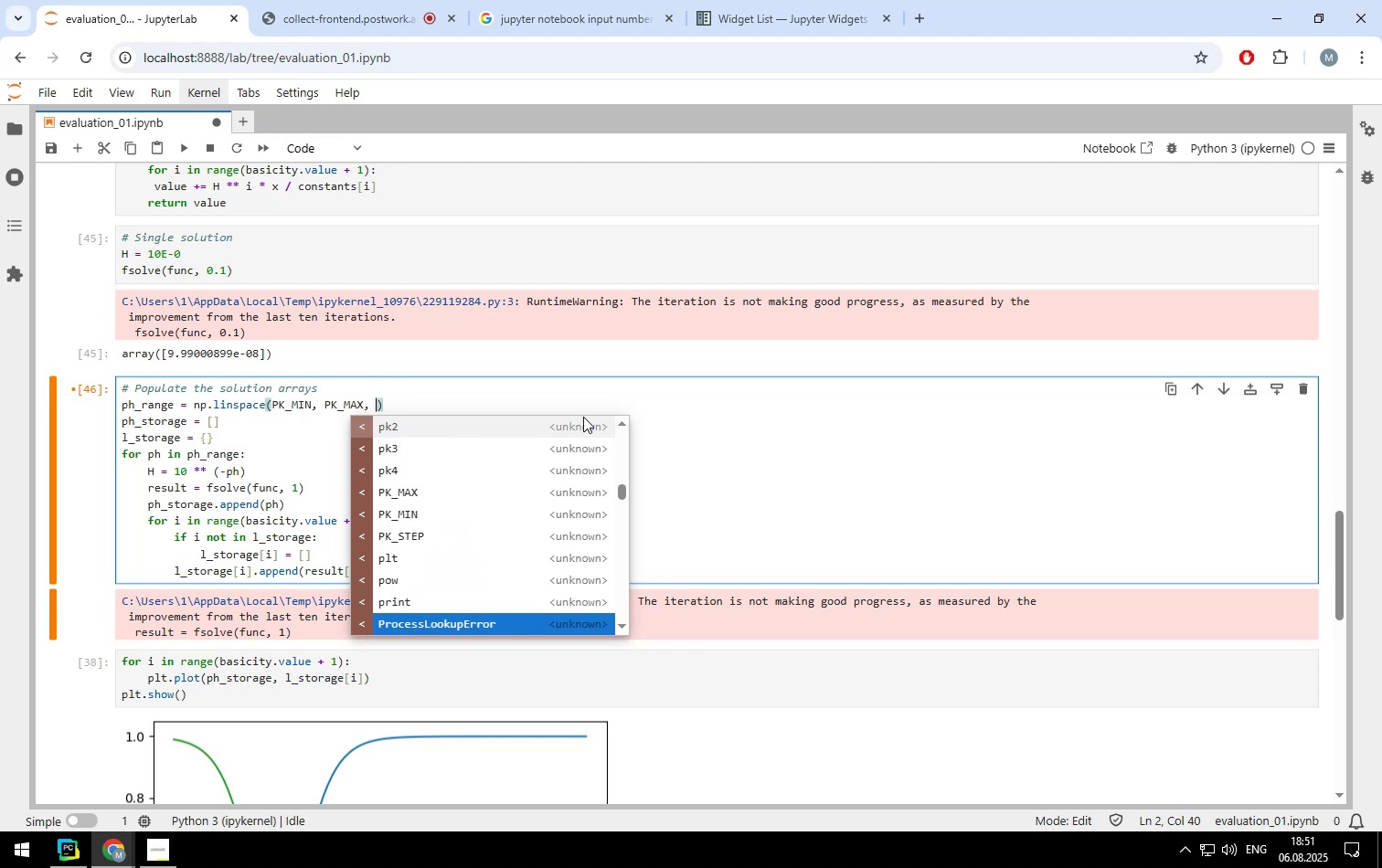 
key(ArrowDown)
 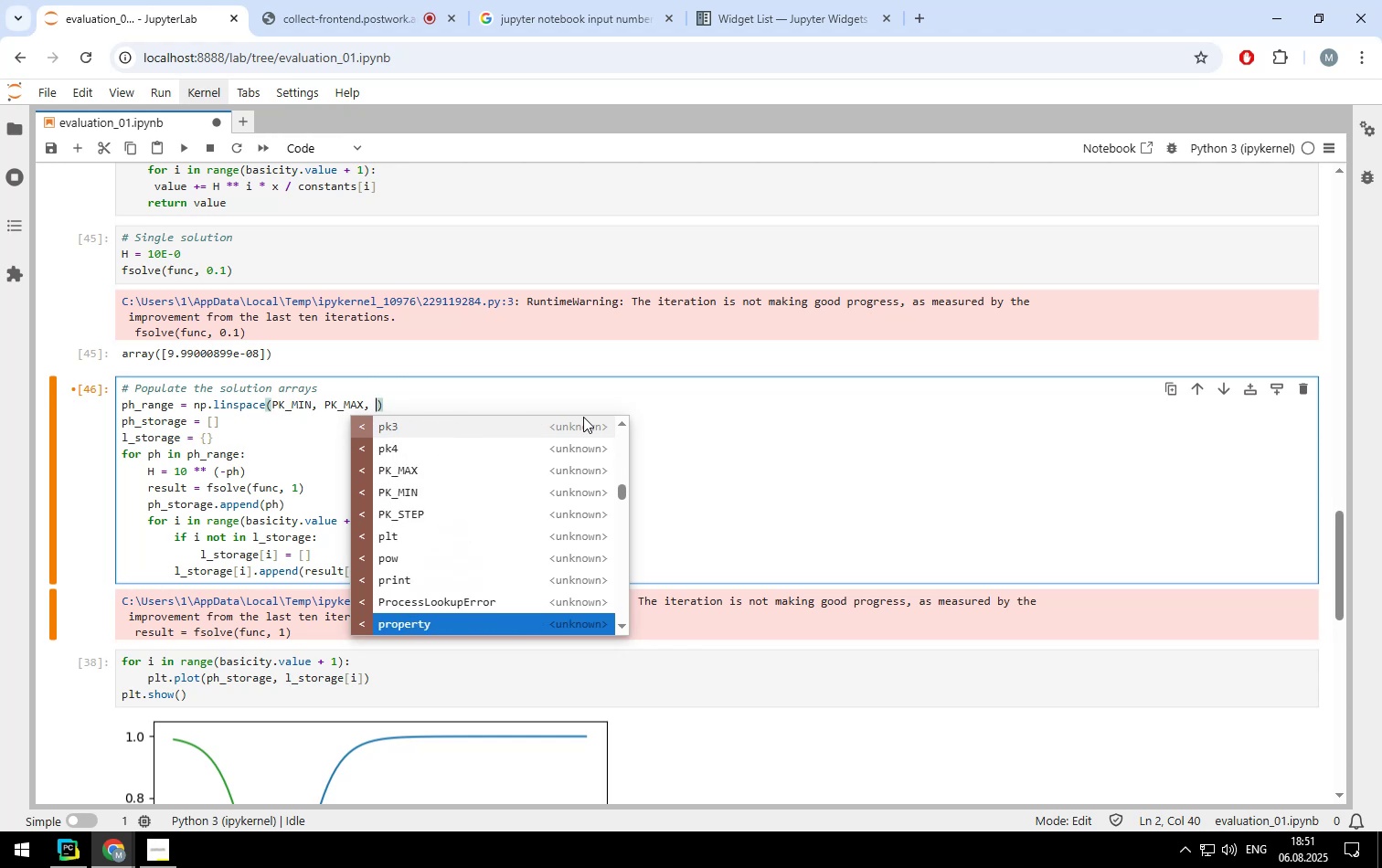 
key(ArrowDown)
 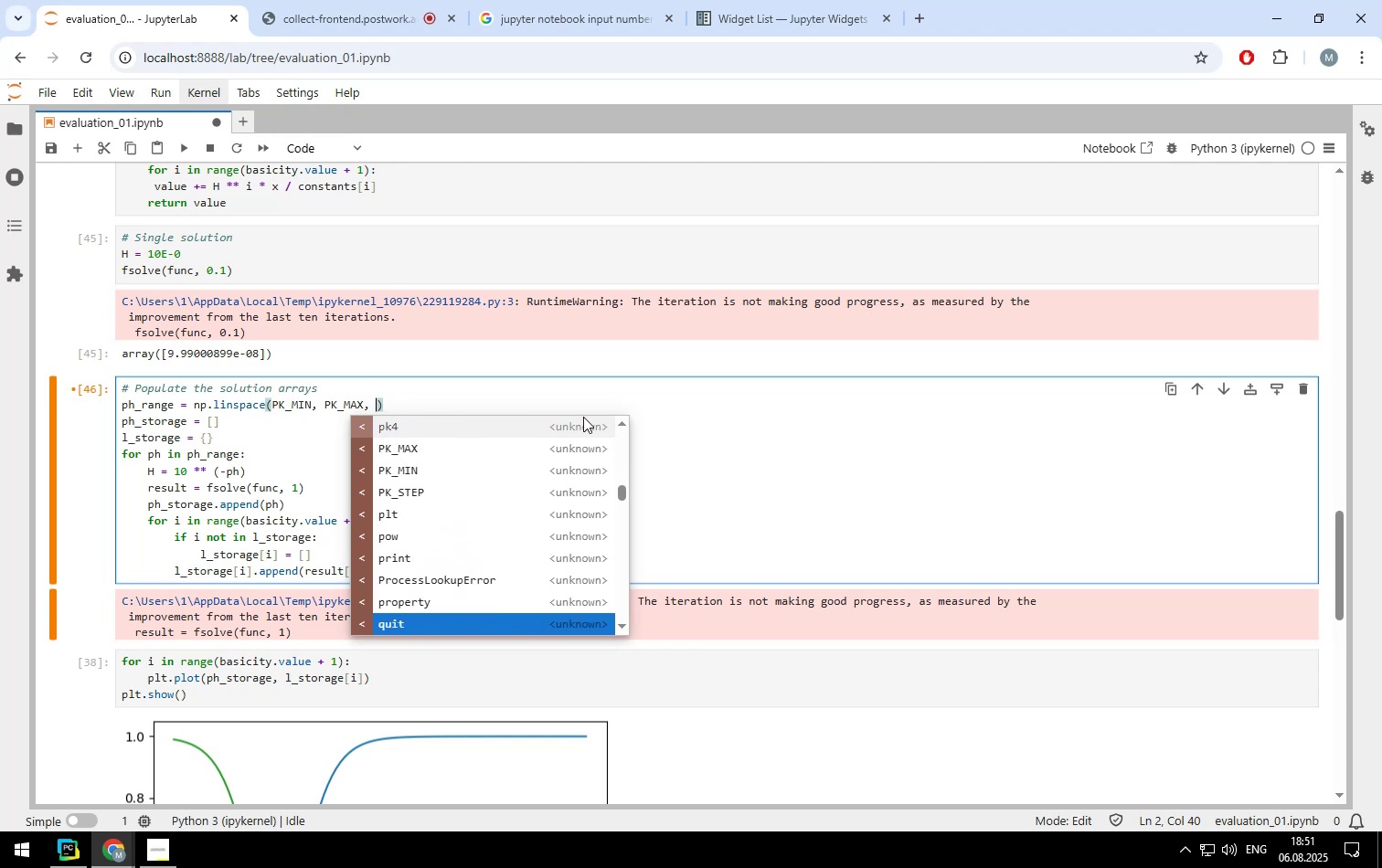 
key(ArrowDown)
 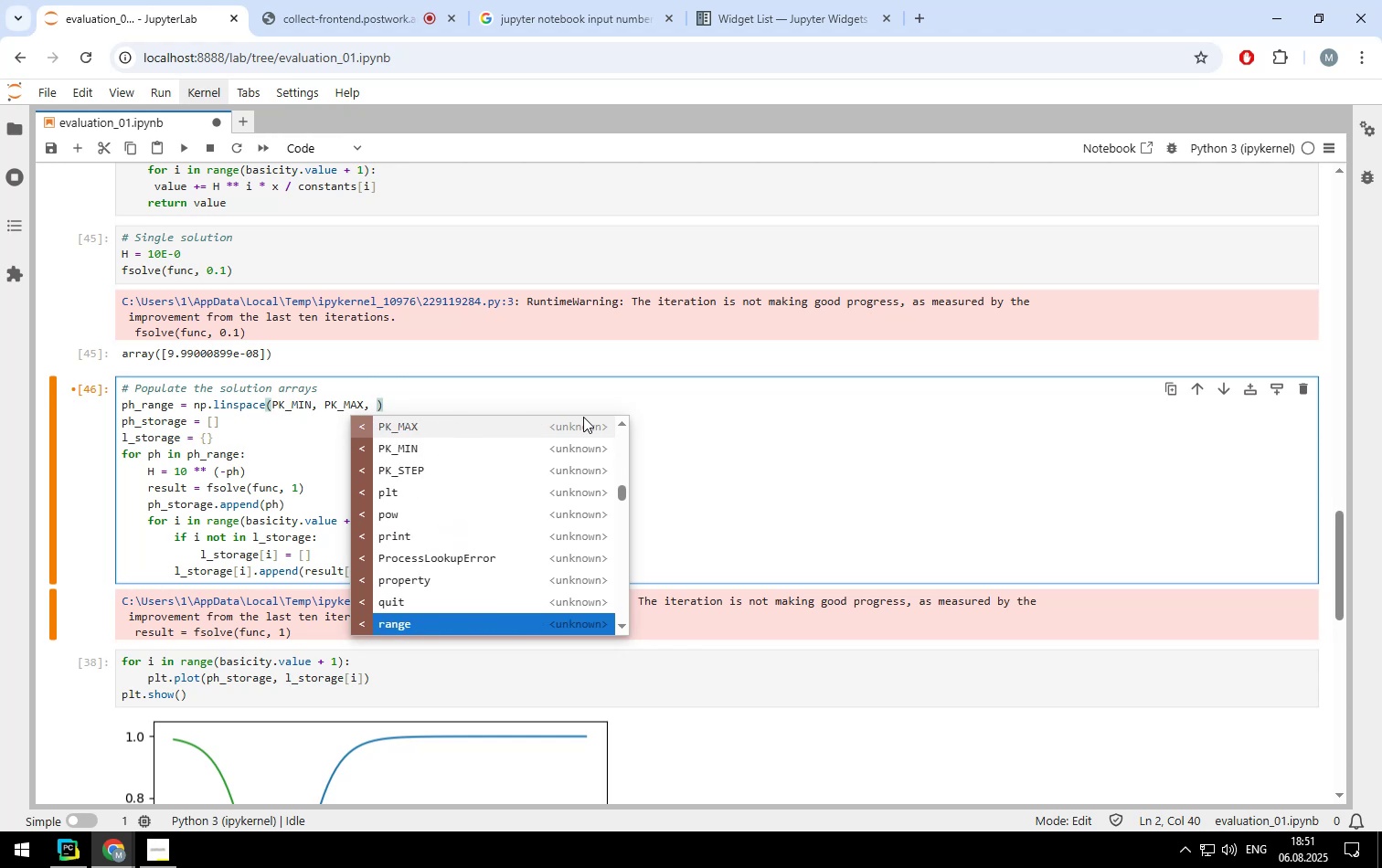 
key(ArrowDown)
 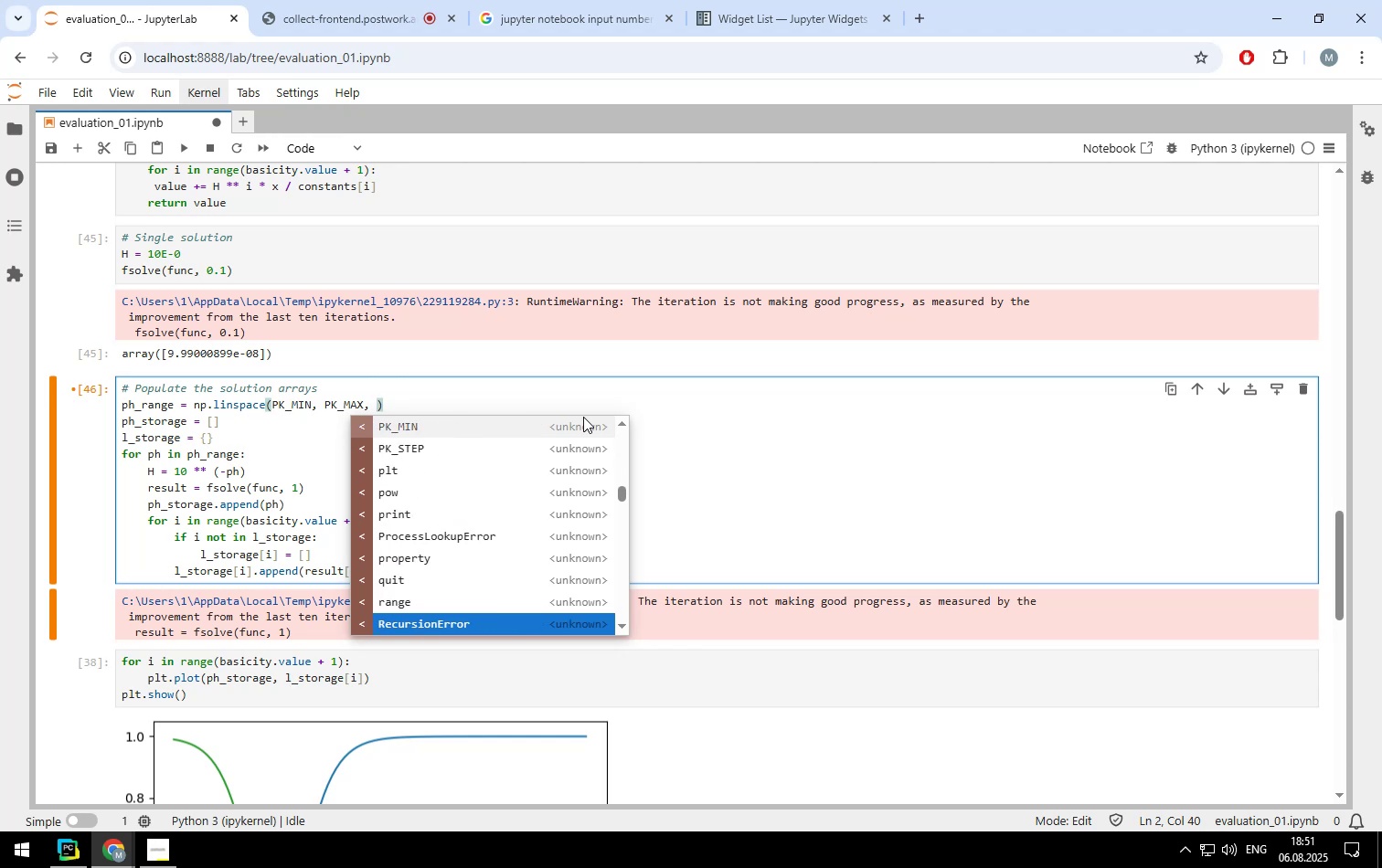 
key(ArrowDown)
 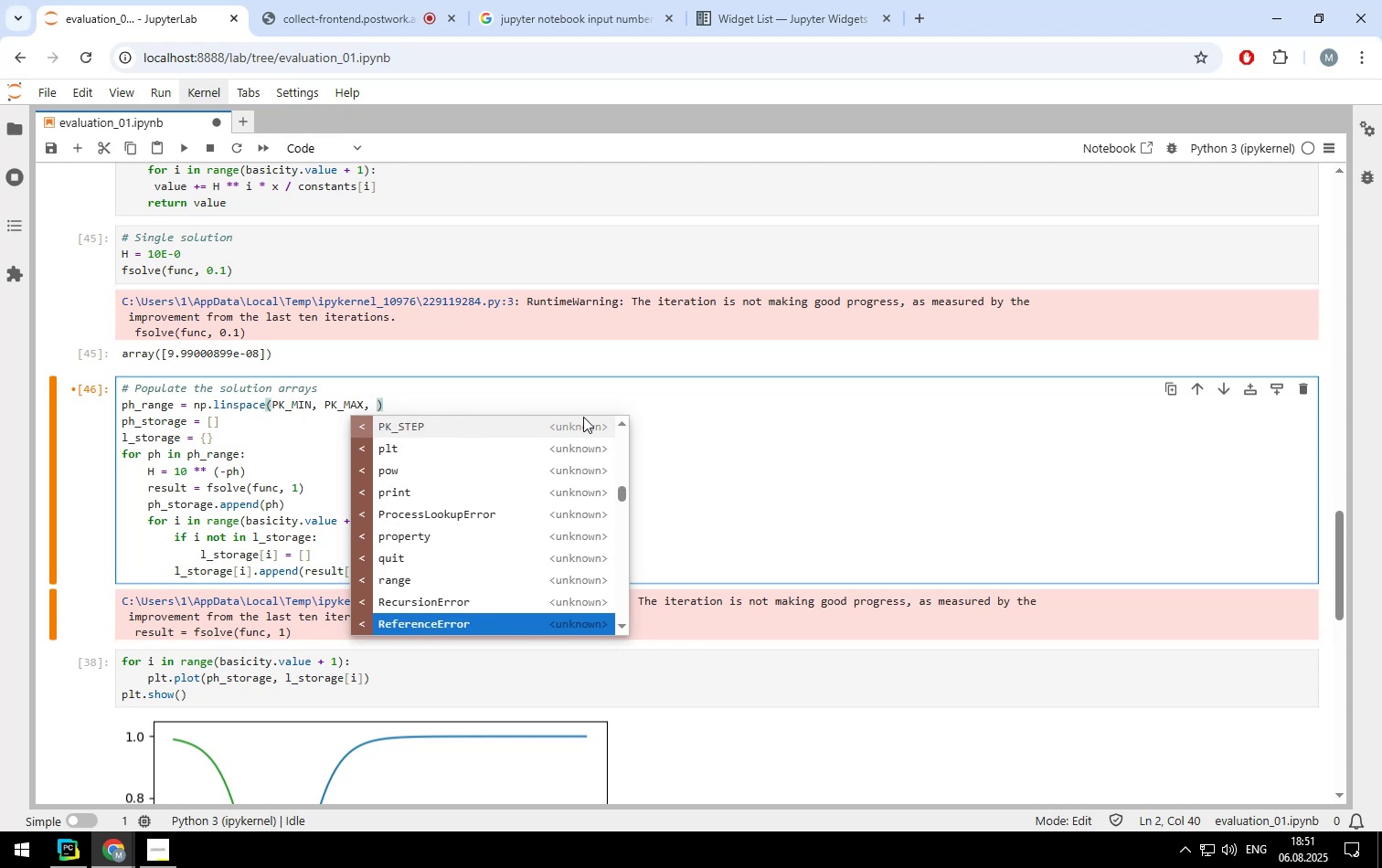 
key(ArrowDown)
 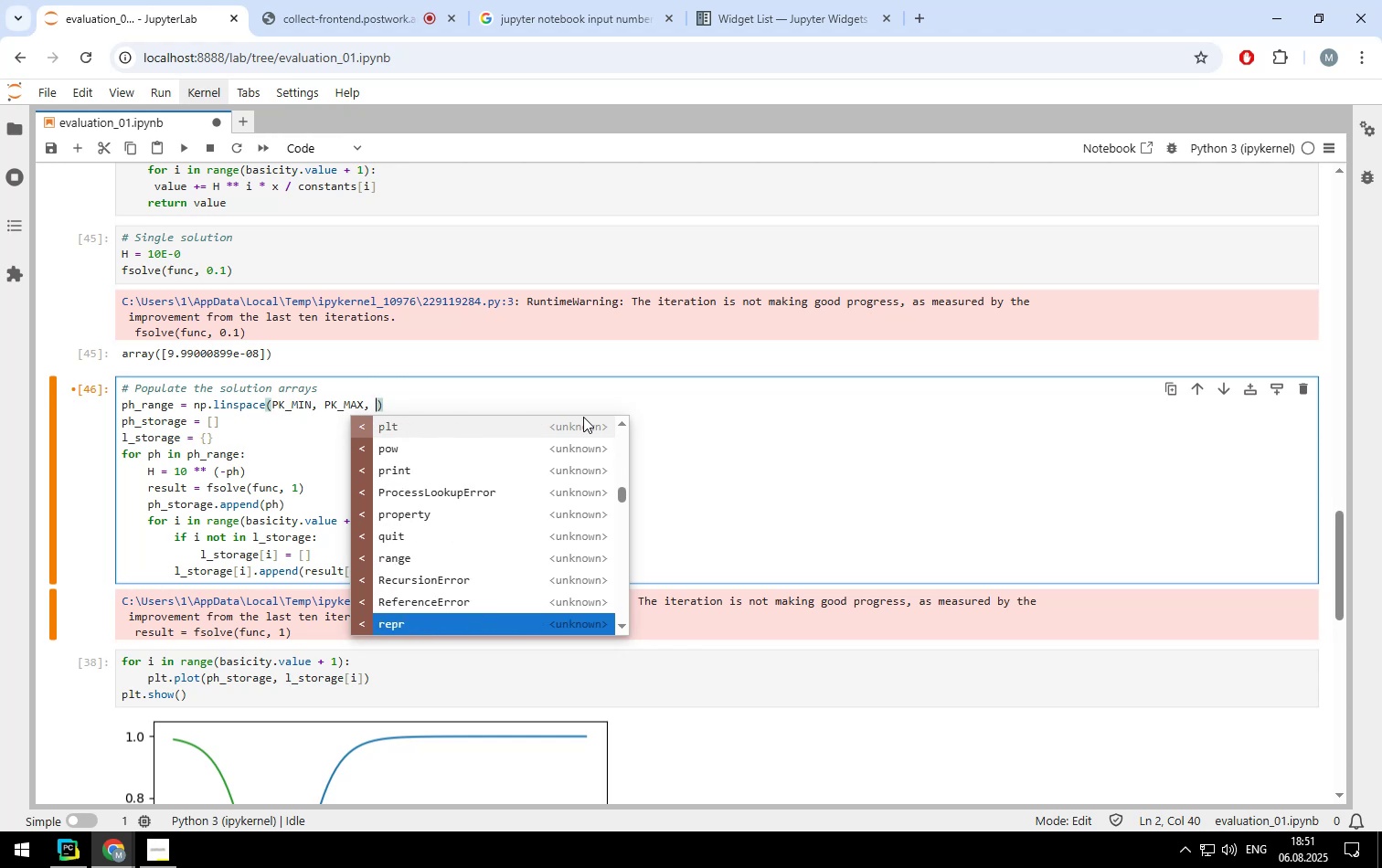 
key(ArrowDown)
 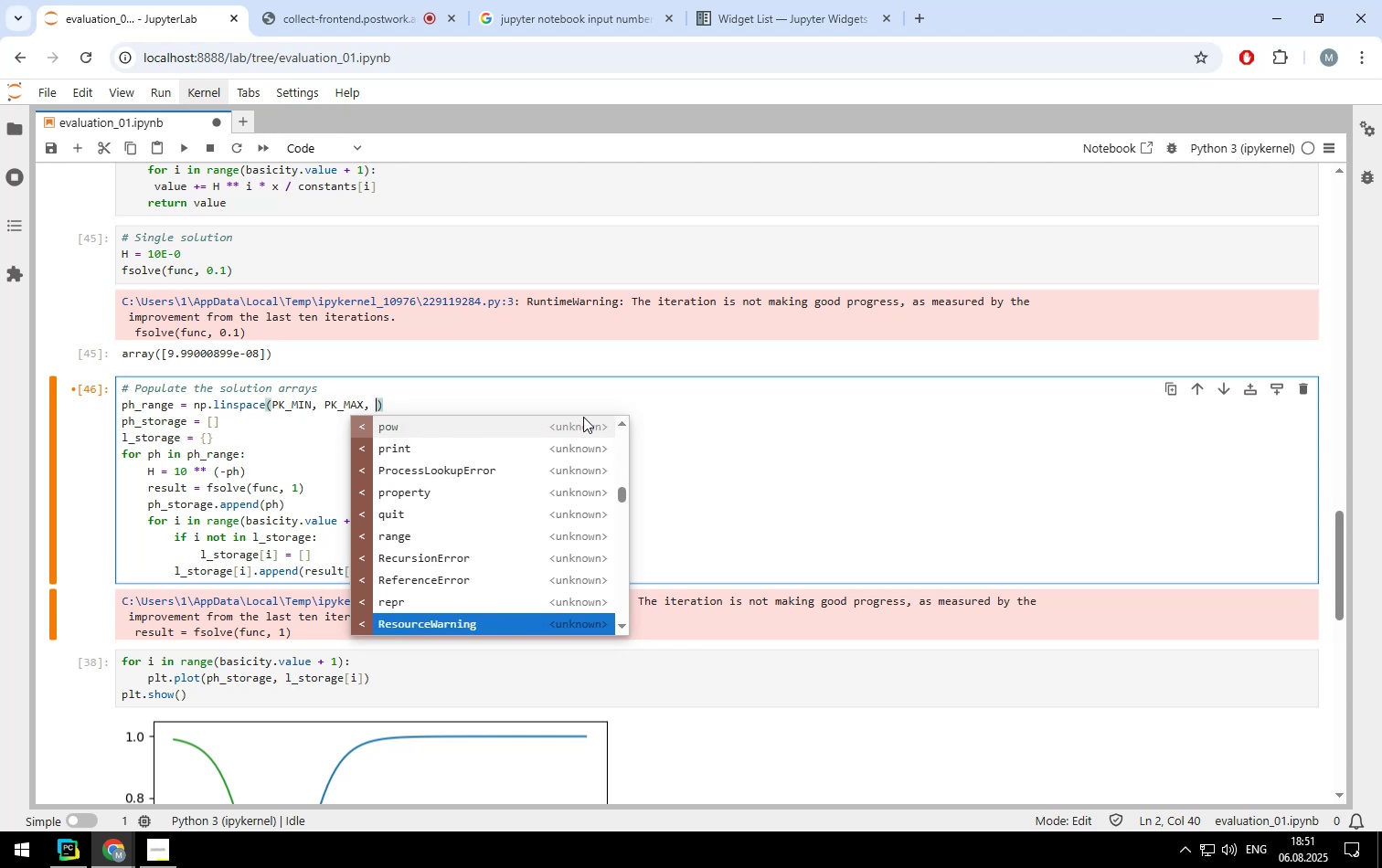 
key(ArrowDown)
 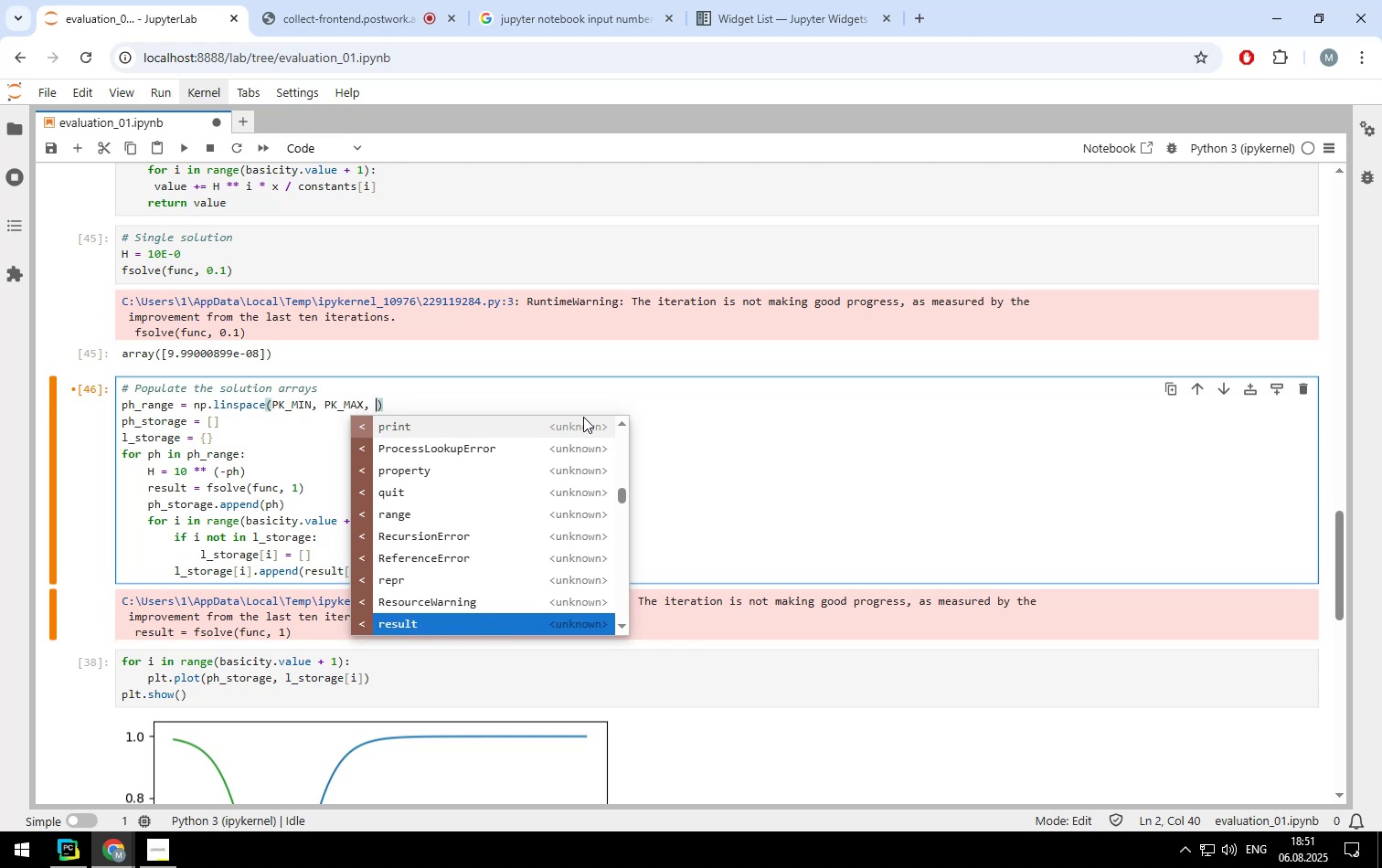 
key(ArrowDown)
 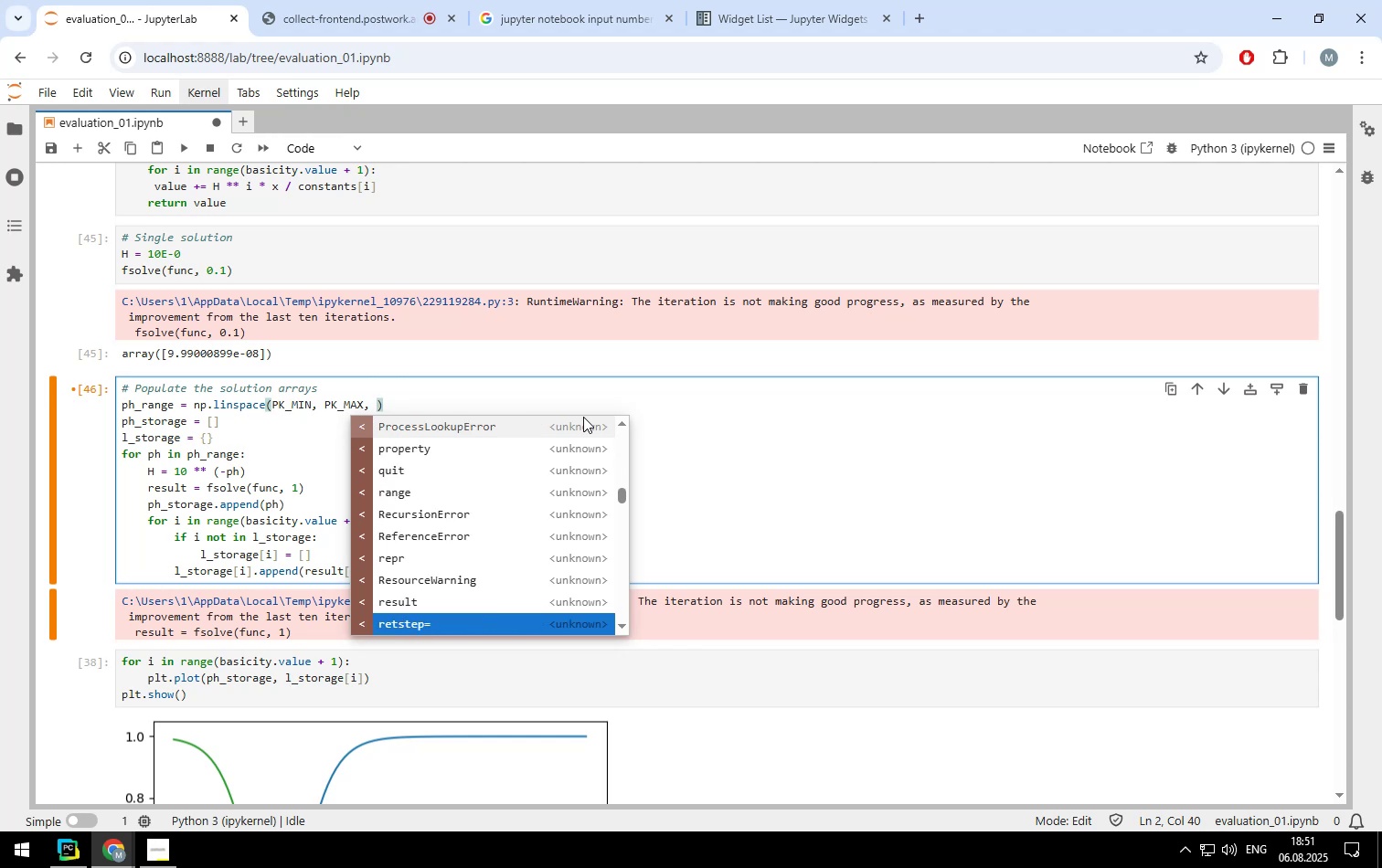 
key(ArrowDown)
 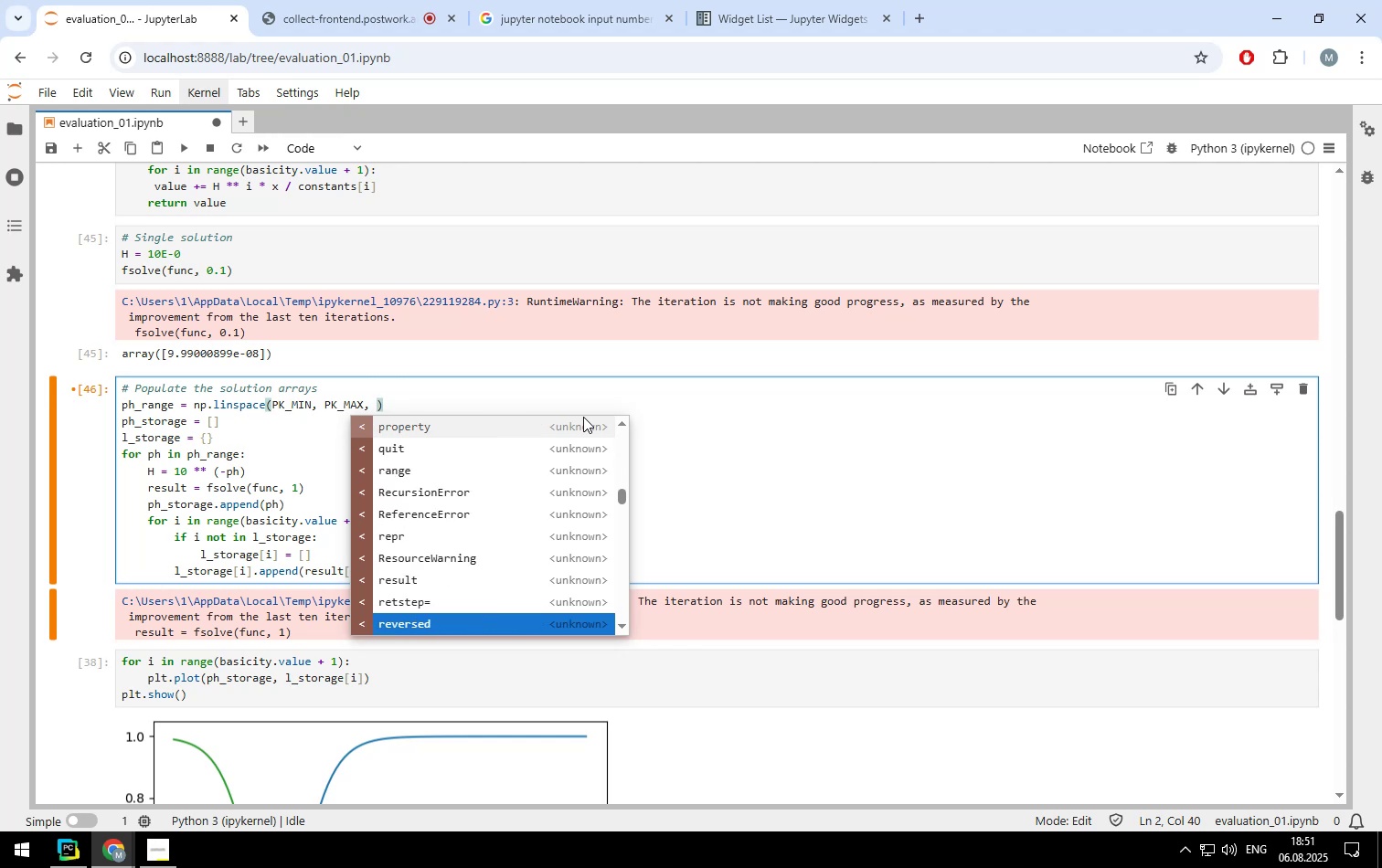 
key(ArrowDown)
 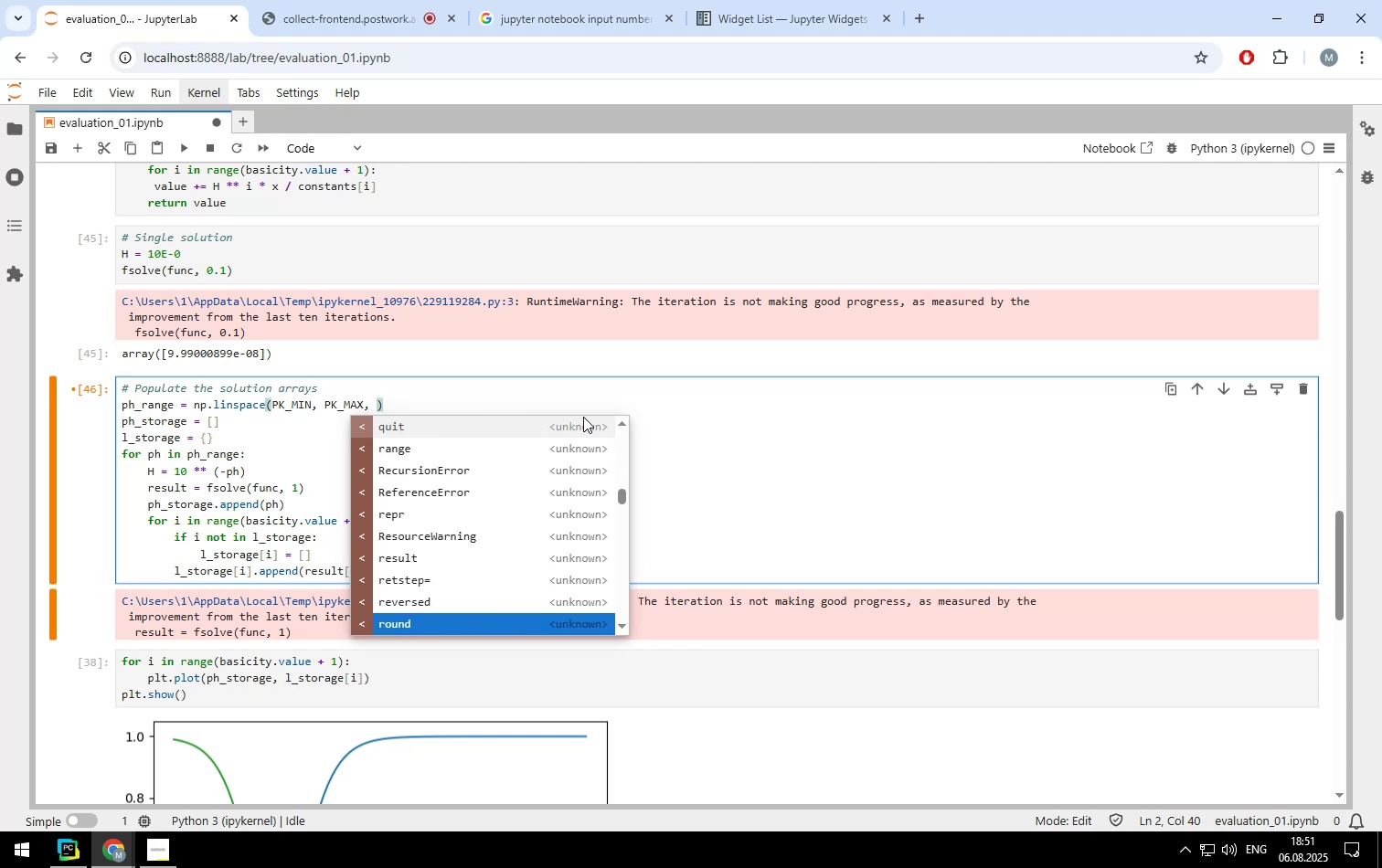 
key(ArrowDown)
 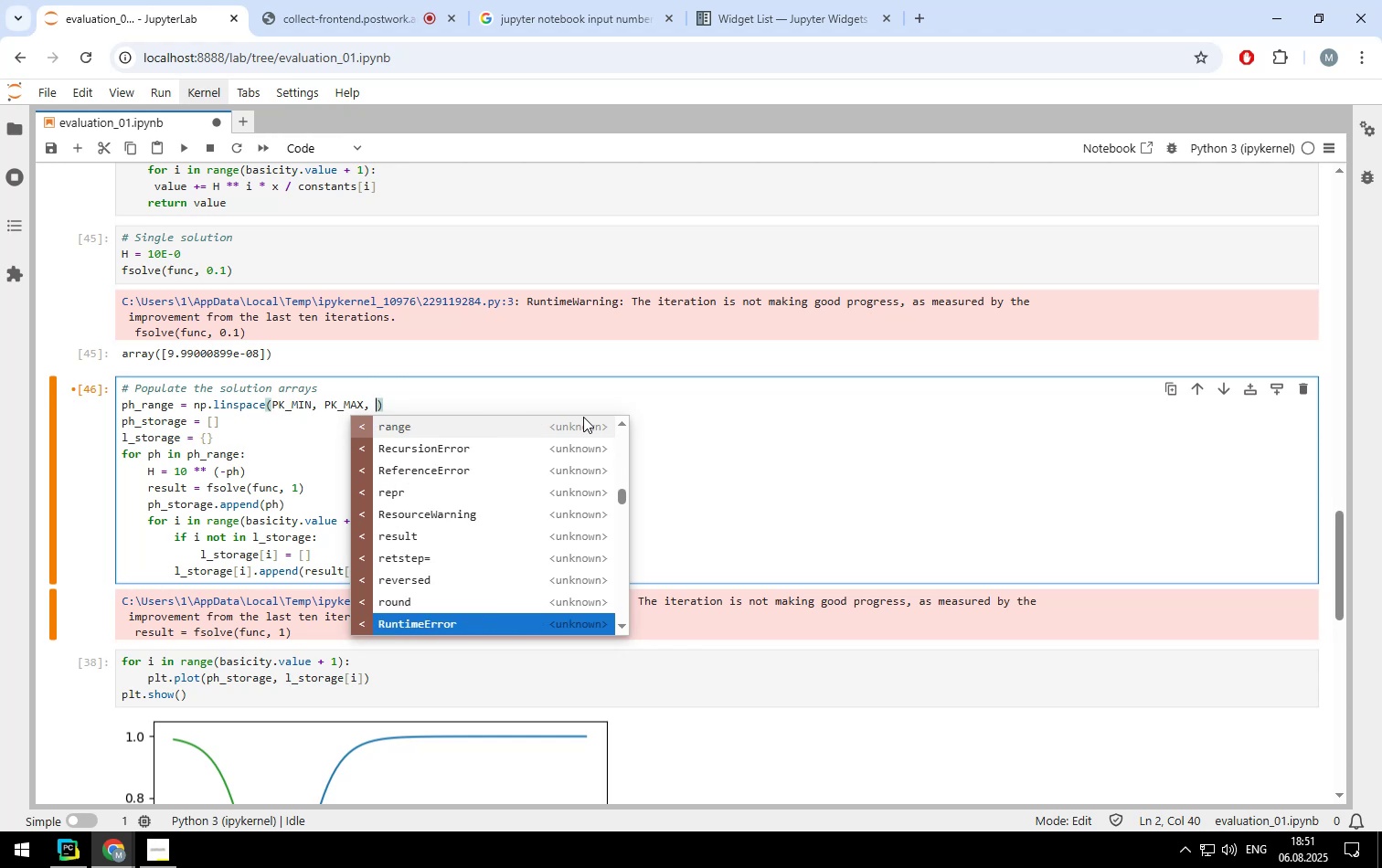 
key(ArrowDown)
 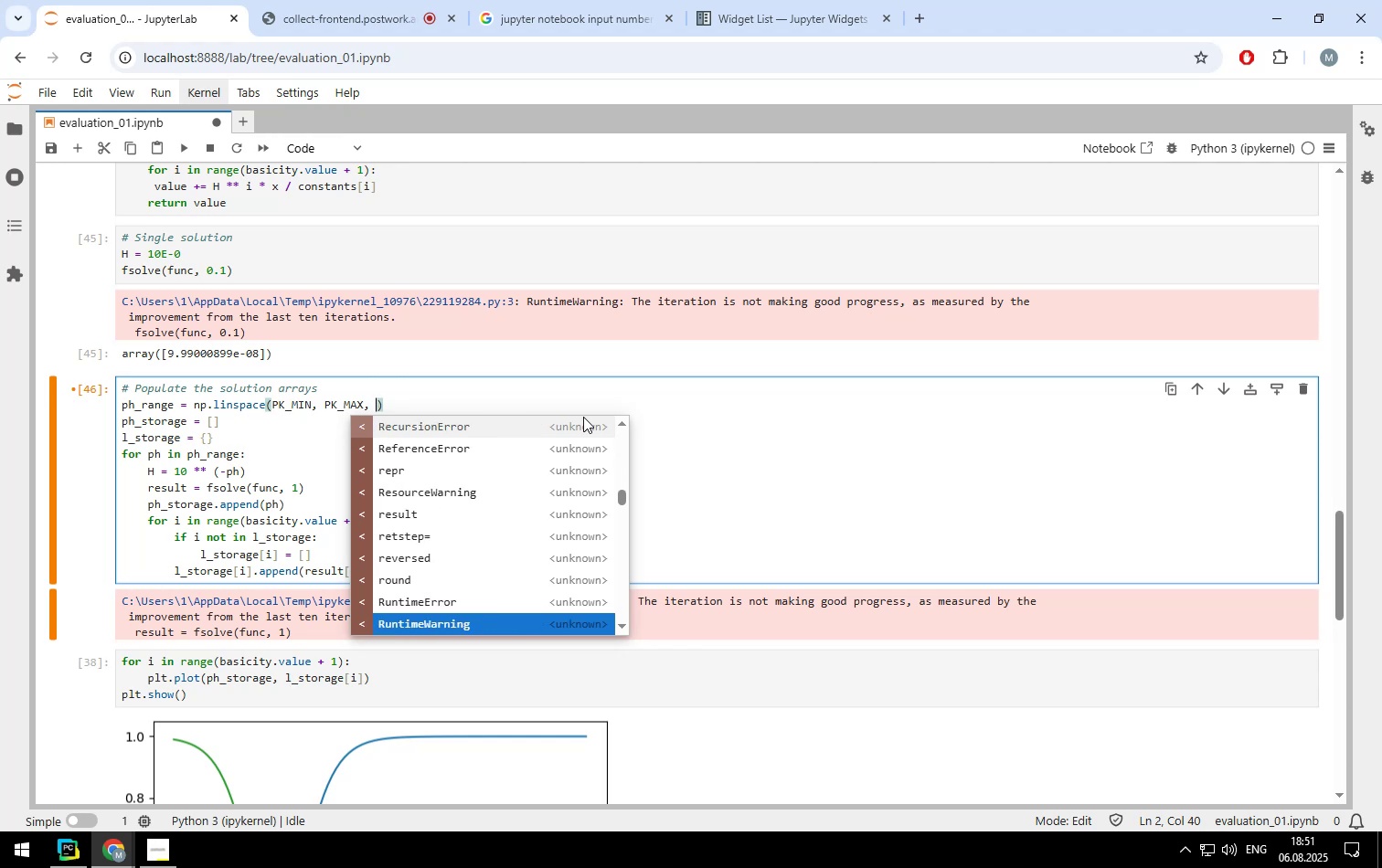 
key(ArrowDown)
 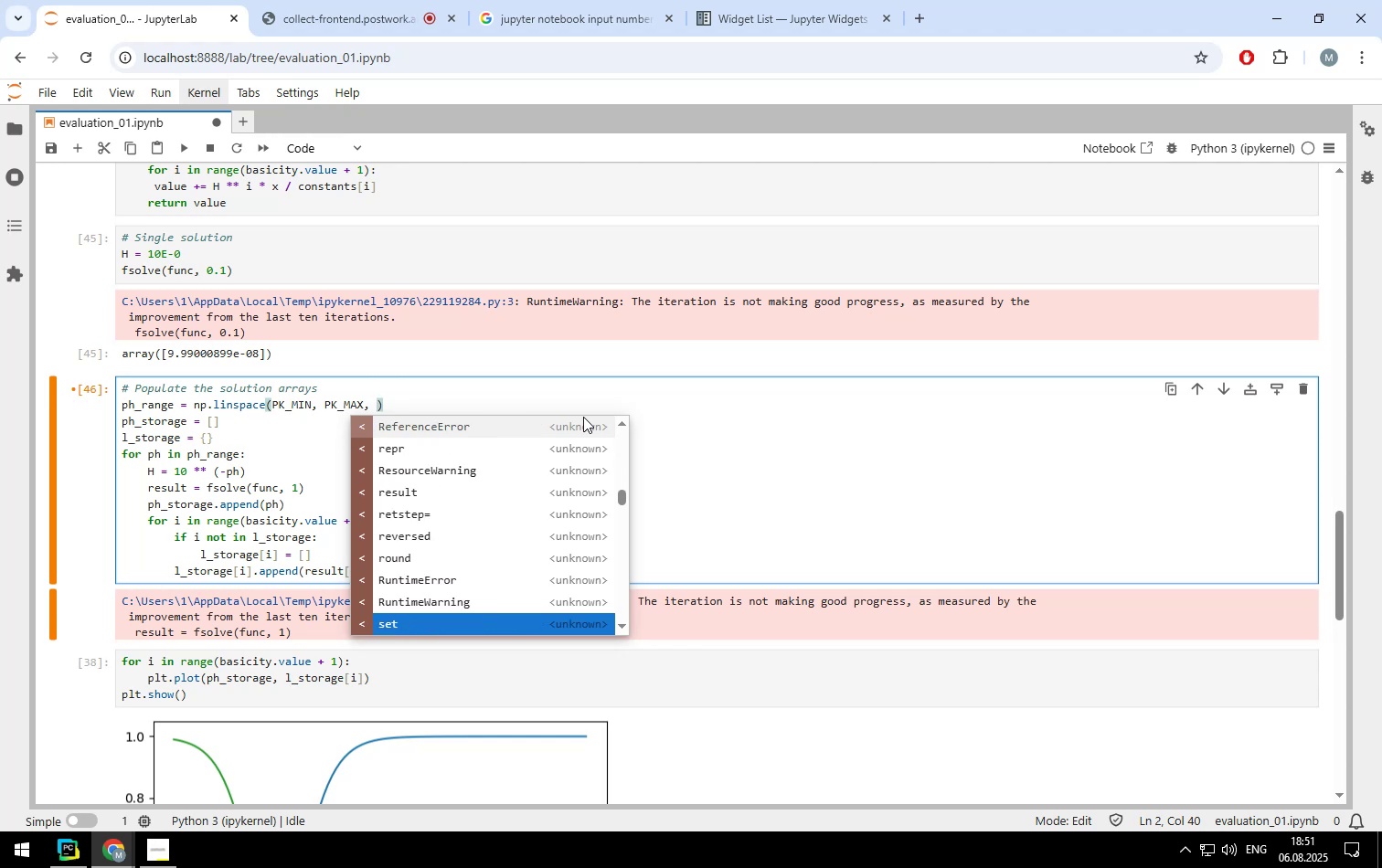 
key(ArrowDown)
 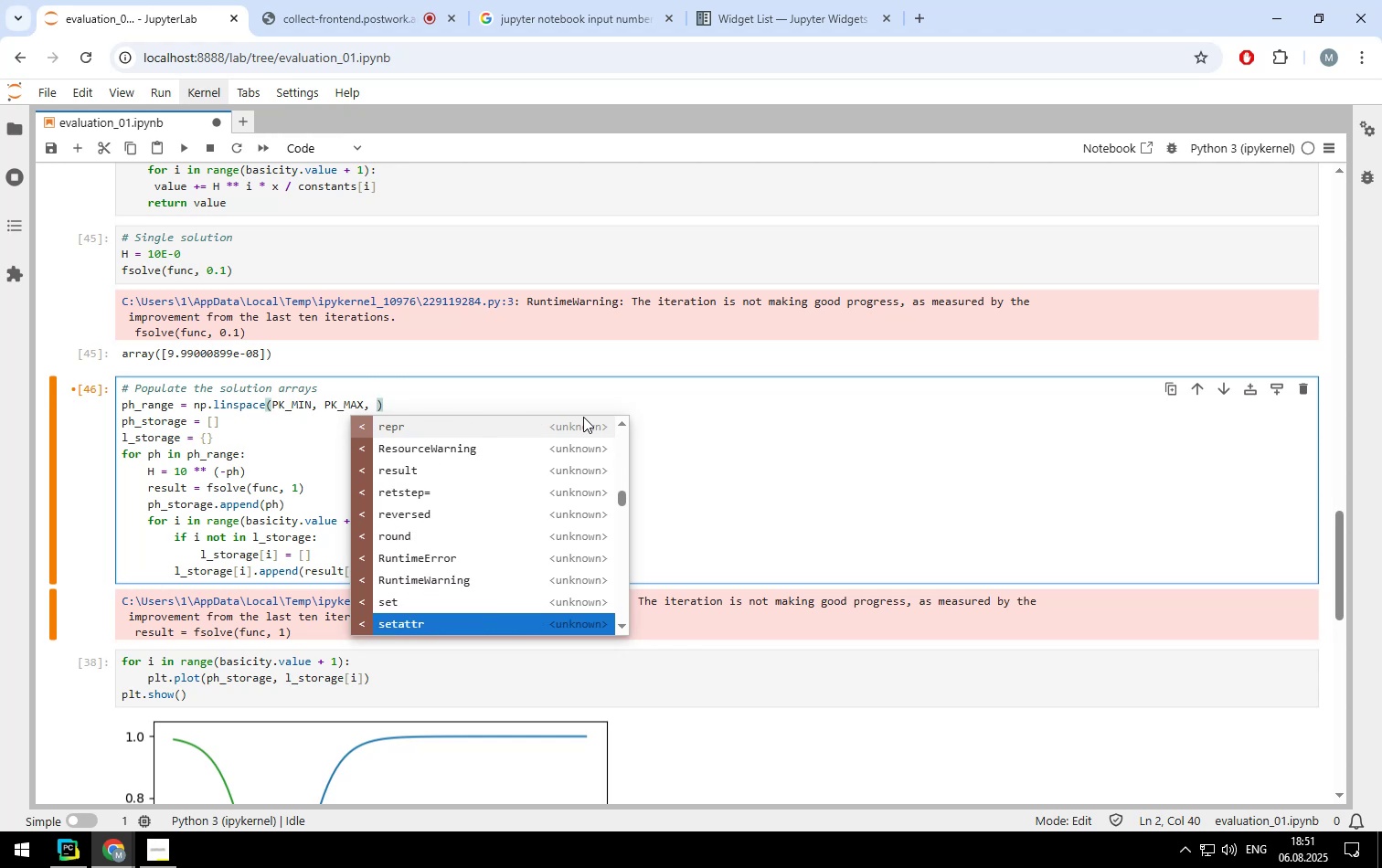 
key(ArrowDown)
 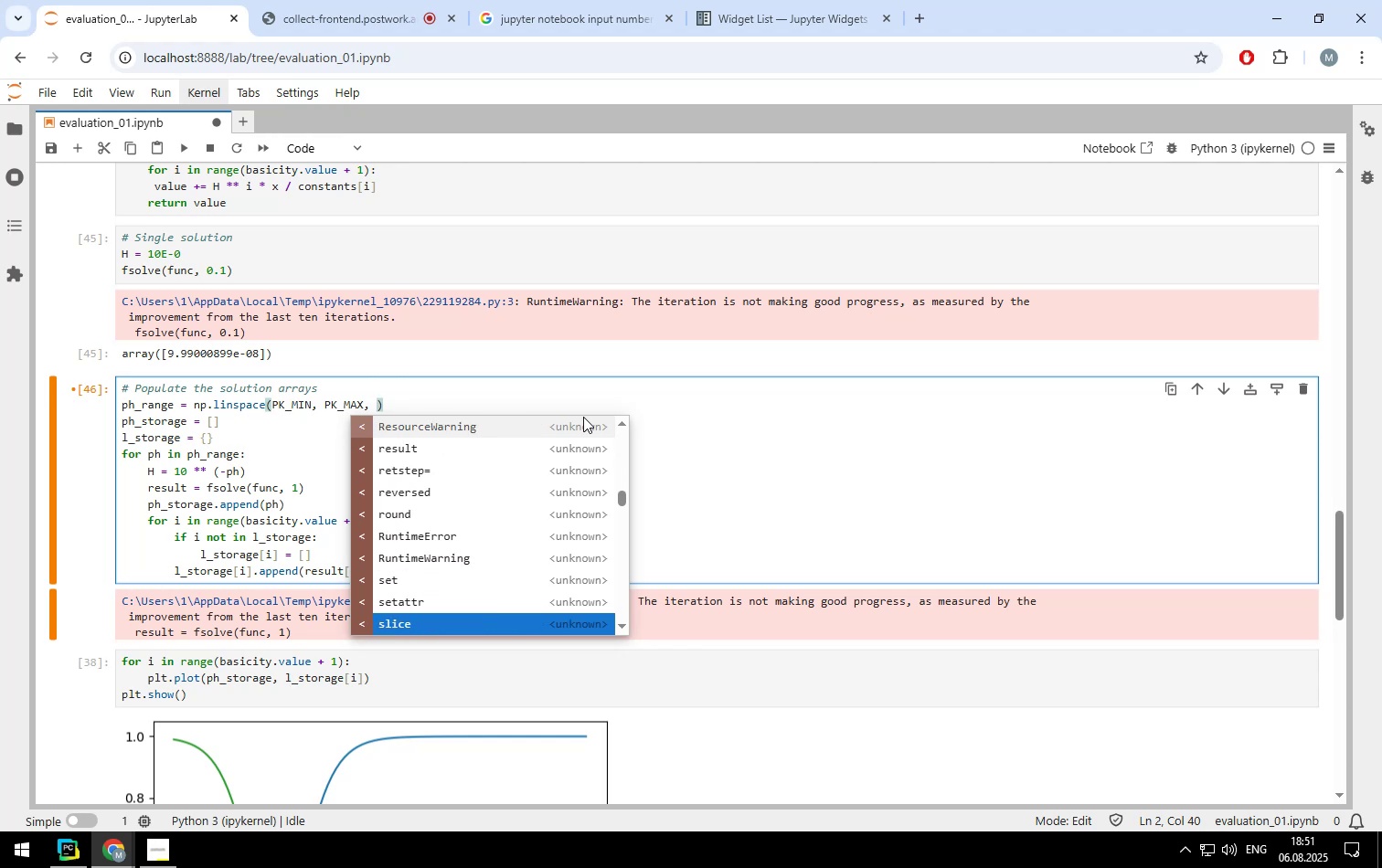 
key(ArrowDown)
 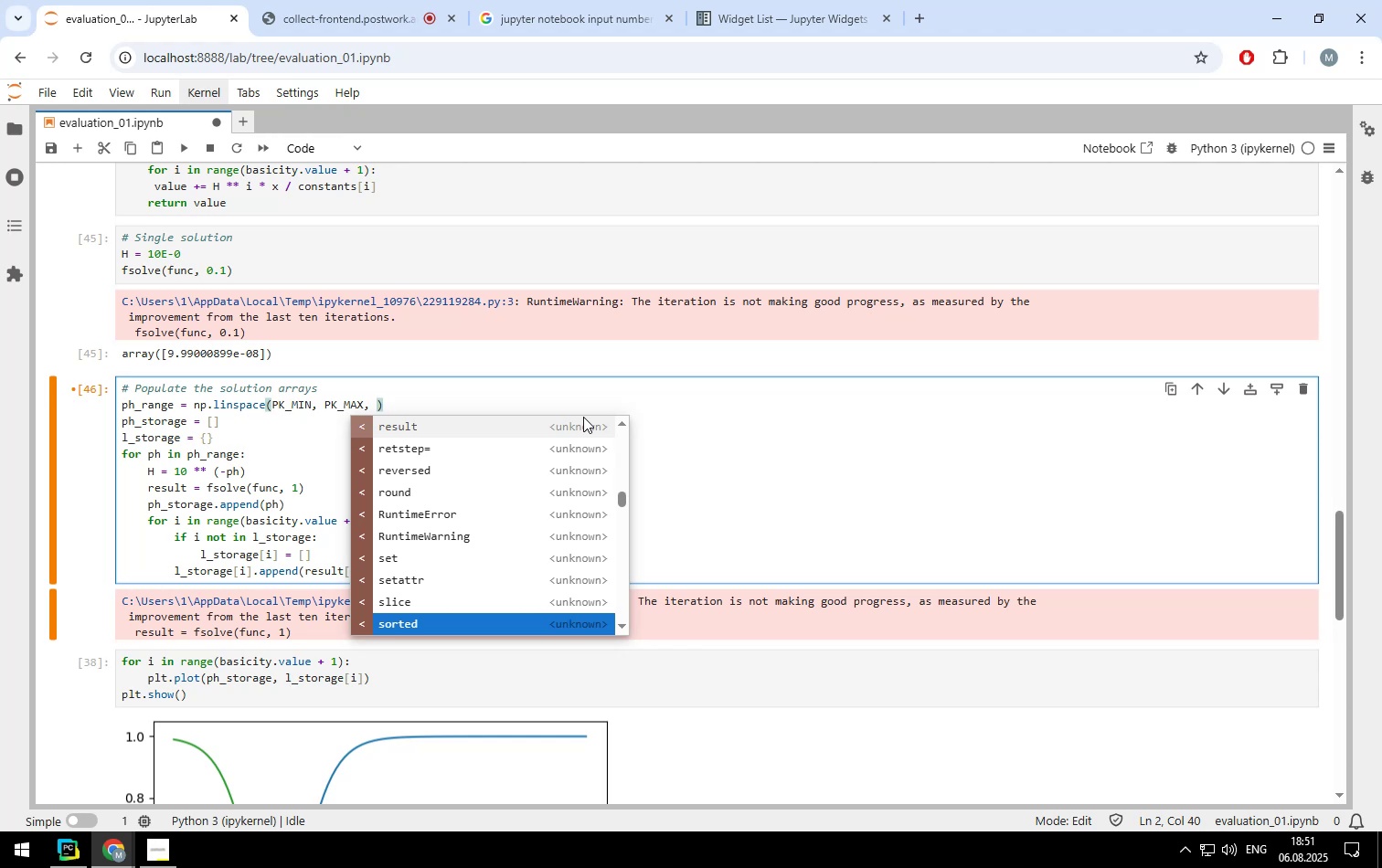 
key(ArrowDown)
 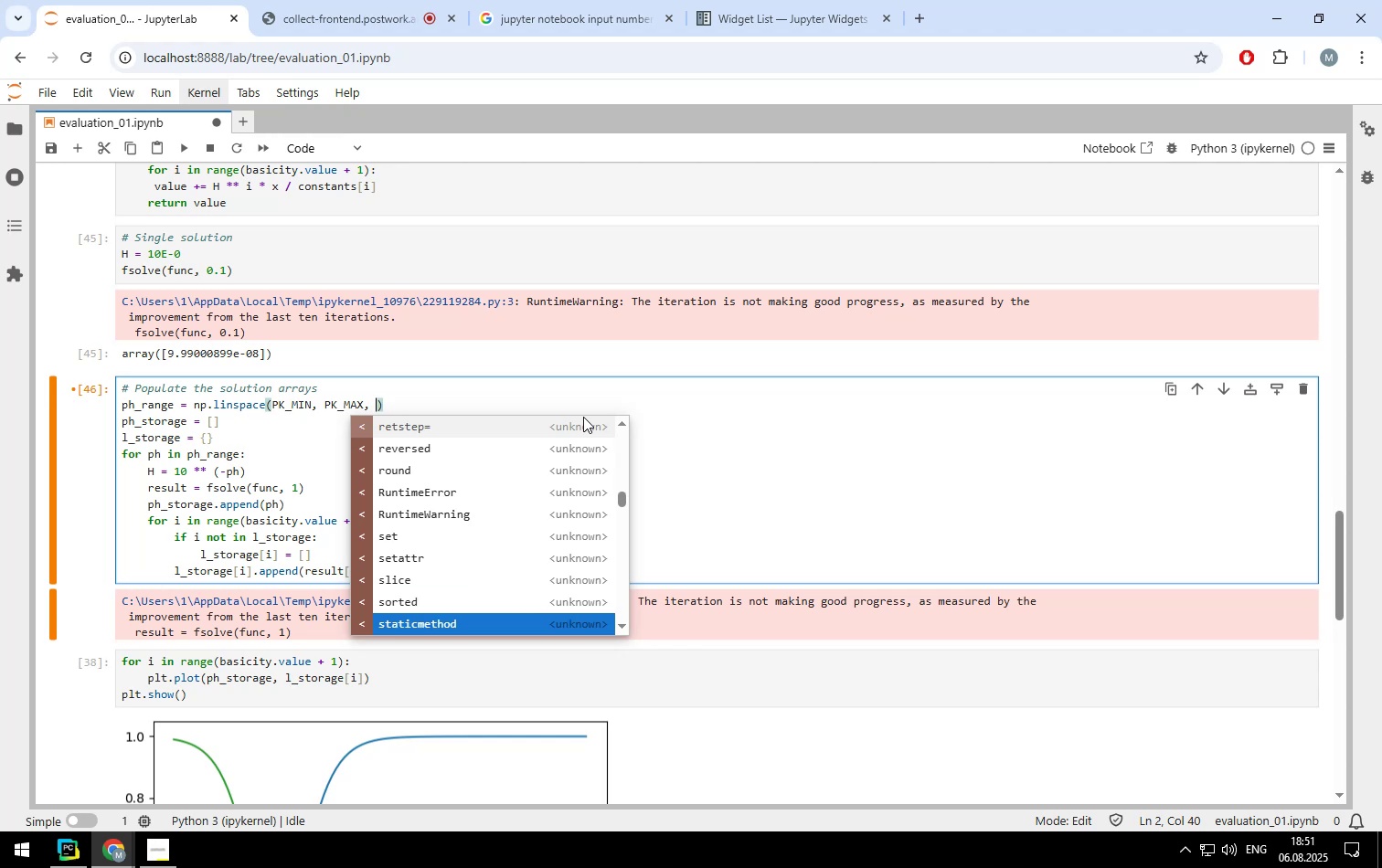 
key(ArrowDown)
 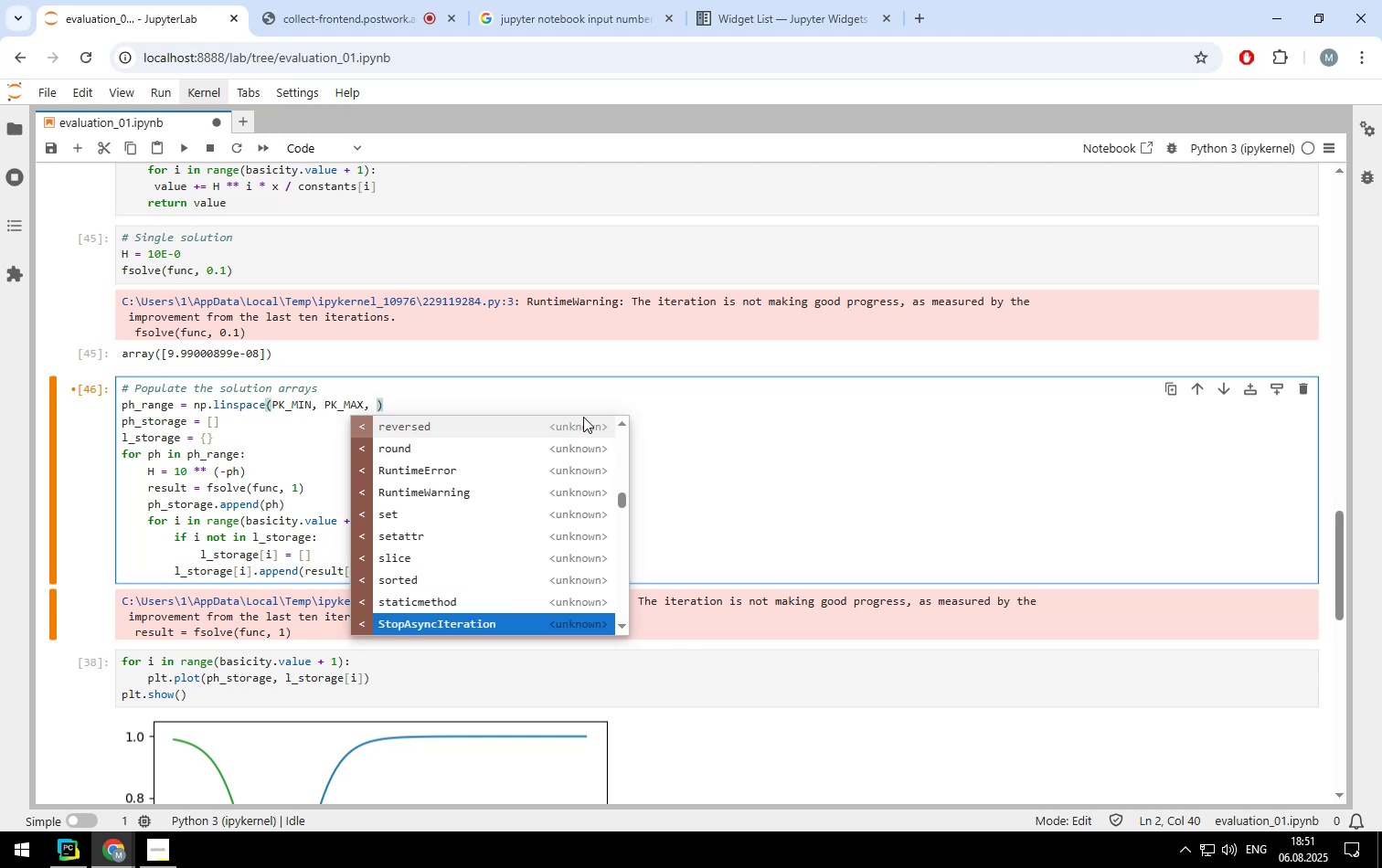 
key(ArrowDown)
 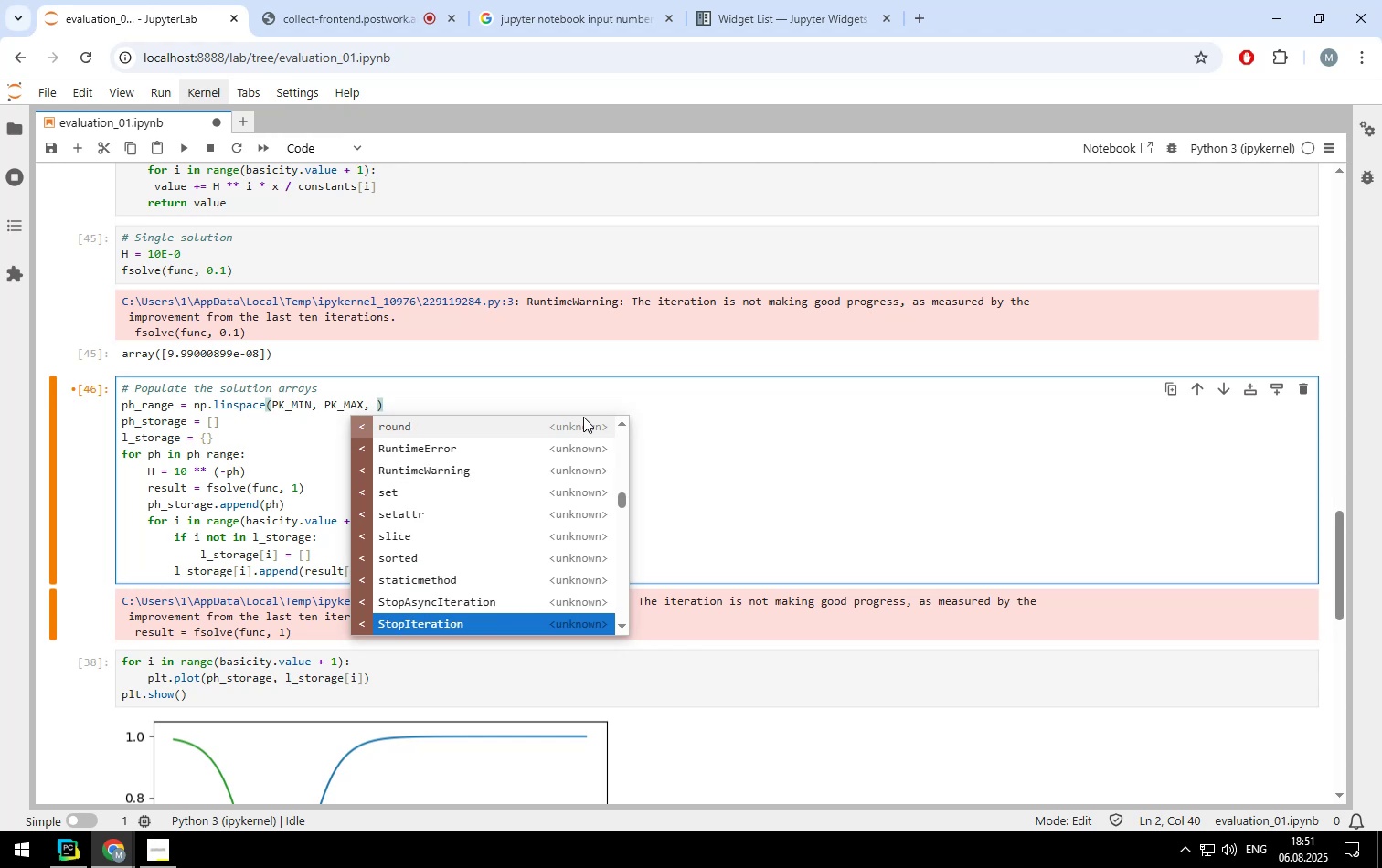 
key(ArrowDown)
 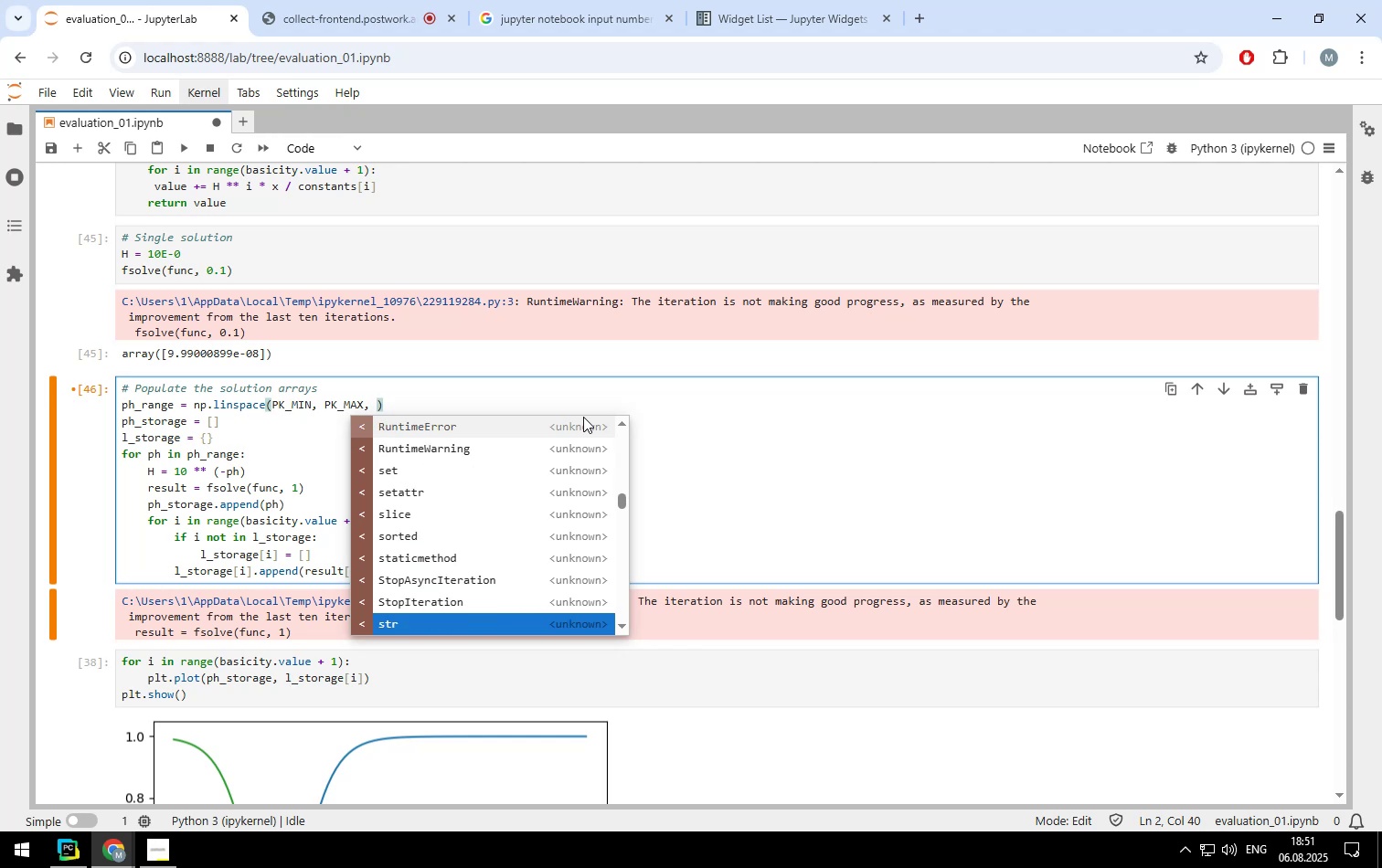 
key(ArrowDown)
 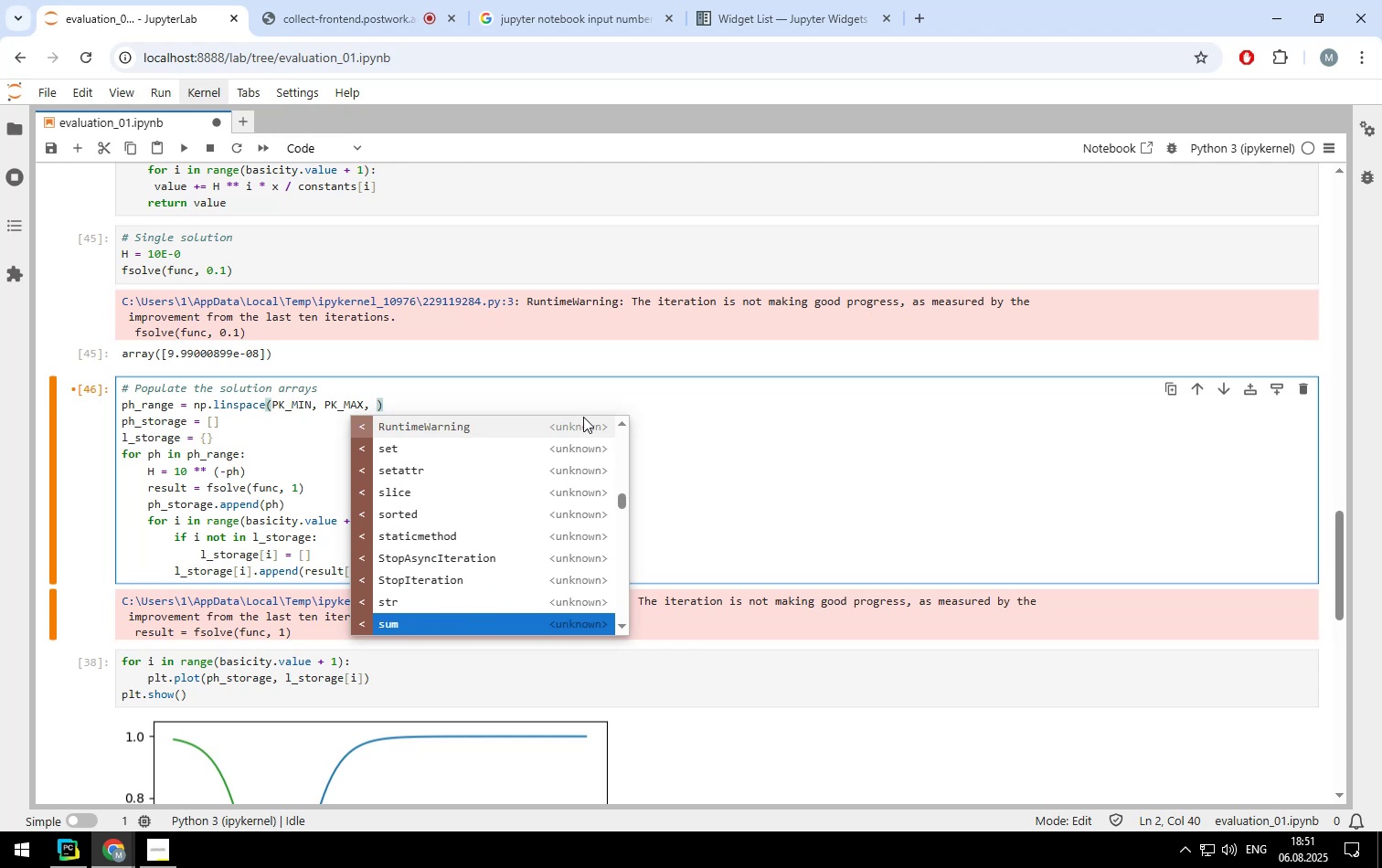 
key(ArrowDown)
 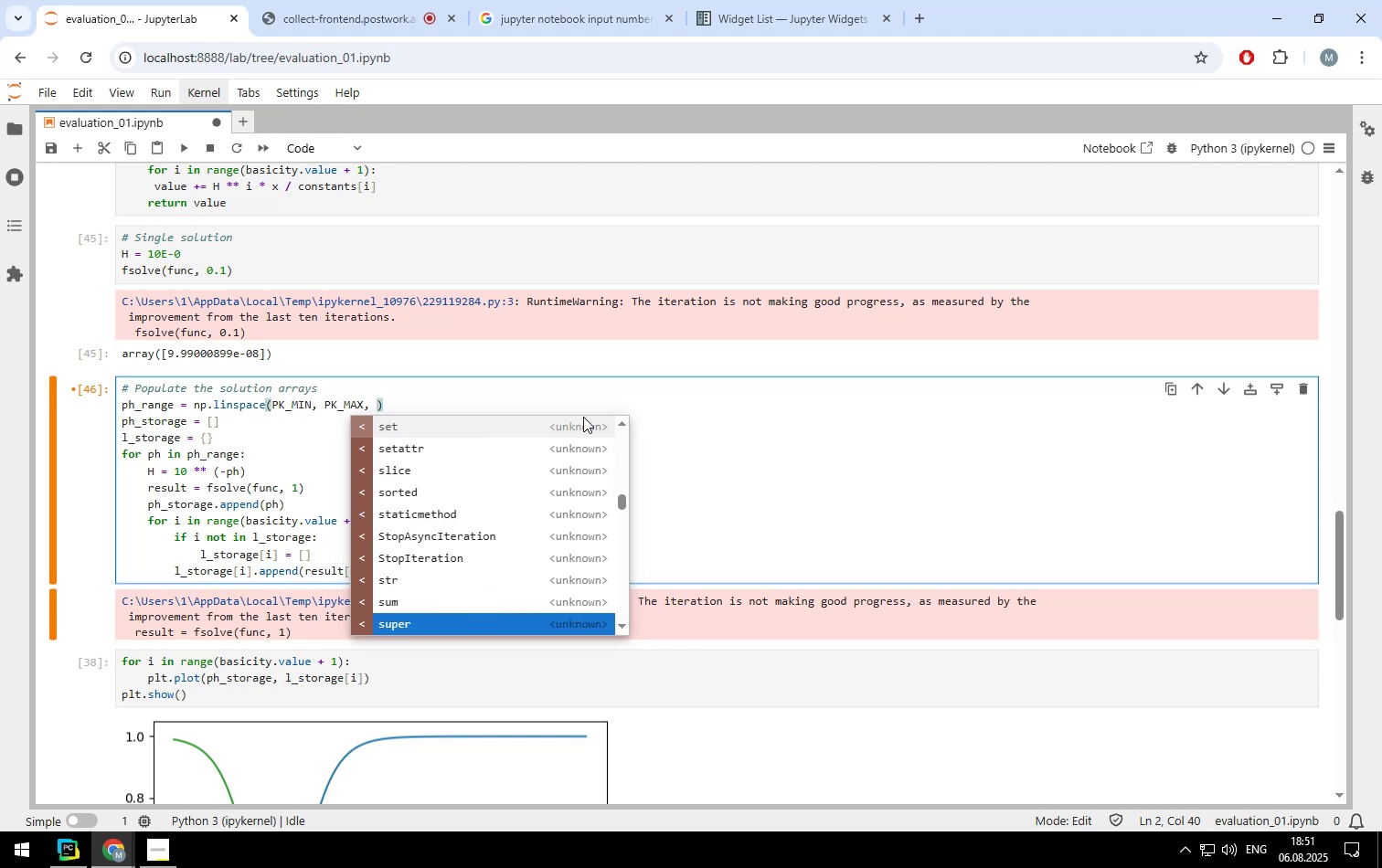 
key(ArrowDown)
 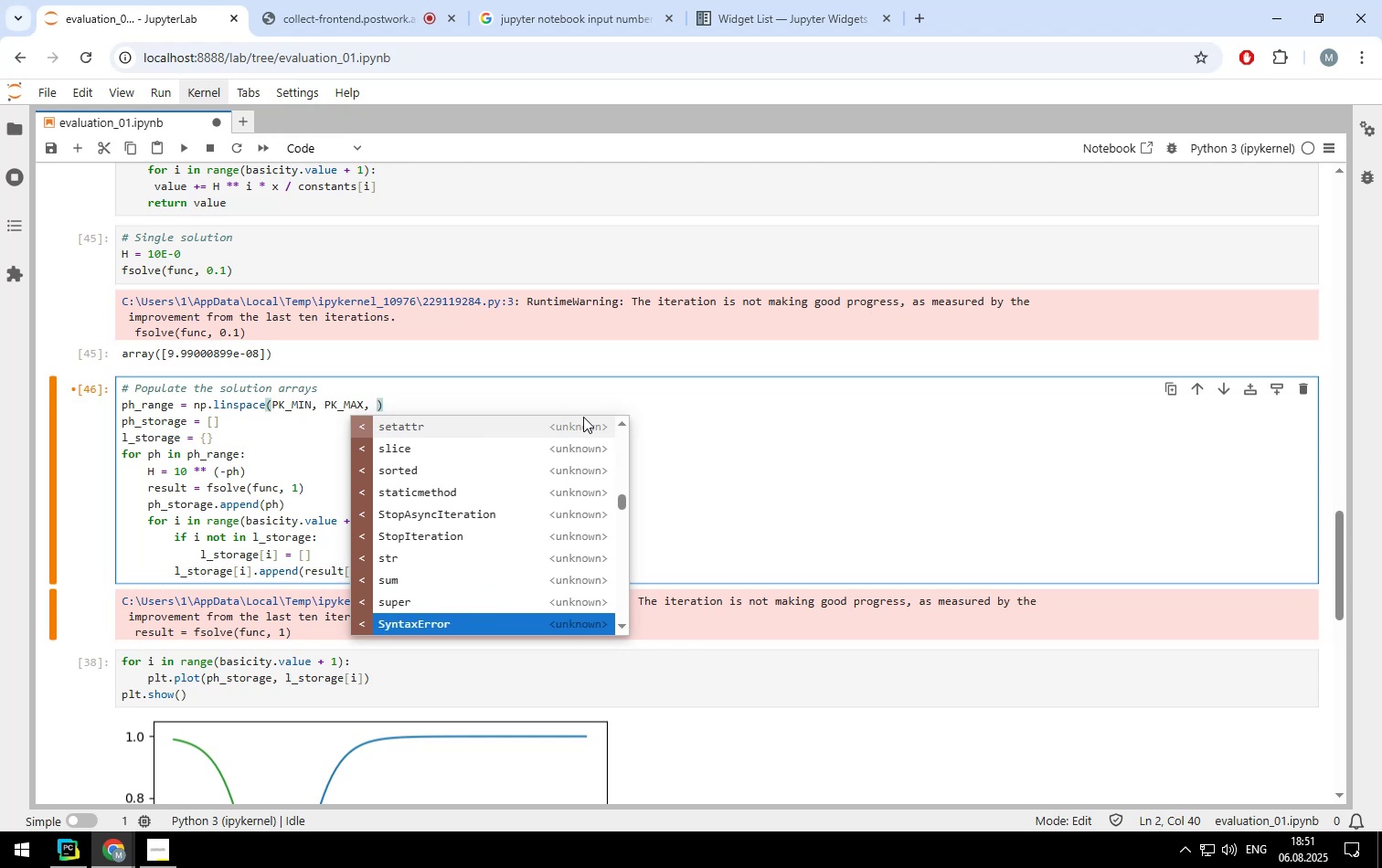 
key(ArrowDown)
 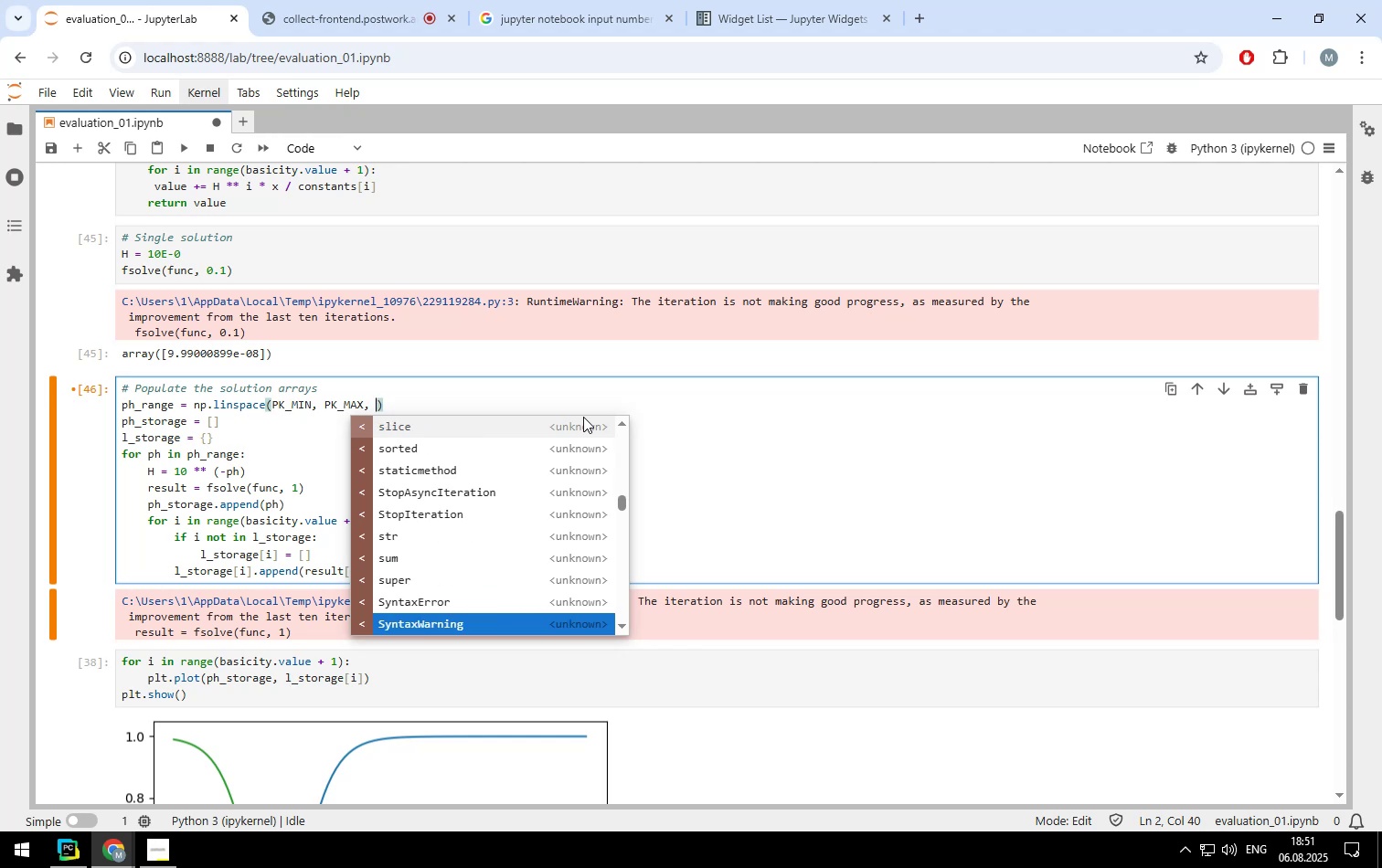 
key(ArrowDown)
 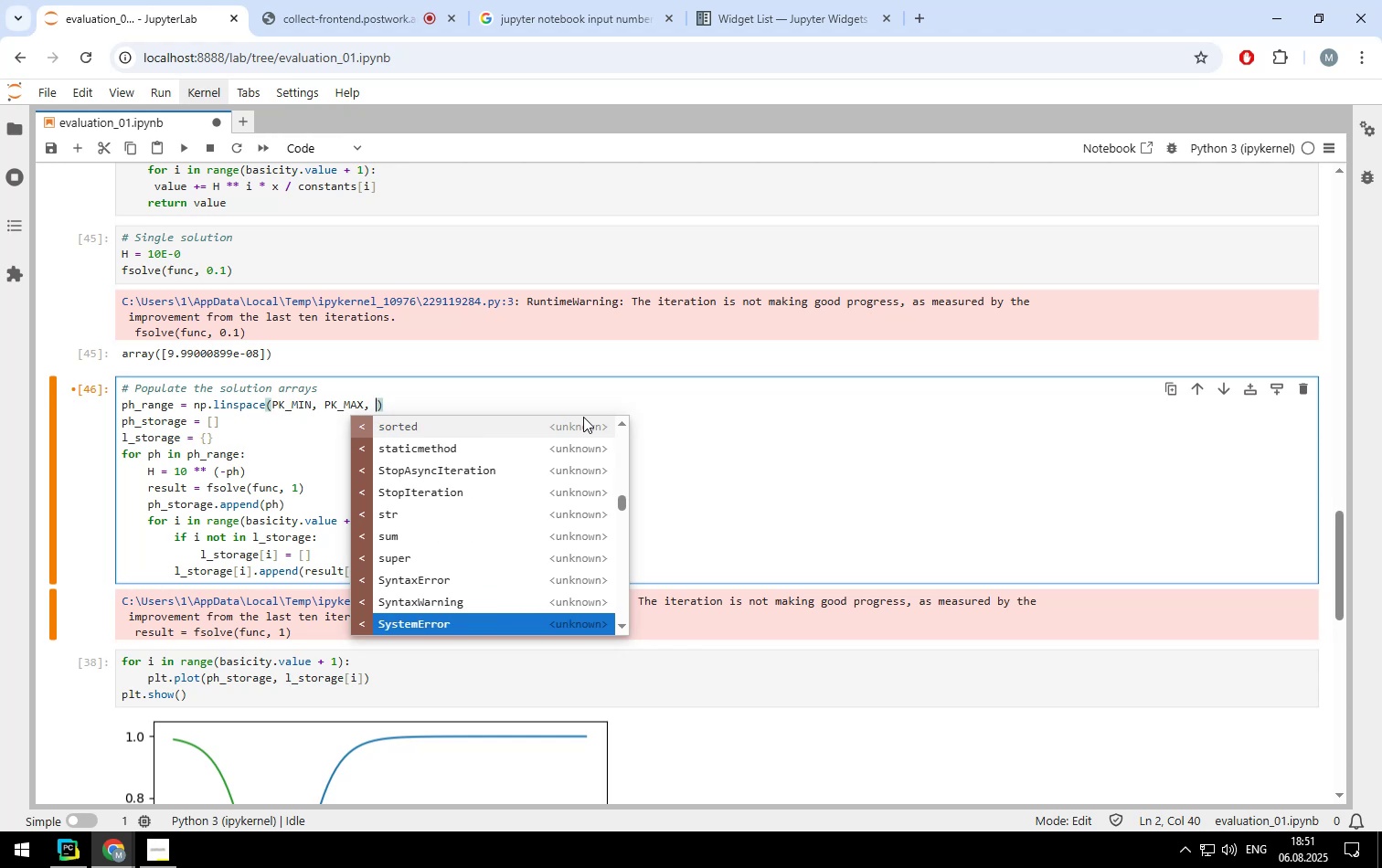 
key(ArrowDown)
 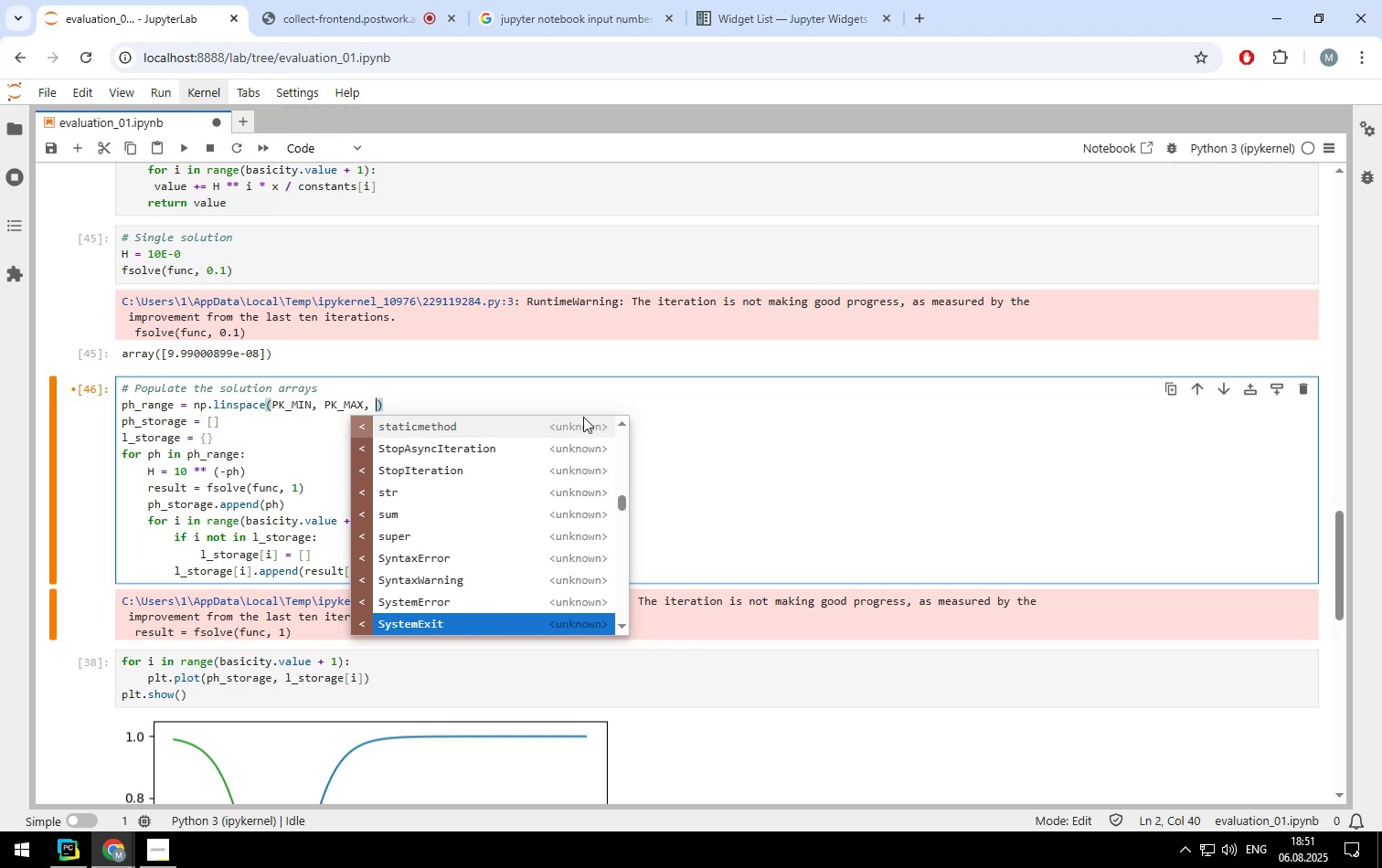 
key(ArrowDown)
 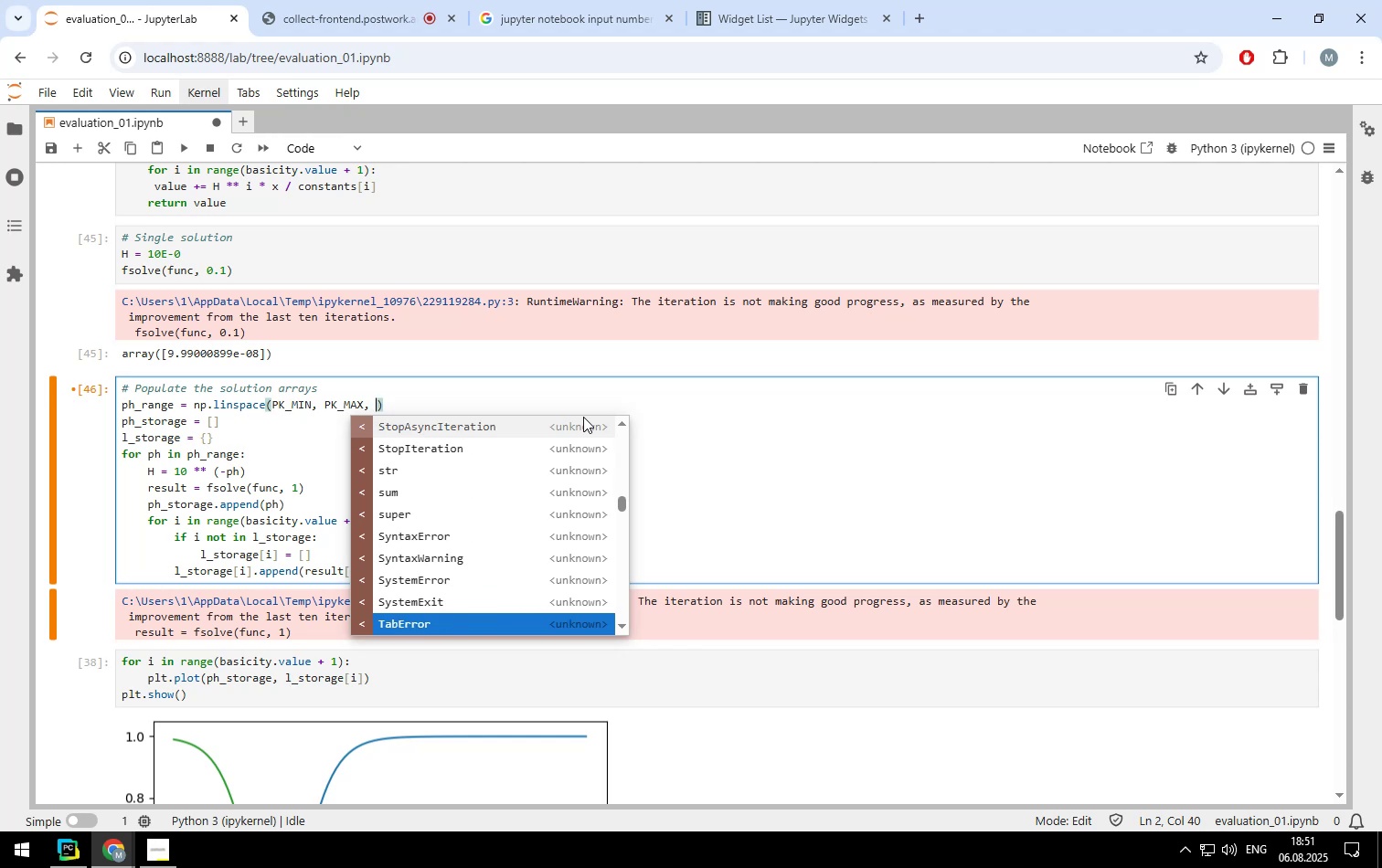 
key(Escape)
 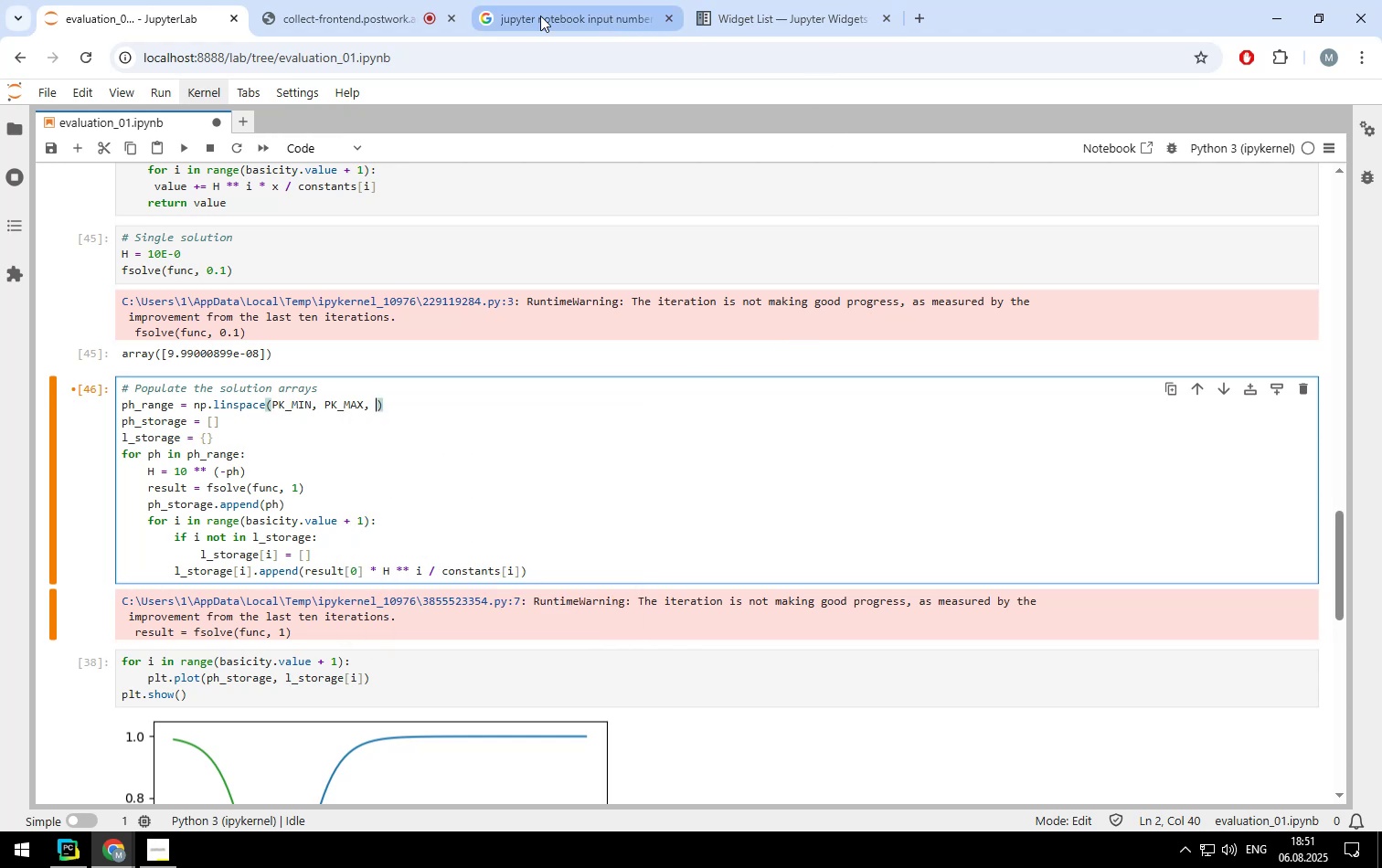 
left_click([540, 16])
 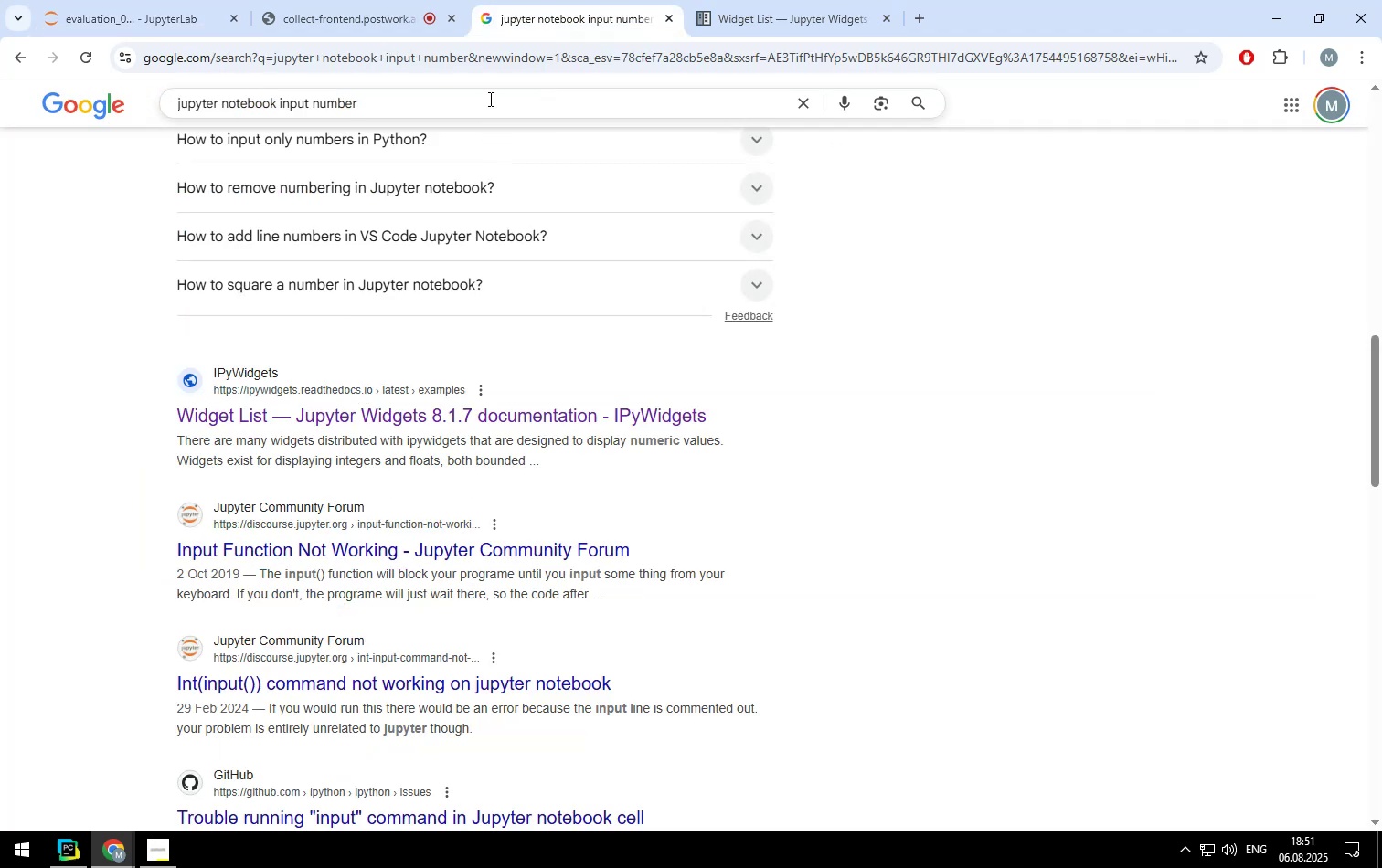 
double_click([489, 99])
 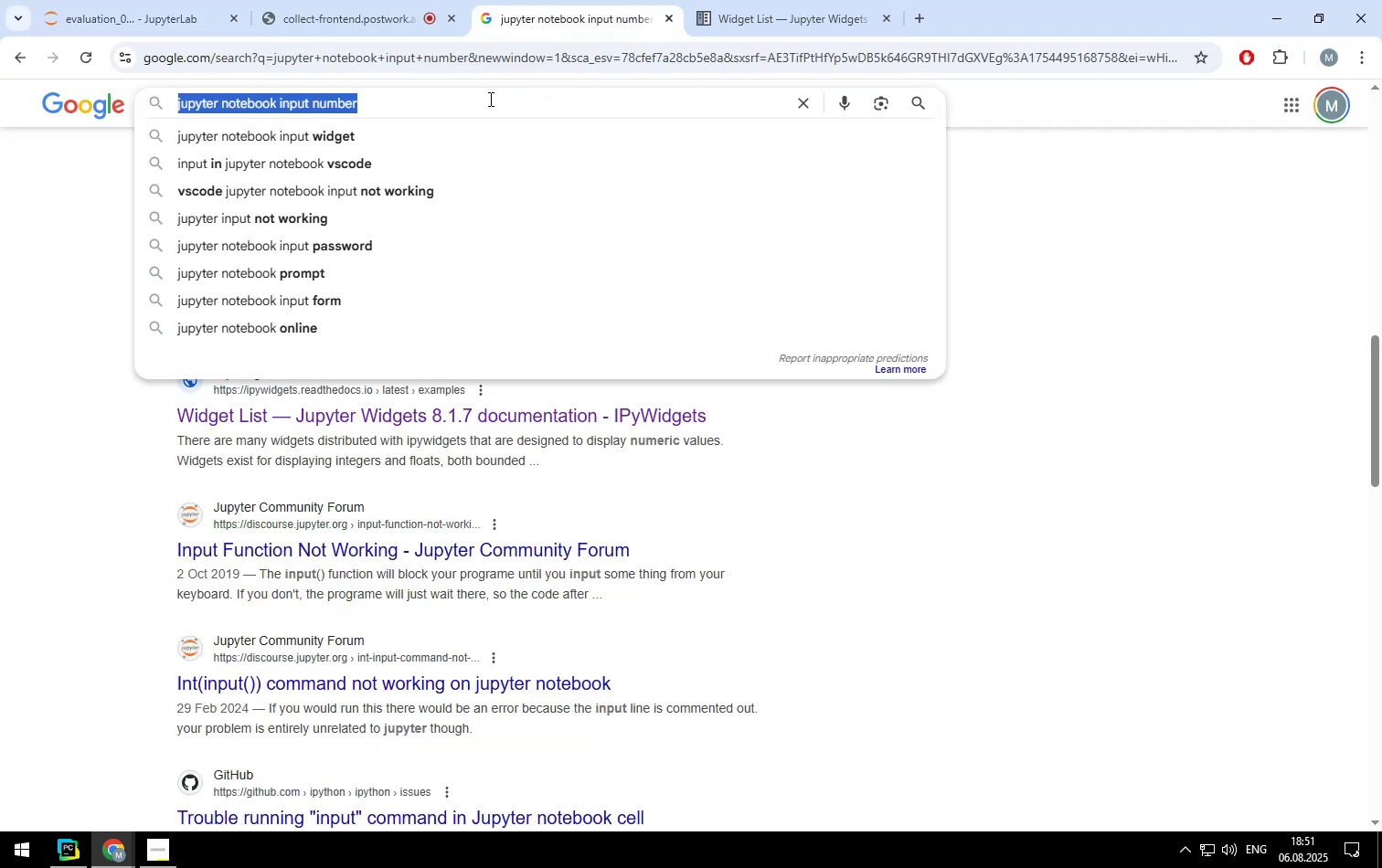 
triple_click([489, 99])
 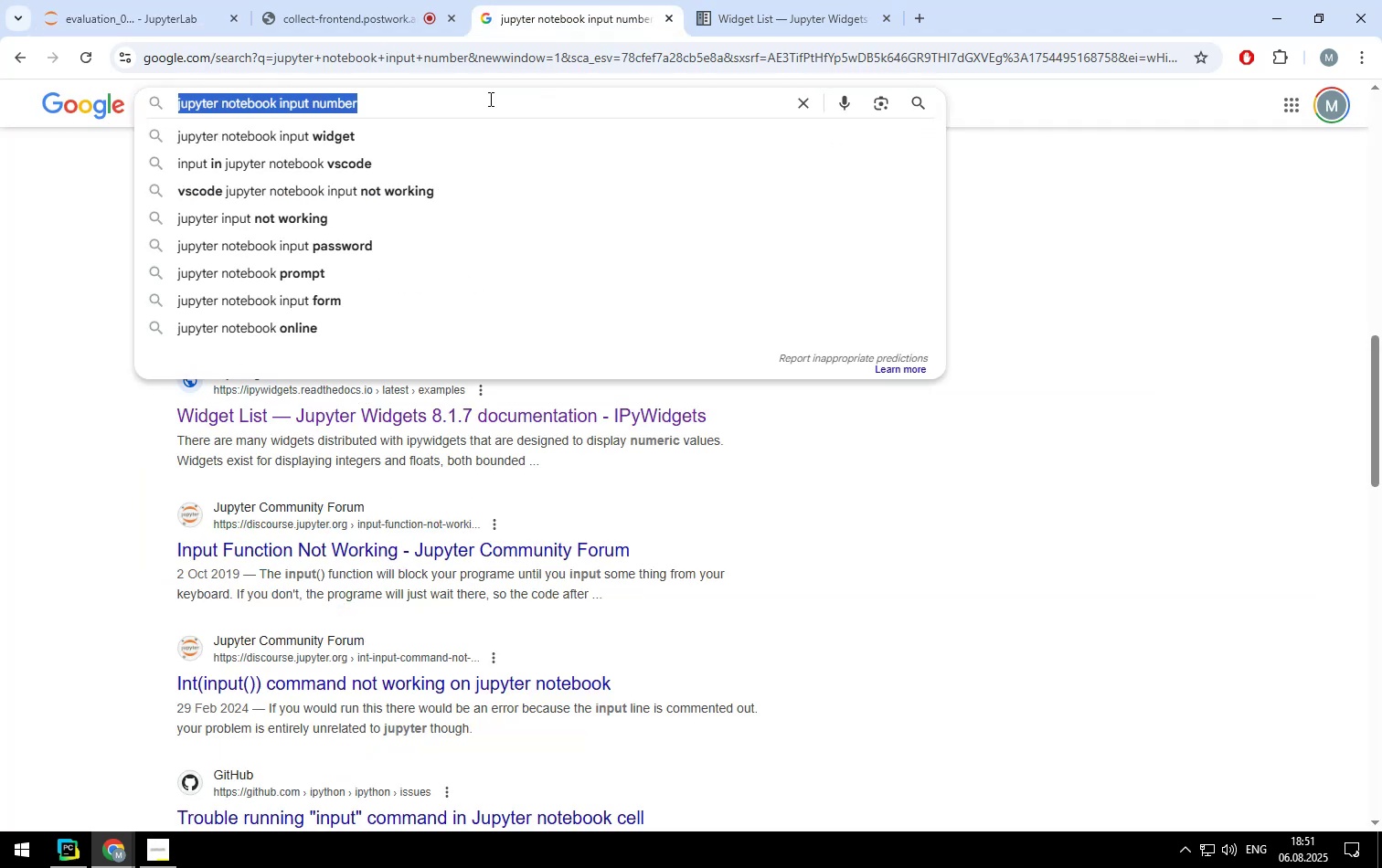 
type(numpy linspace step)
 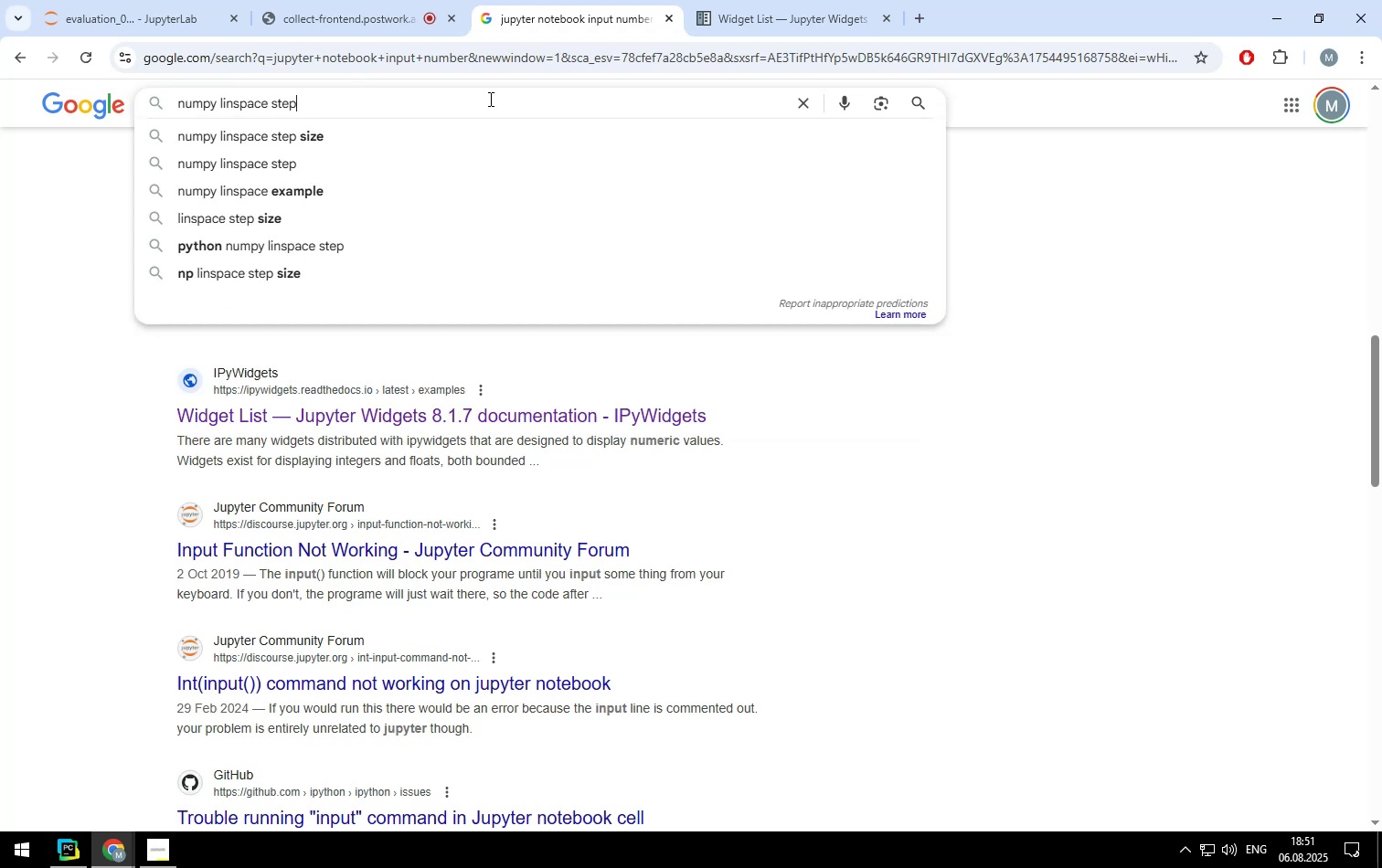 
key(Enter)
 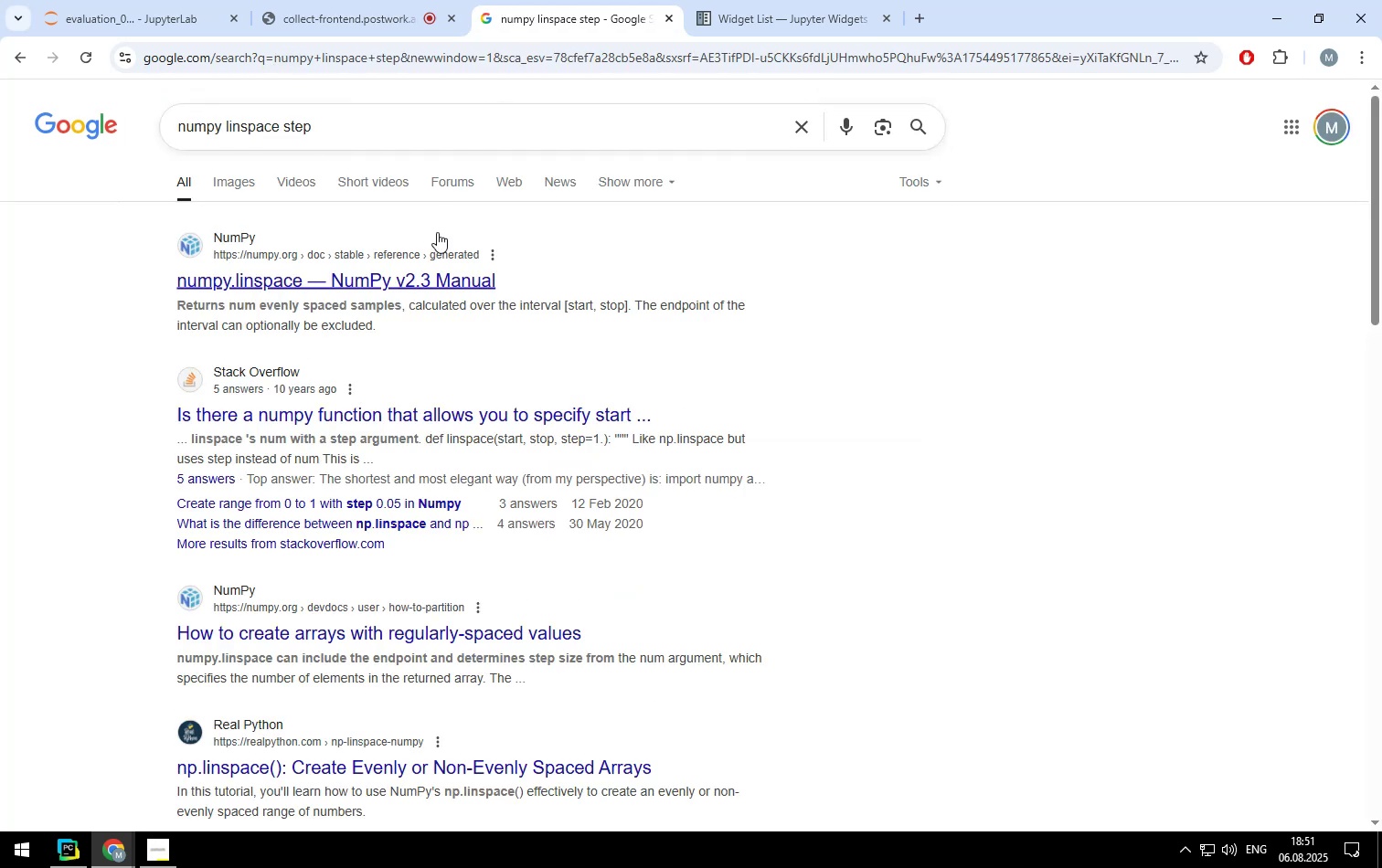 
left_click([429, 281])
 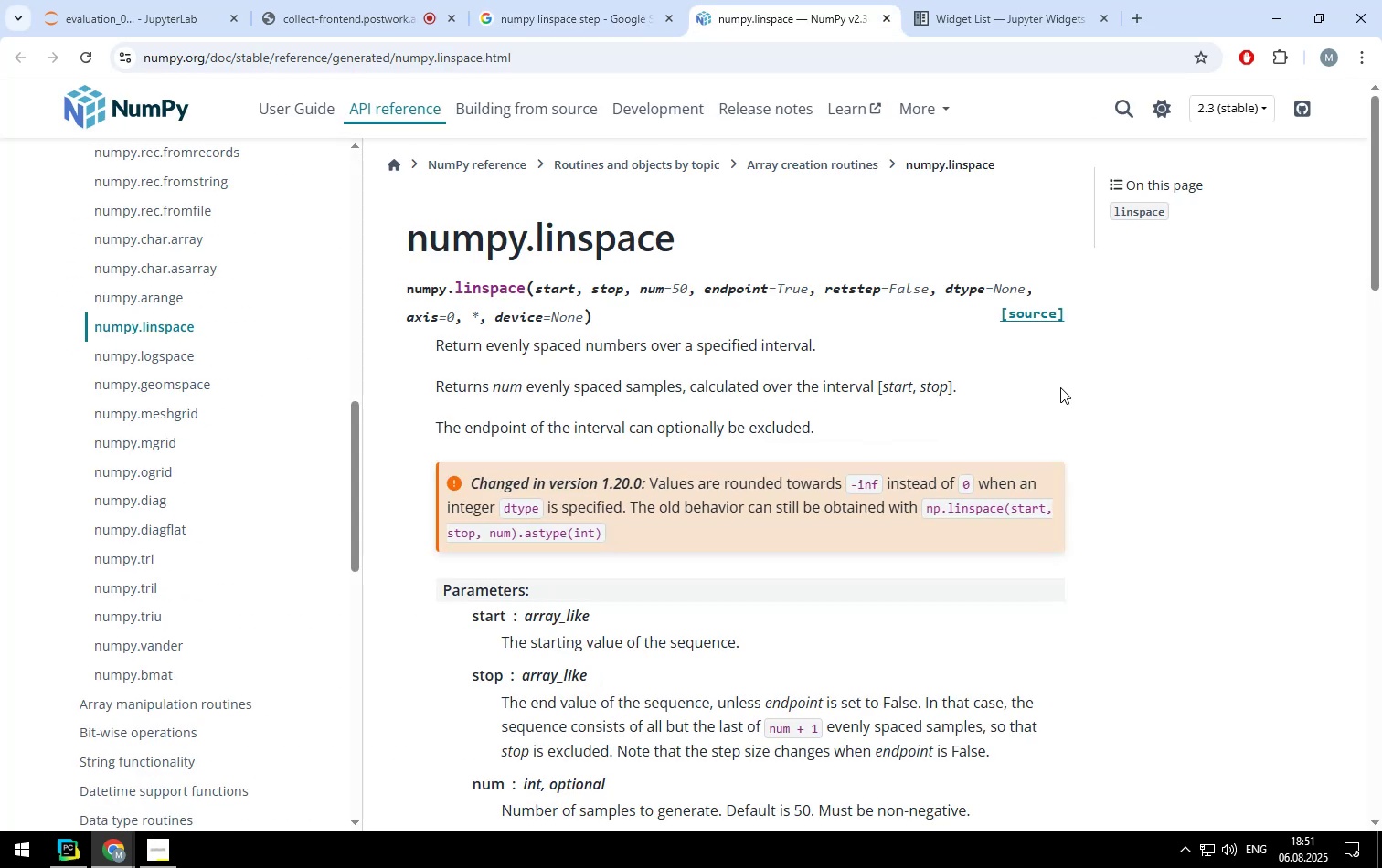 
wait(5.73)
 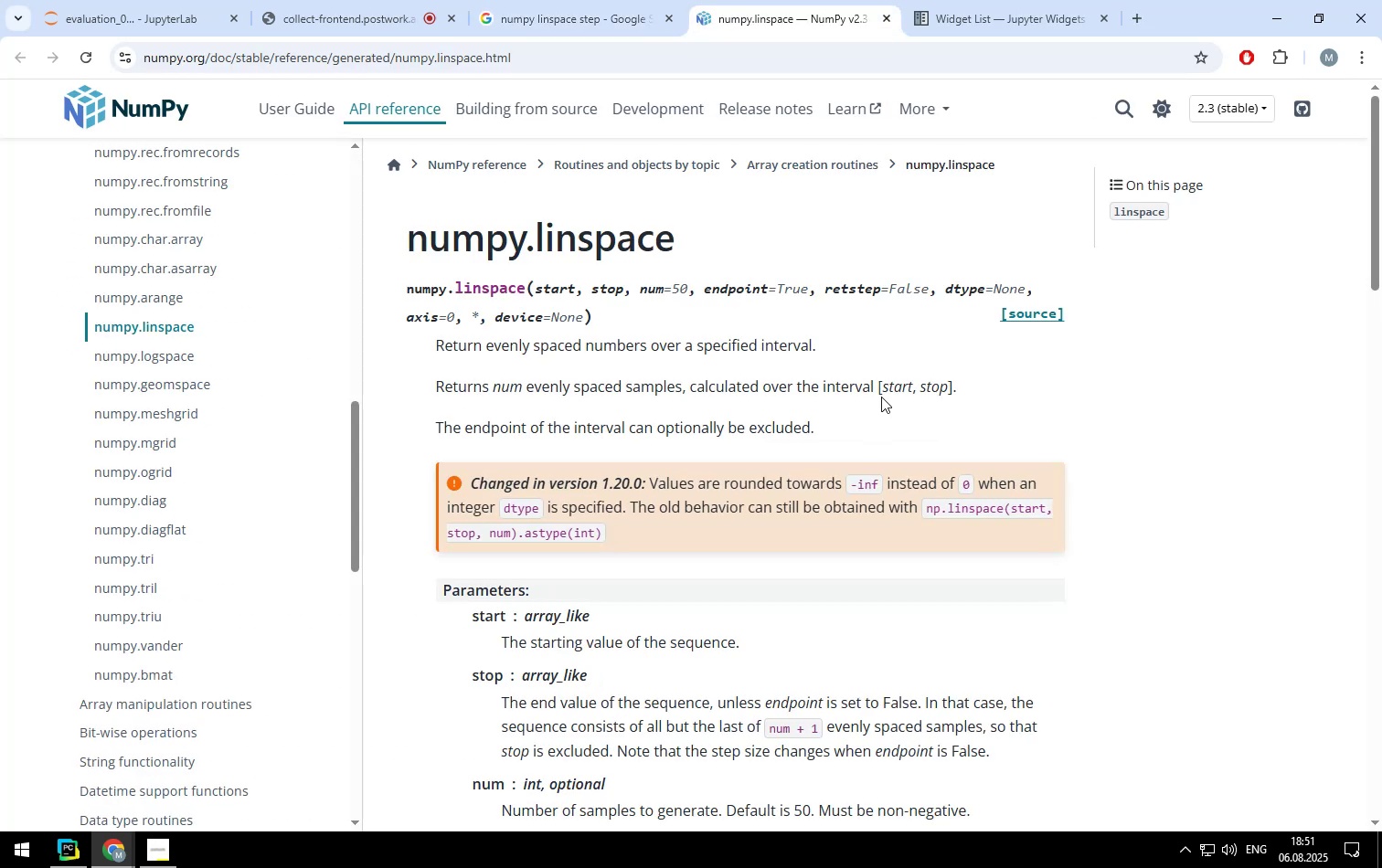 
scroll: coordinate [1091, 444], scroll_direction: down, amount: 7.0
 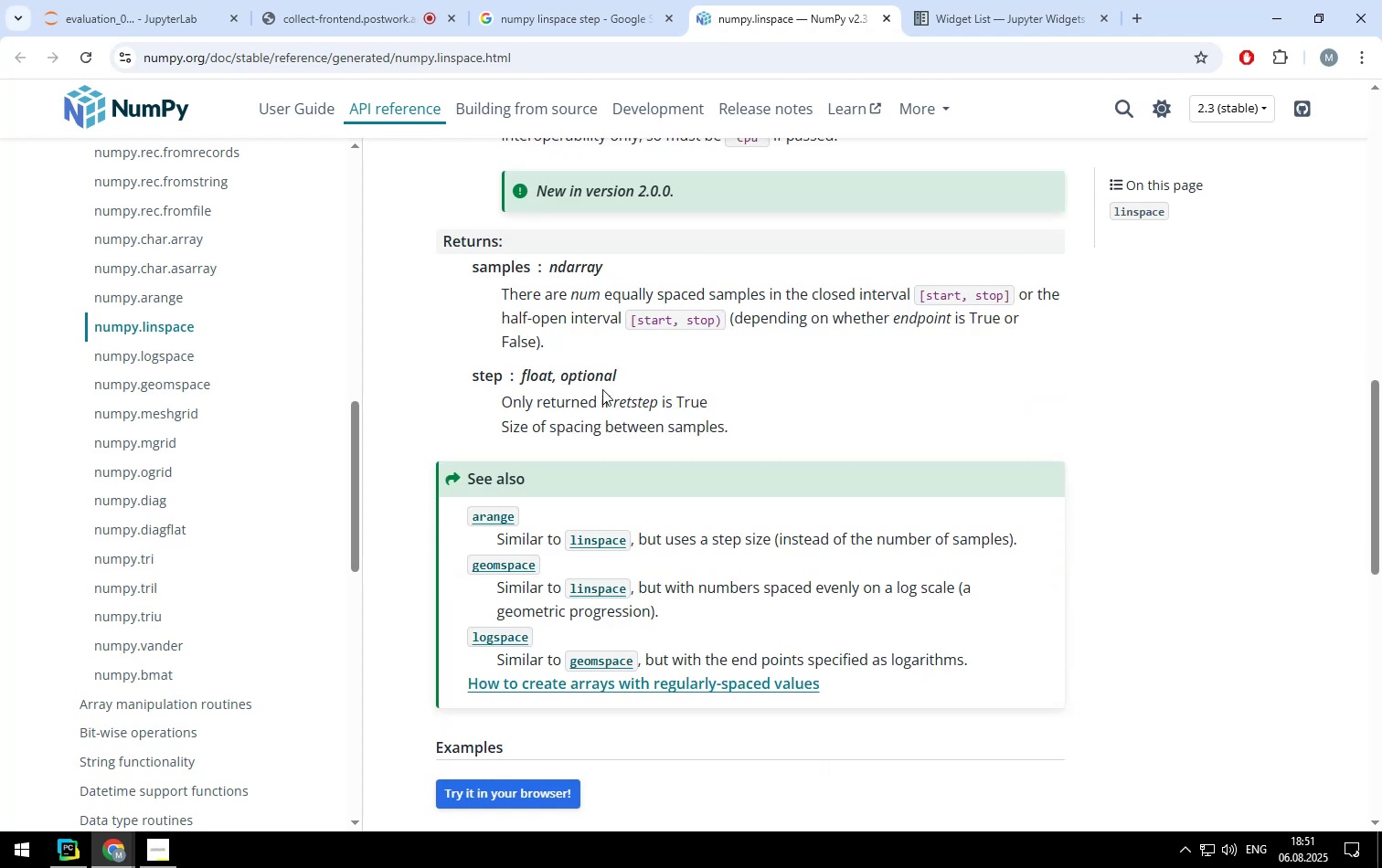 
left_click([489, 511])
 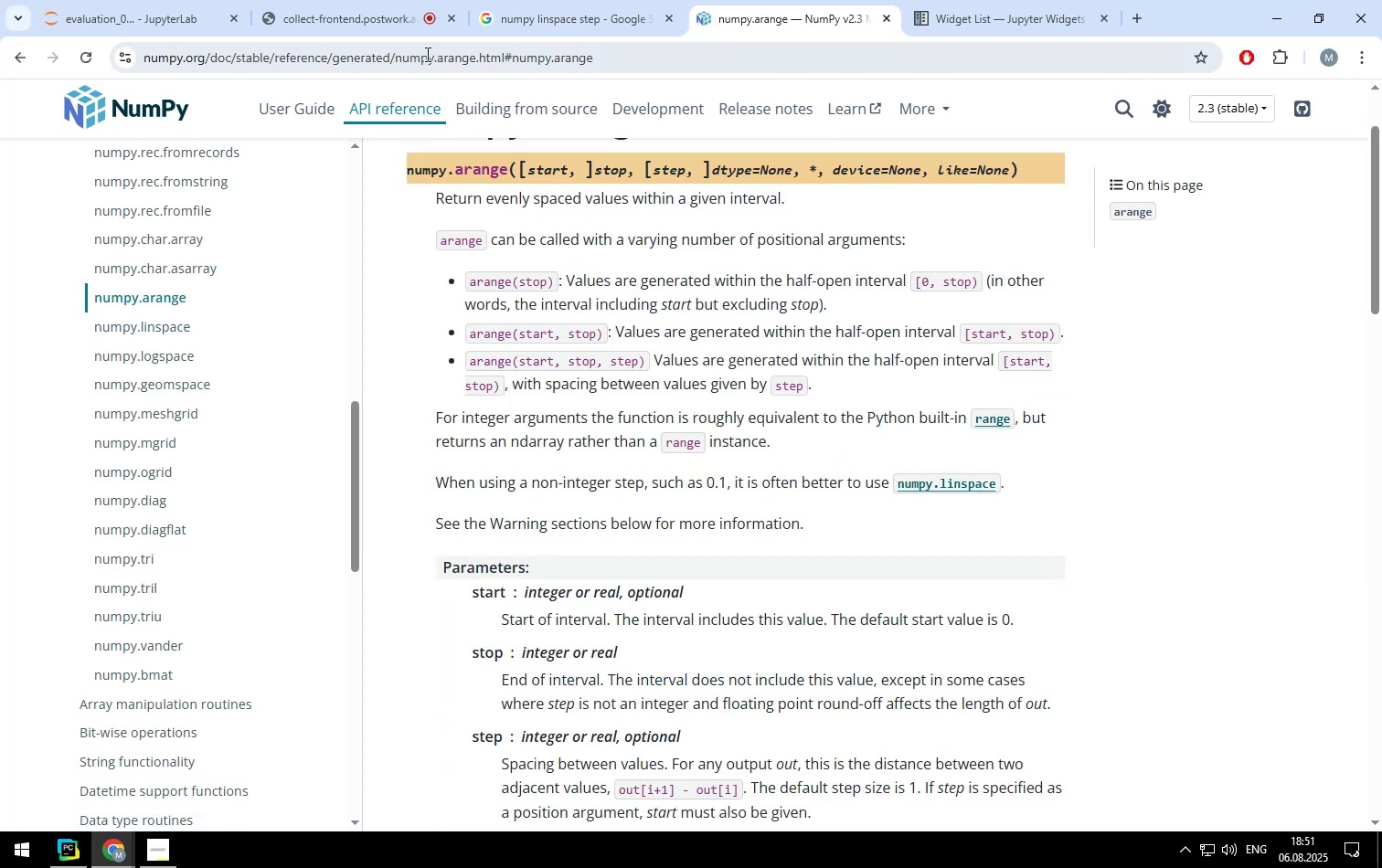 
left_click([161, 8])
 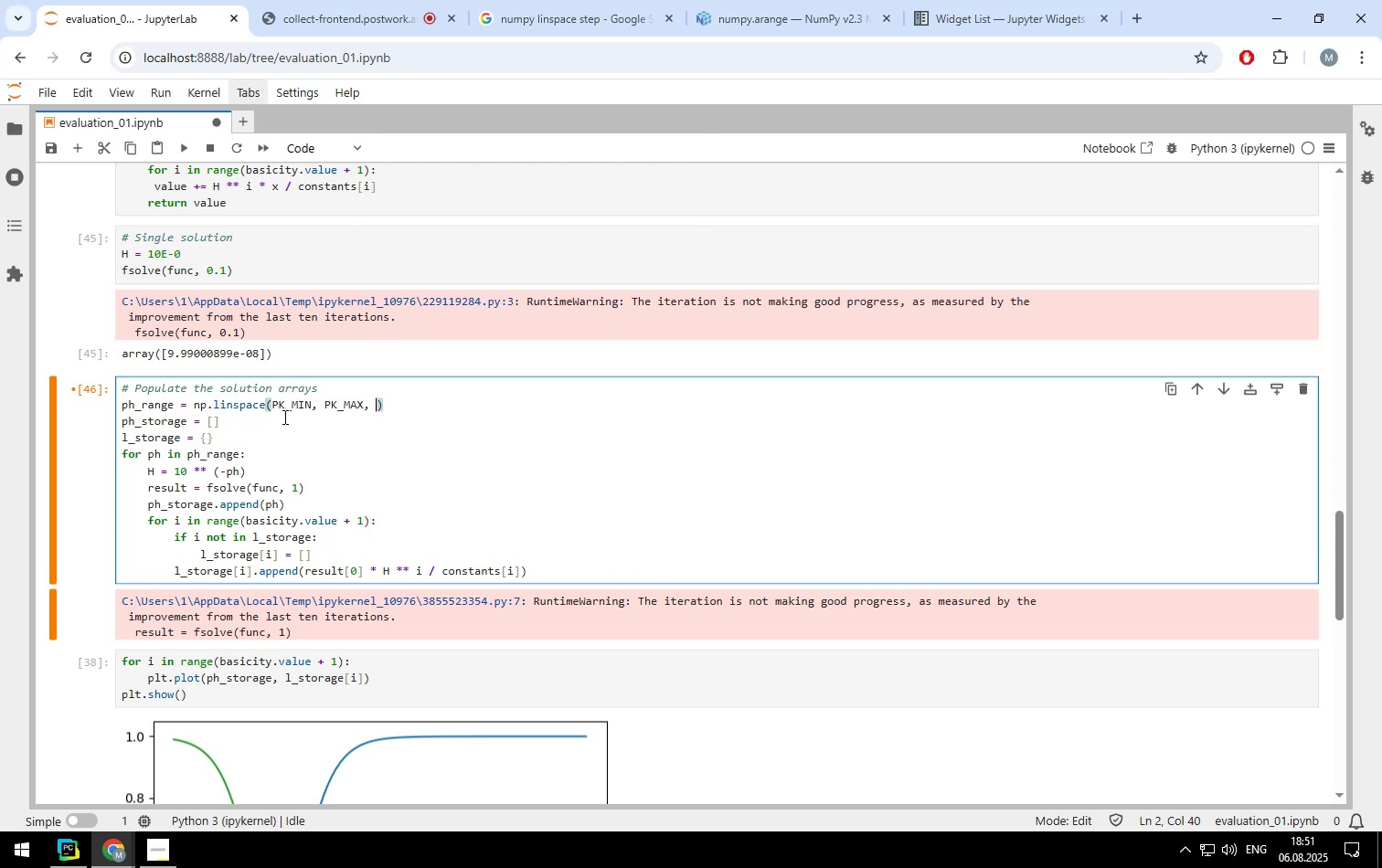 
left_click([265, 409])
 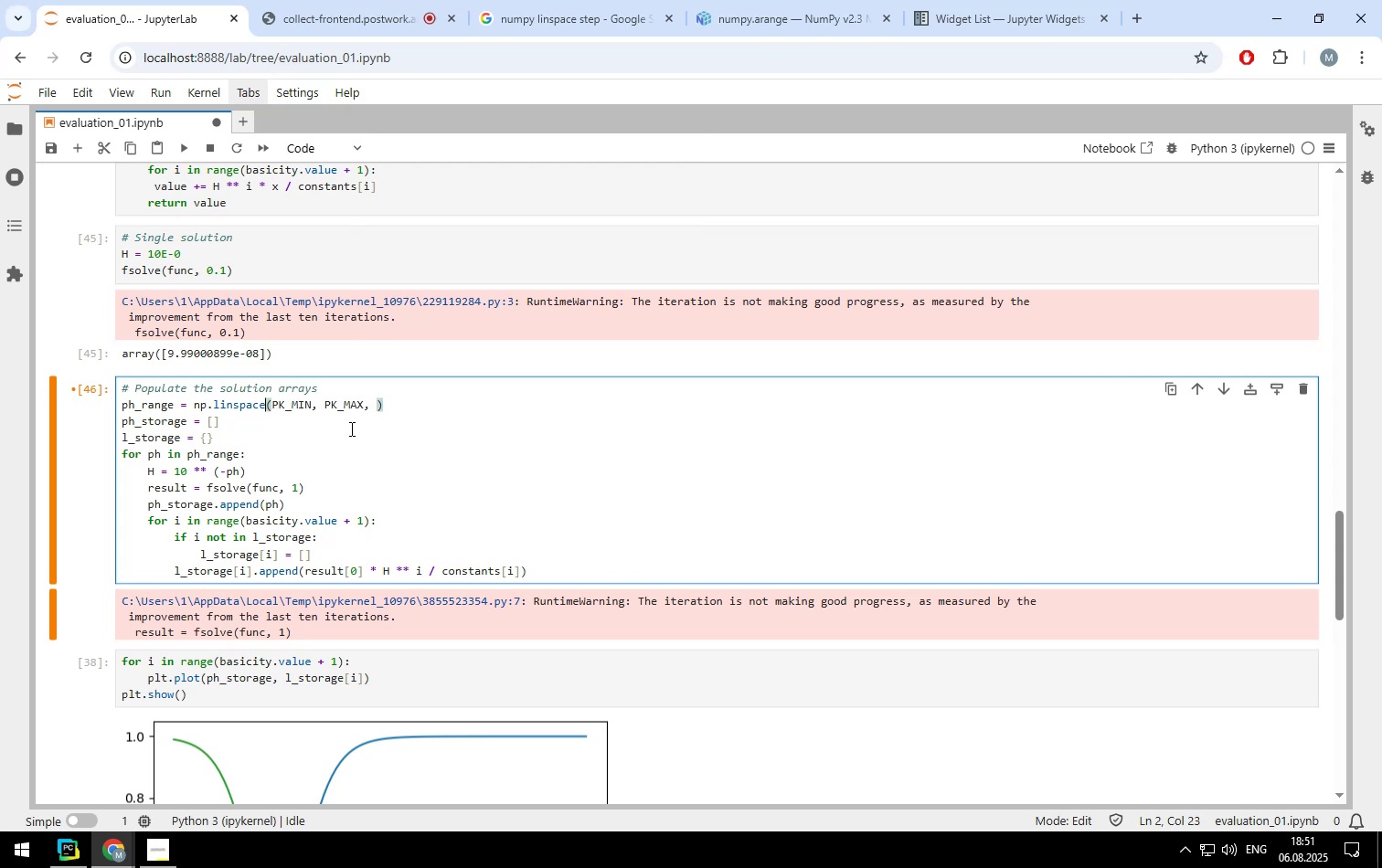 
key(Backspace)
key(Backspace)
key(Backspace)
key(Backspace)
key(Backspace)
key(Backspace)
key(Backspace)
key(Backspace)
type(arange)
 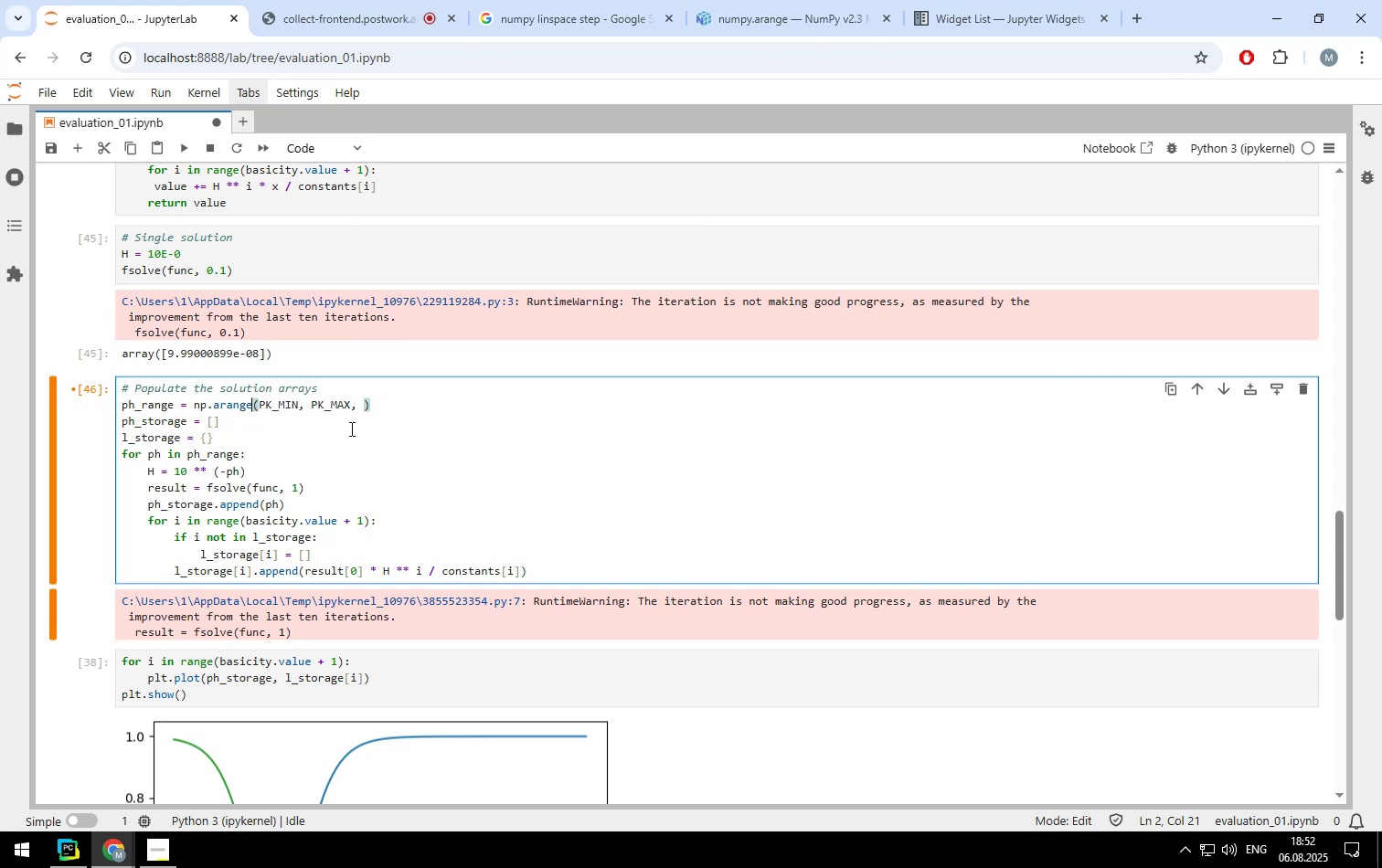 
hold_key(key=ArrowRight, duration=1.51)
 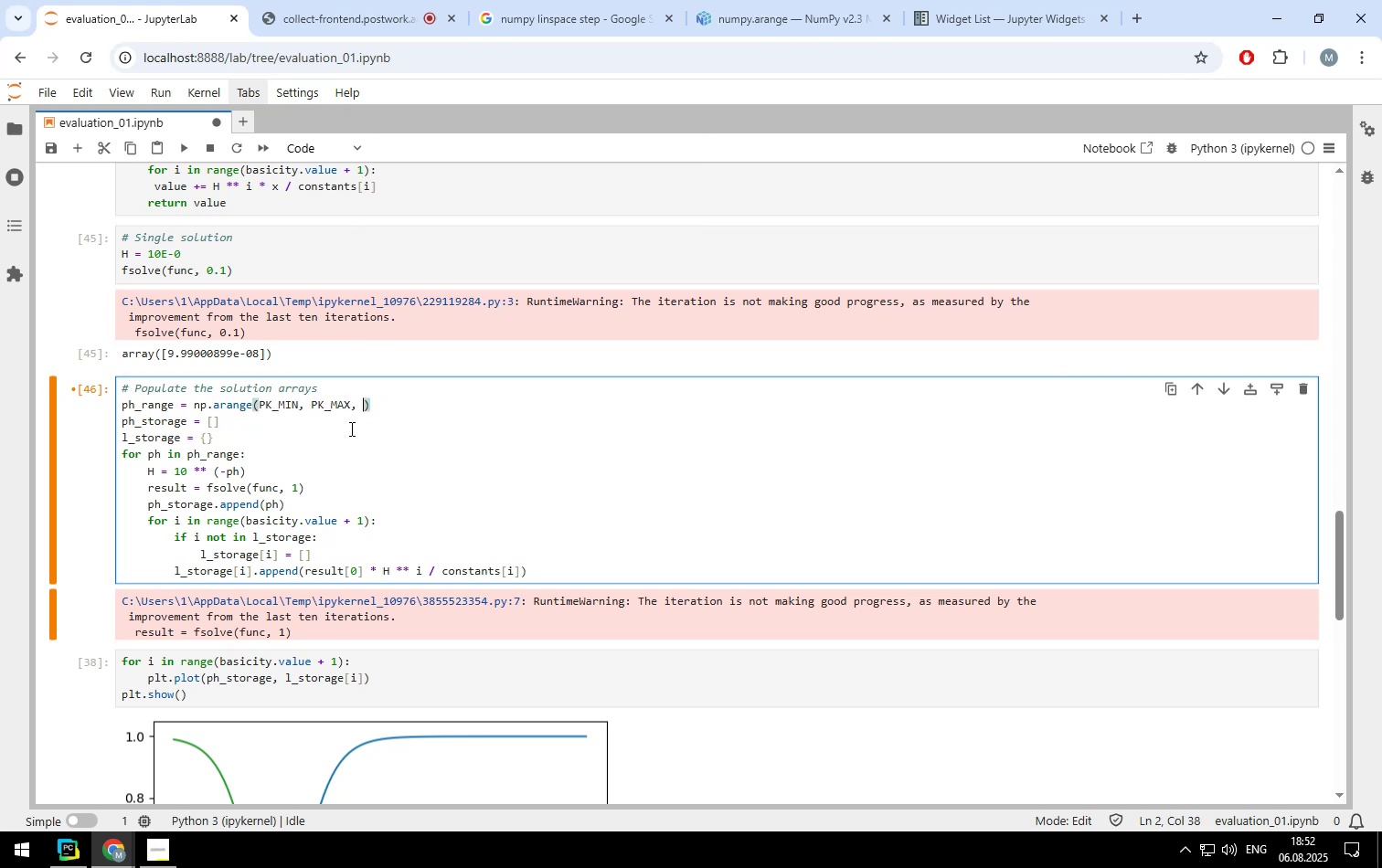 
hold_key(key=ArrowRight, duration=0.32)
 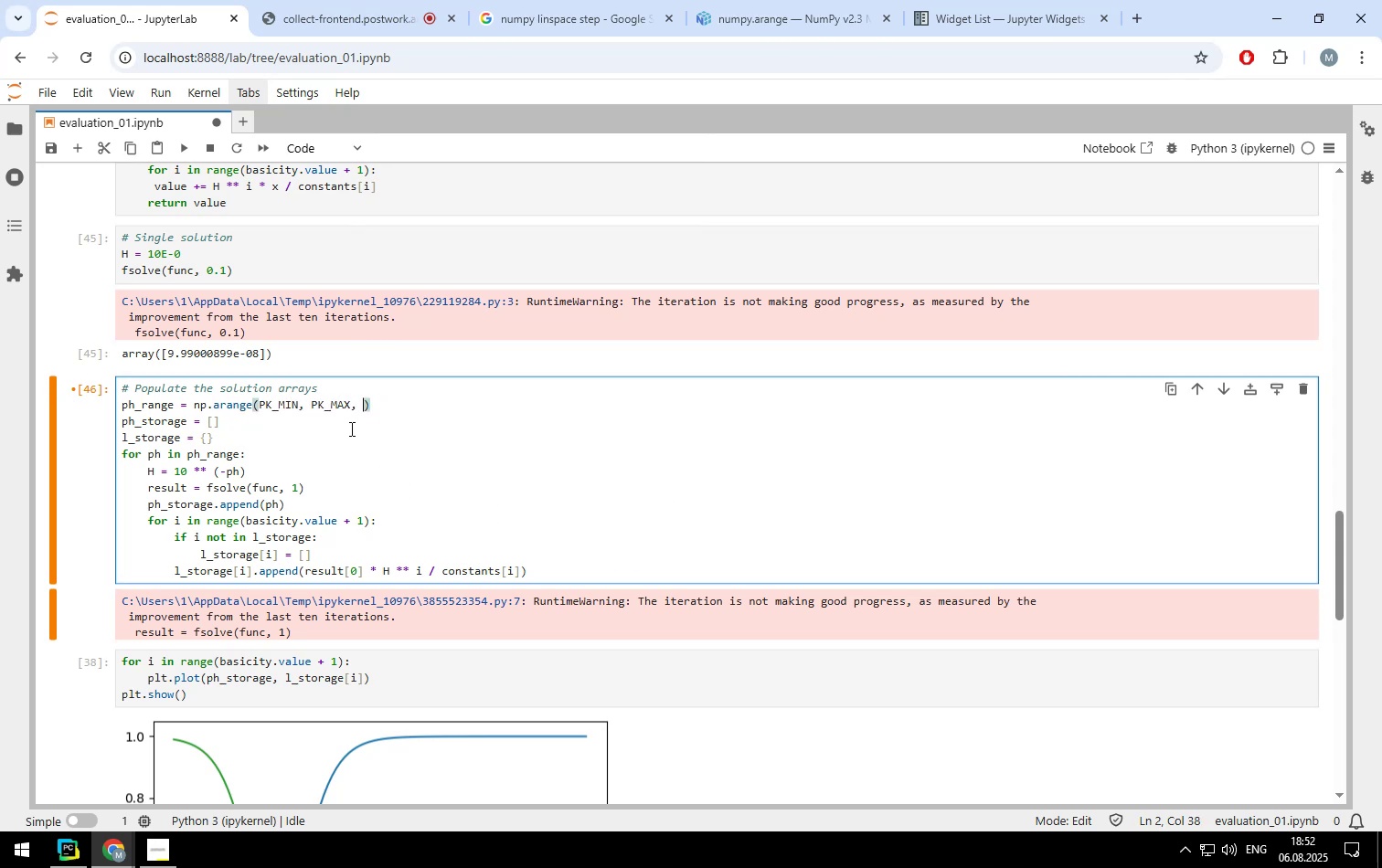 
type(PK_STEP)
 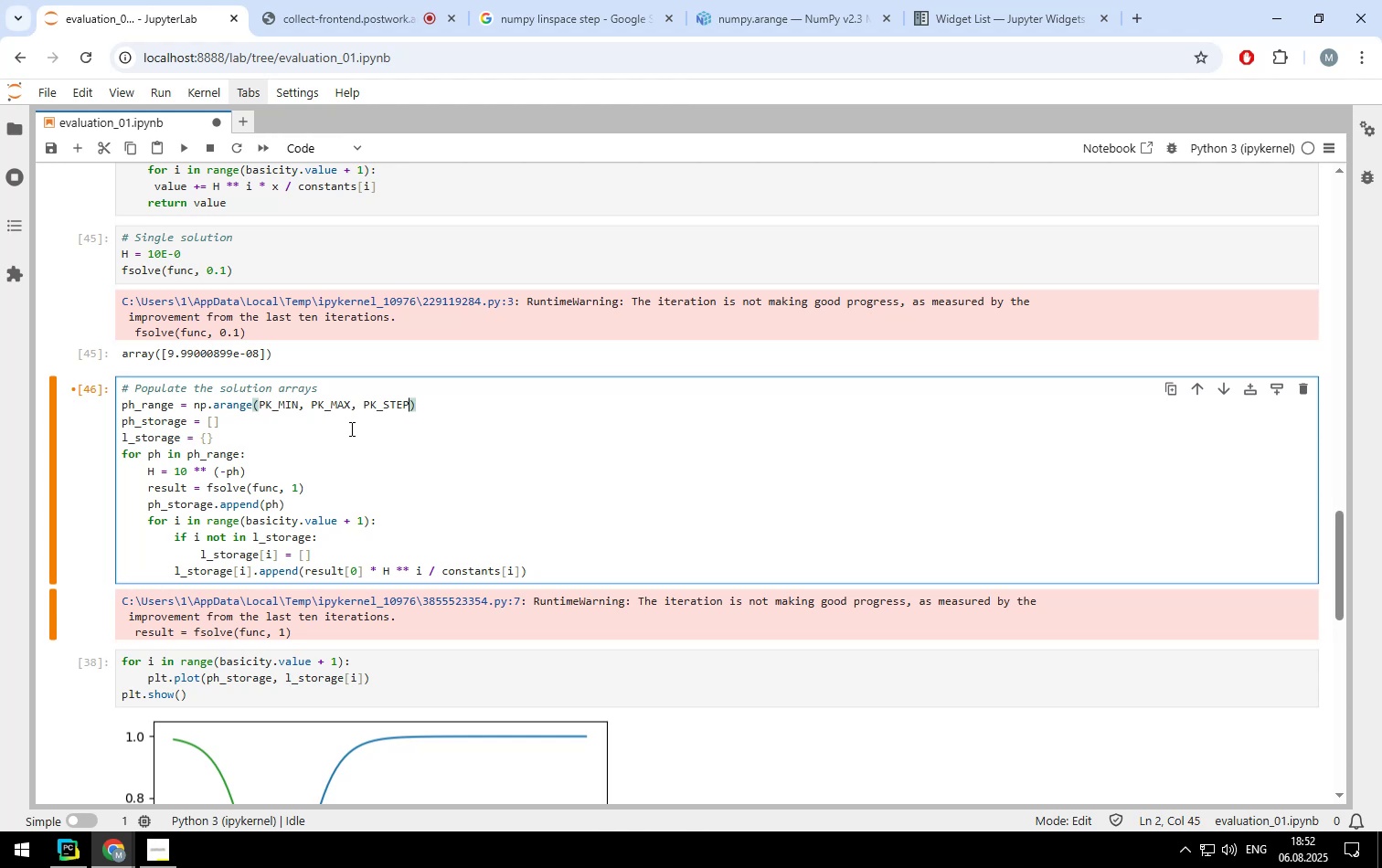 
key(Shift+Enter)
 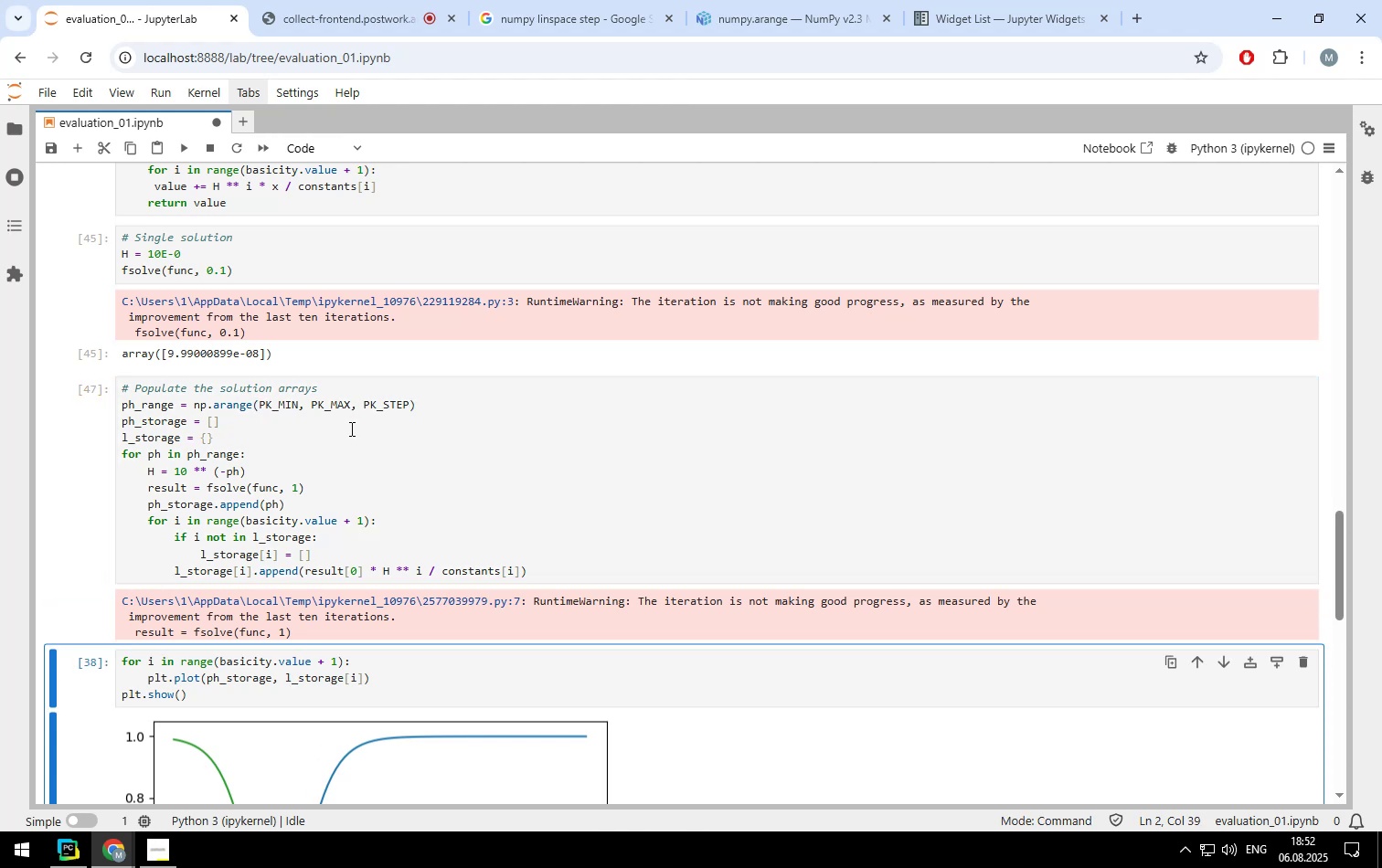 
scroll: coordinate [370, 431], scroll_direction: down, amount: 2.0
 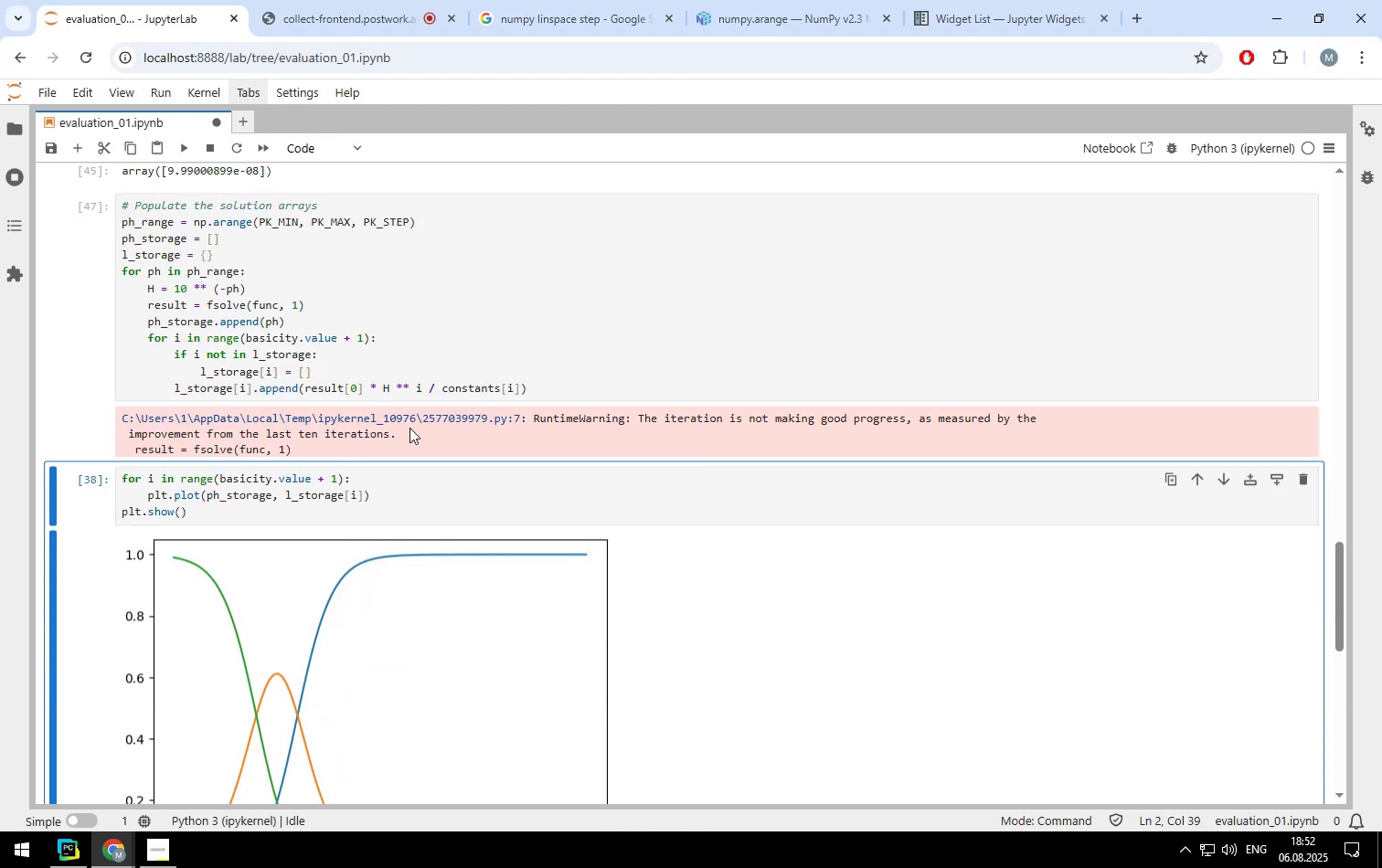 
key(Shift+ShiftLeft)
 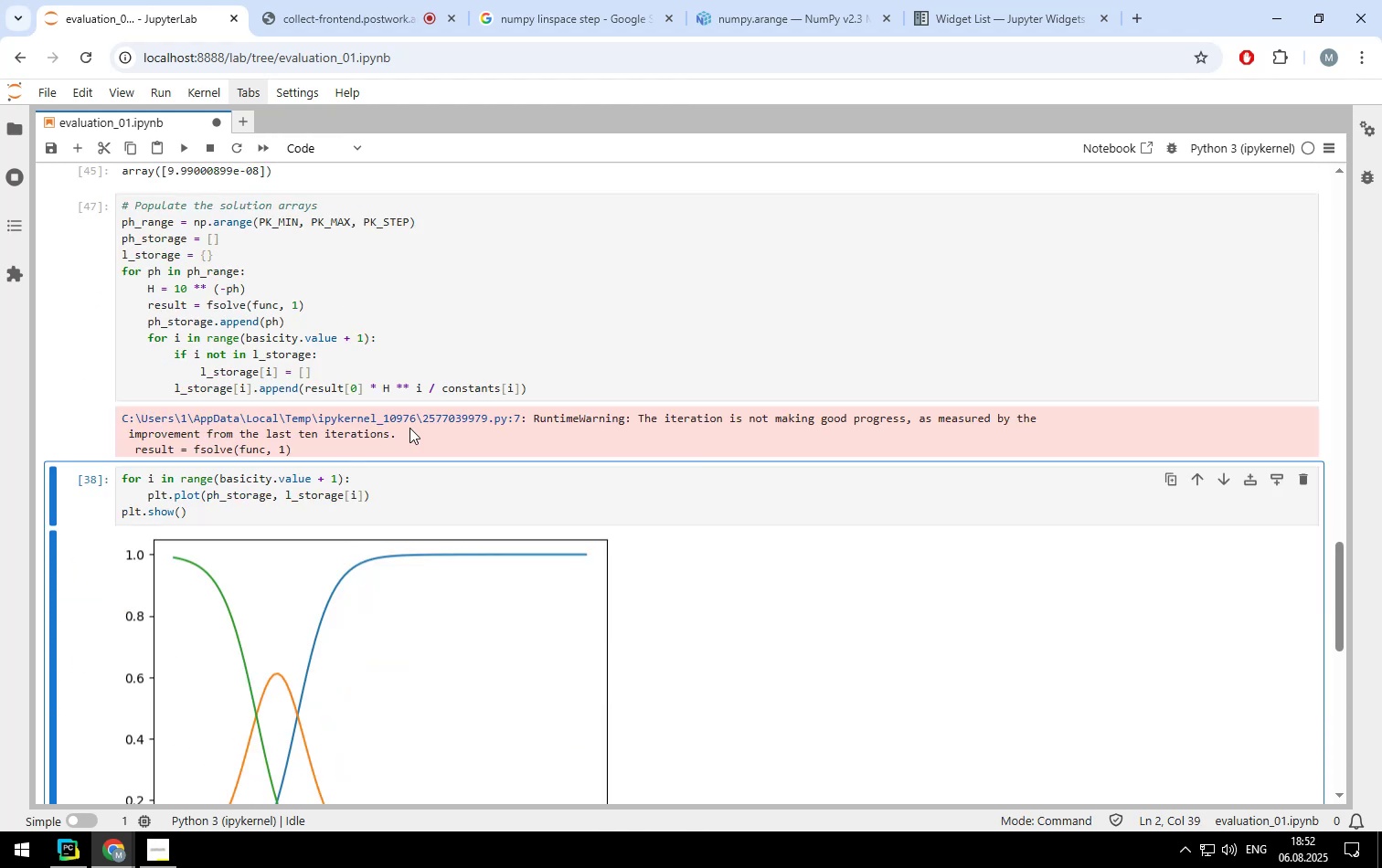 
key(Shift+Enter)
 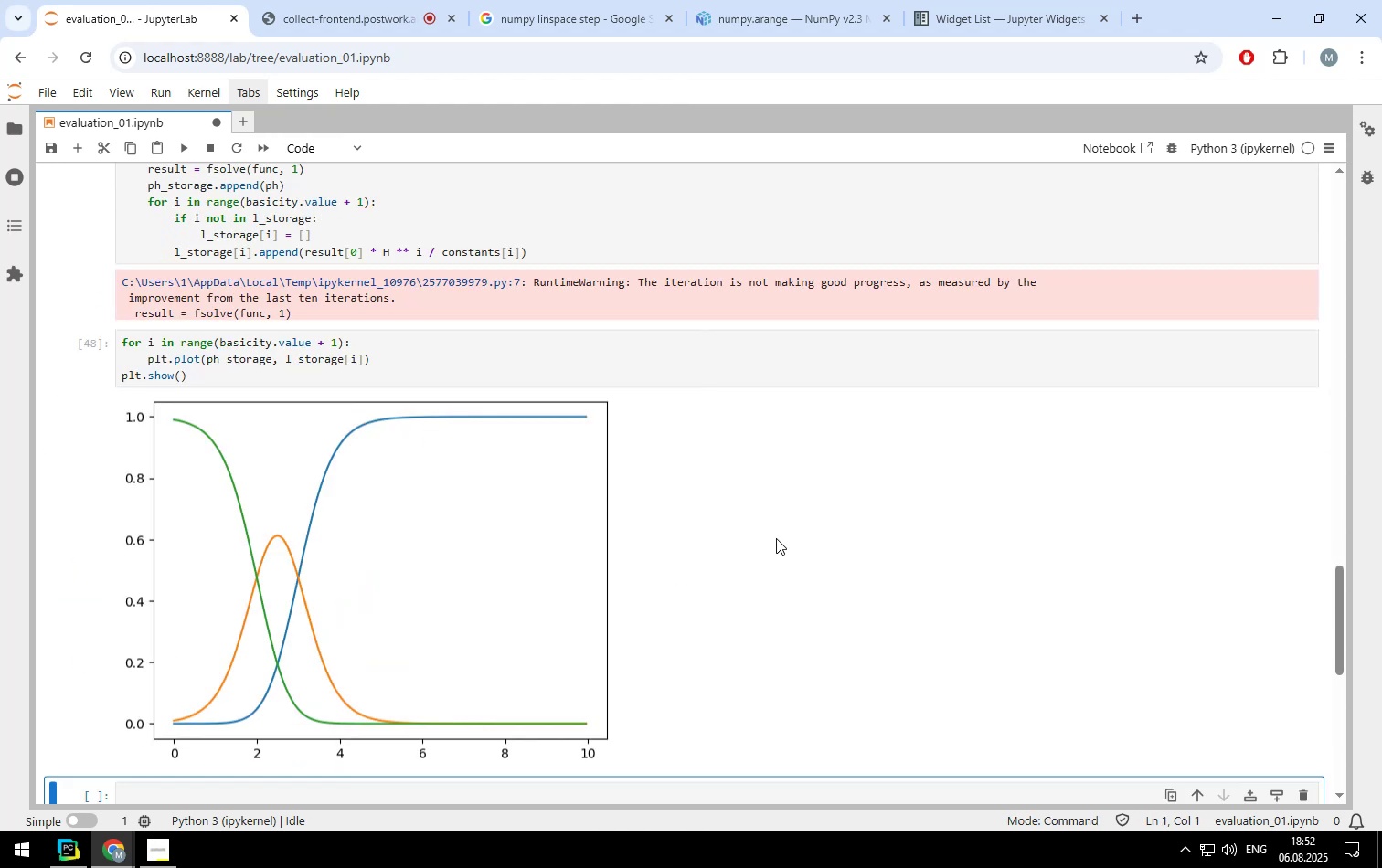 
scroll: coordinate [670, 417], scroll_direction: none, amount: 0.0
 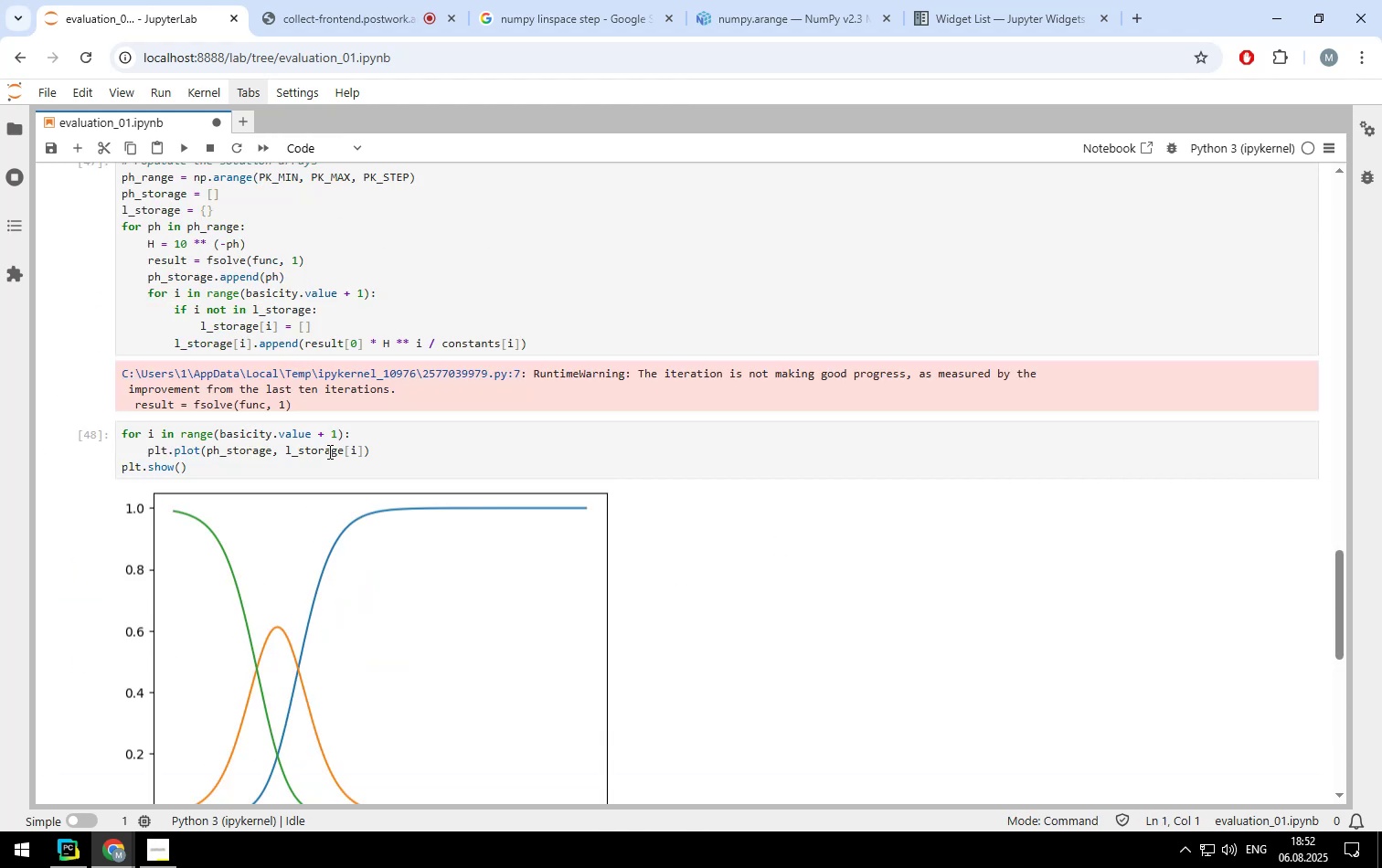 
left_click([362, 449])
 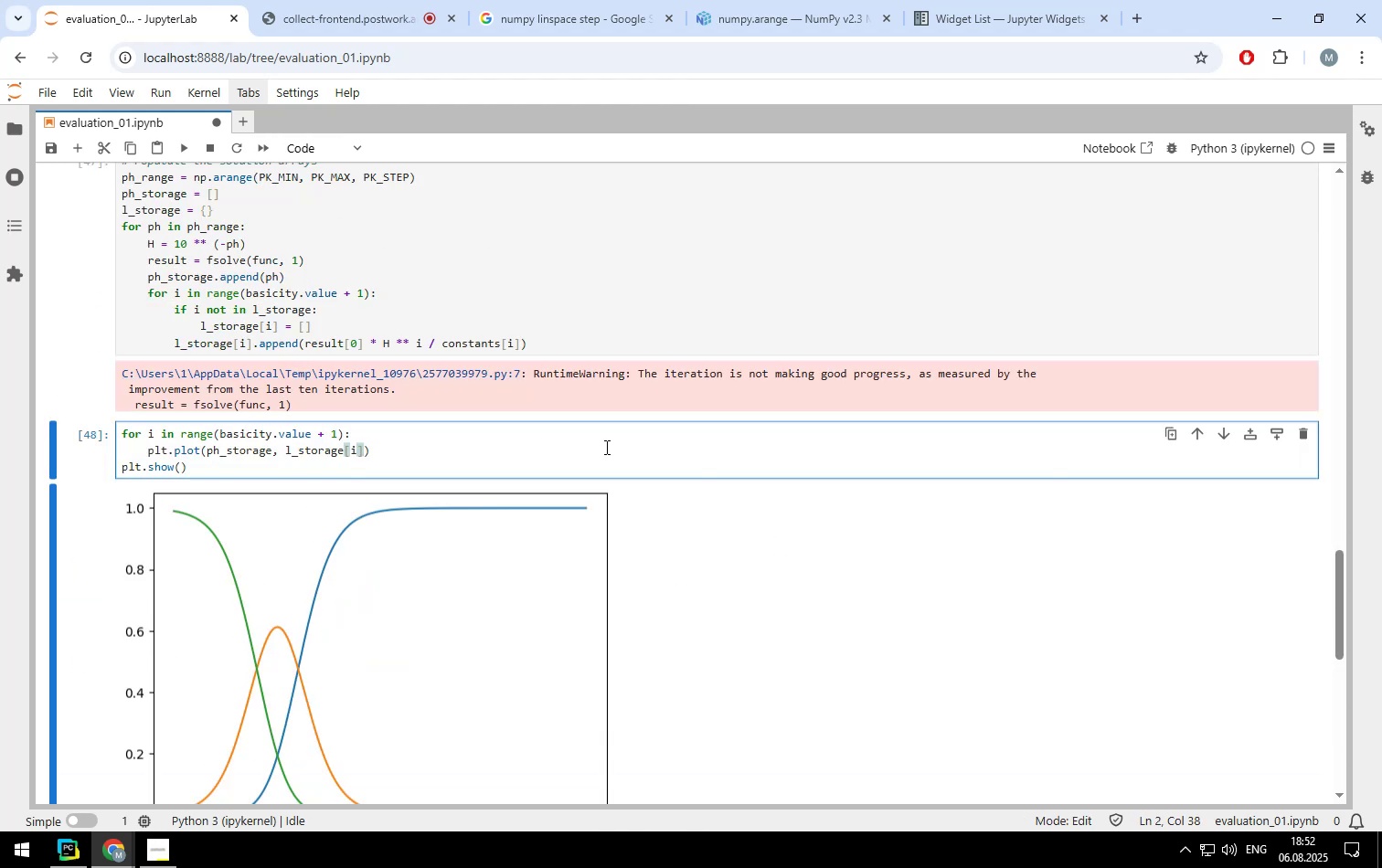 
type(, )
key(Tab)
type(na)
key(Backspace)
key(Backspace)
type(lab)
key(Backspace)
key(Backspace)
key(Backspace)
key(Backspace)
key(Backspace)
 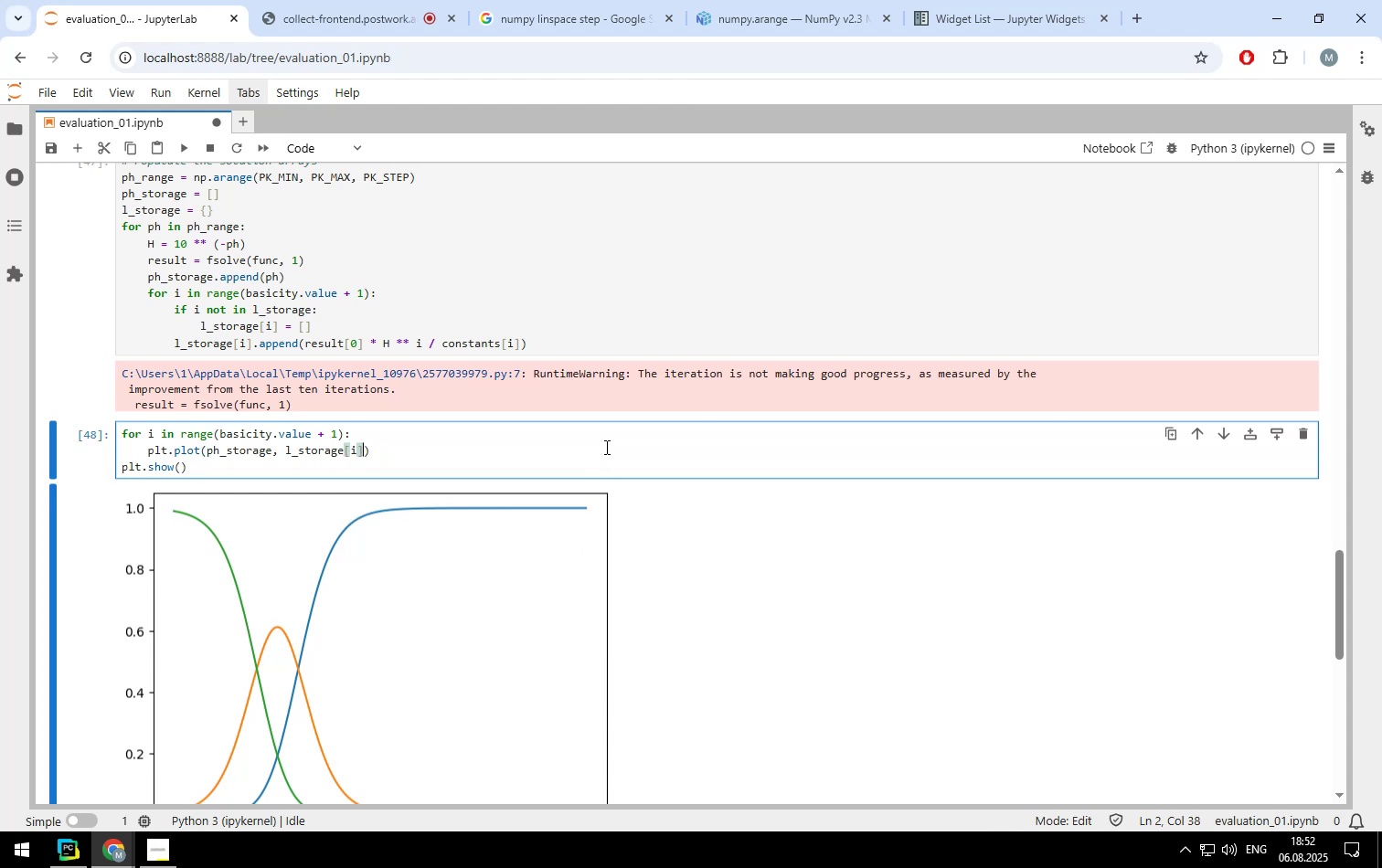 
key(ArrowRight)
 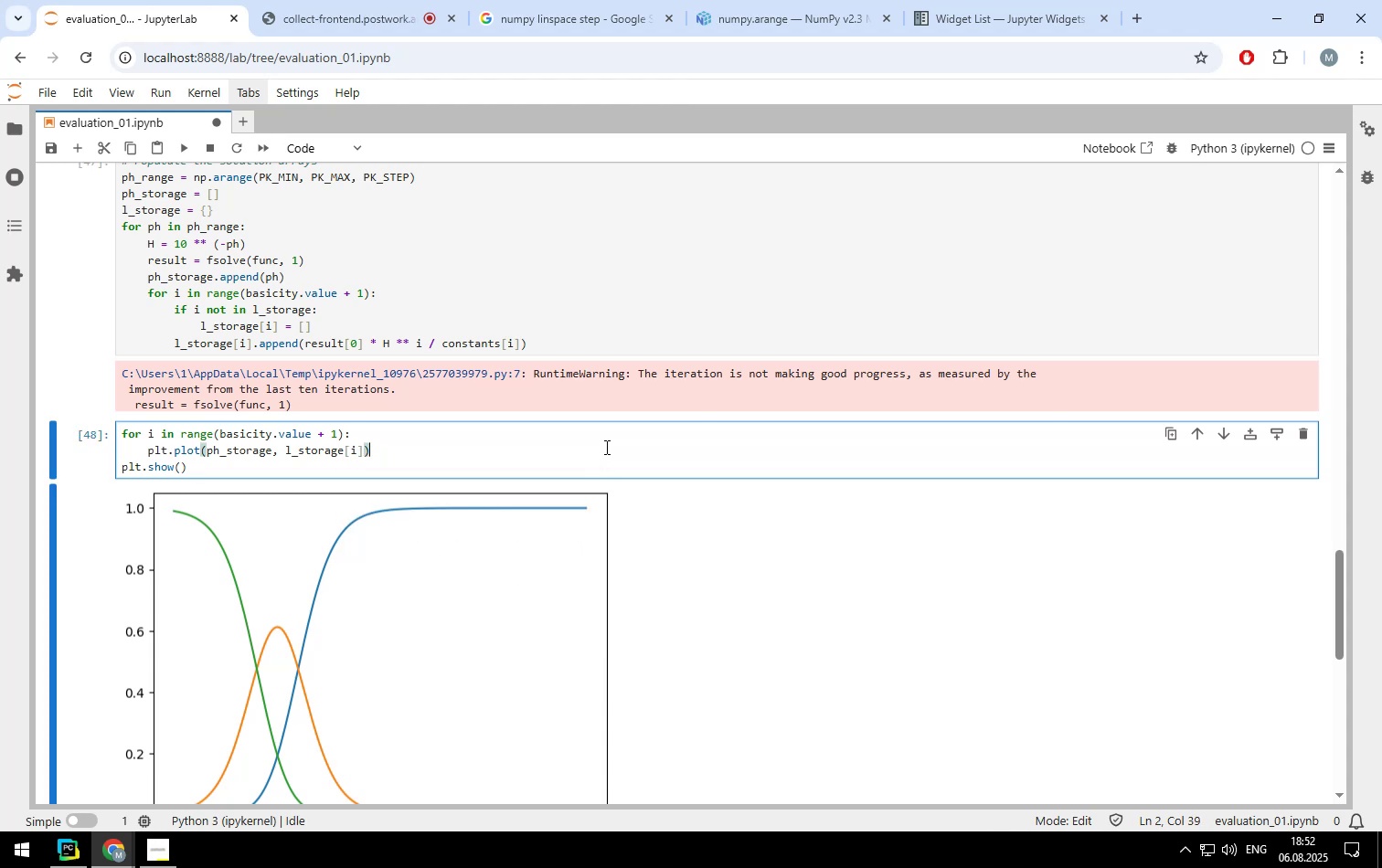 
key(ArrowRight)
 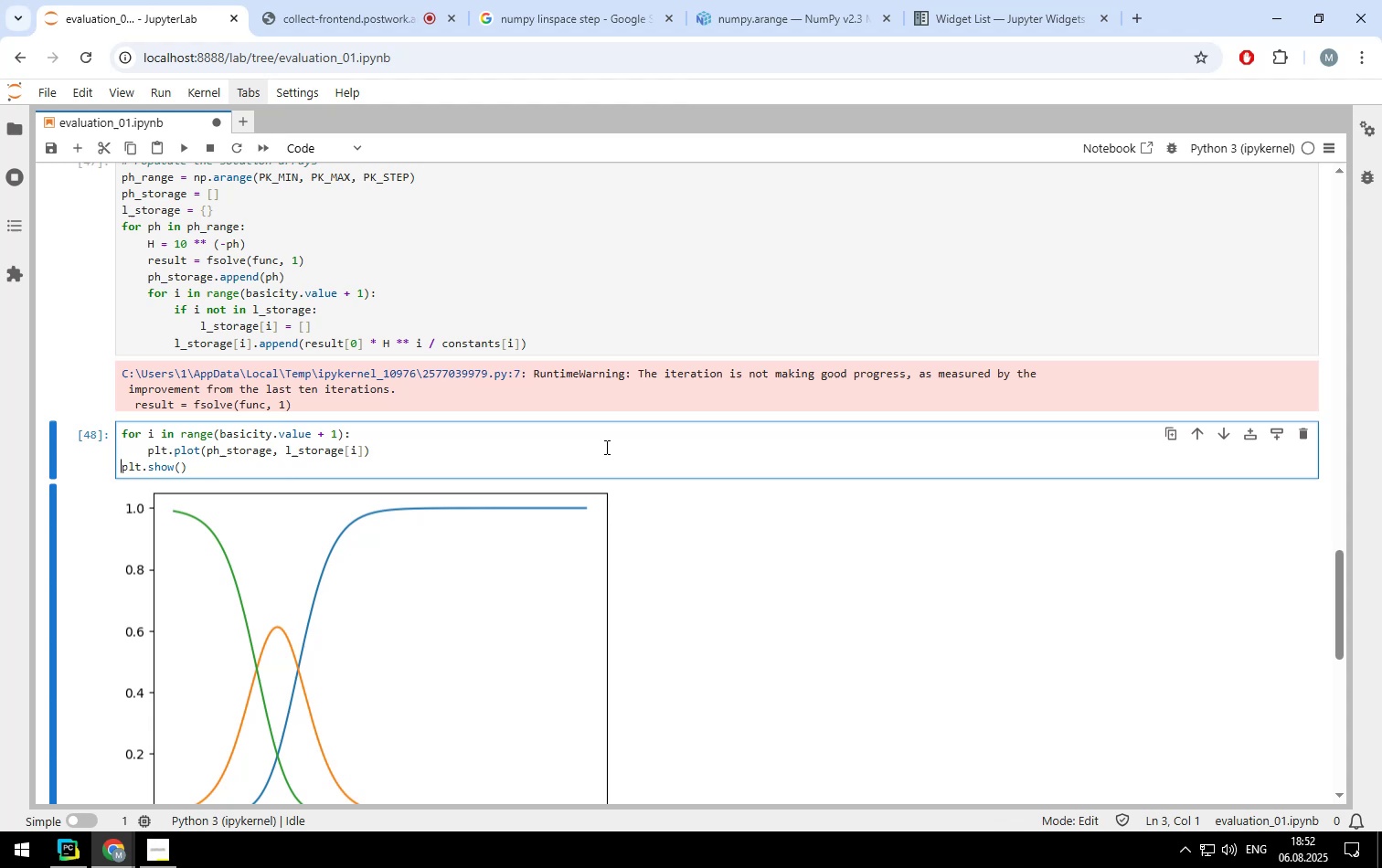 
key(ArrowLeft)
 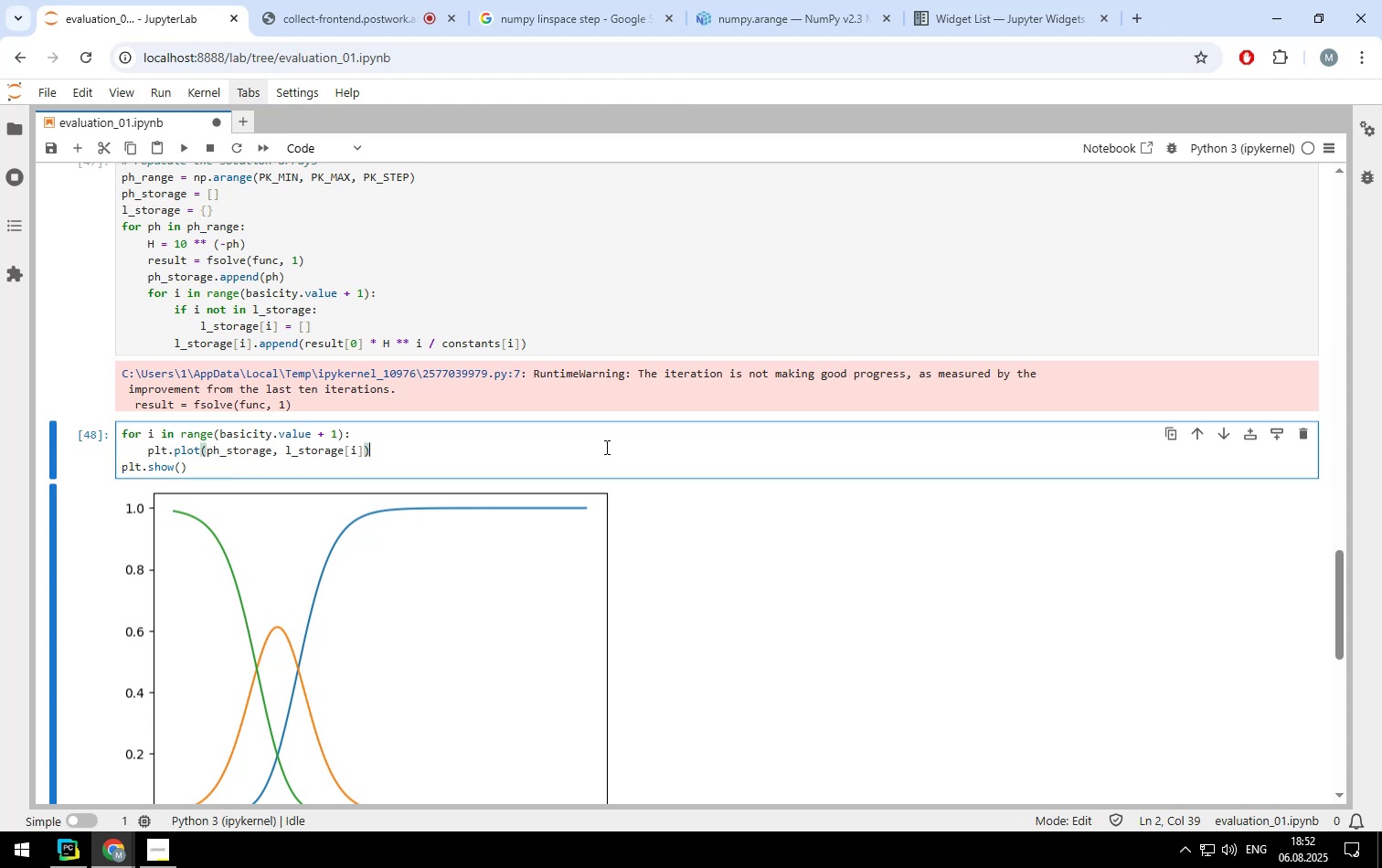 
key(ArrowLeft)
 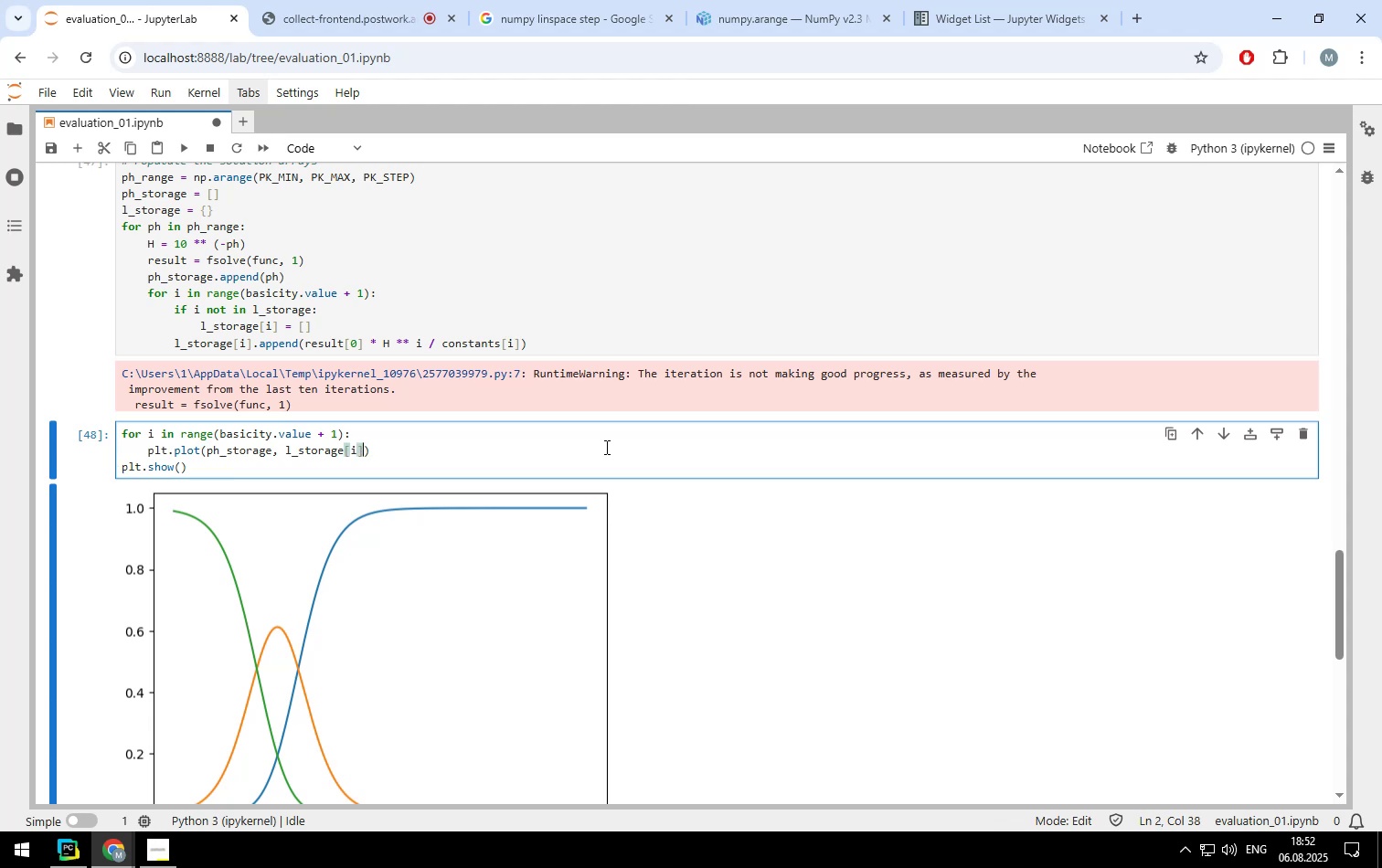 
key(ArrowLeft)
 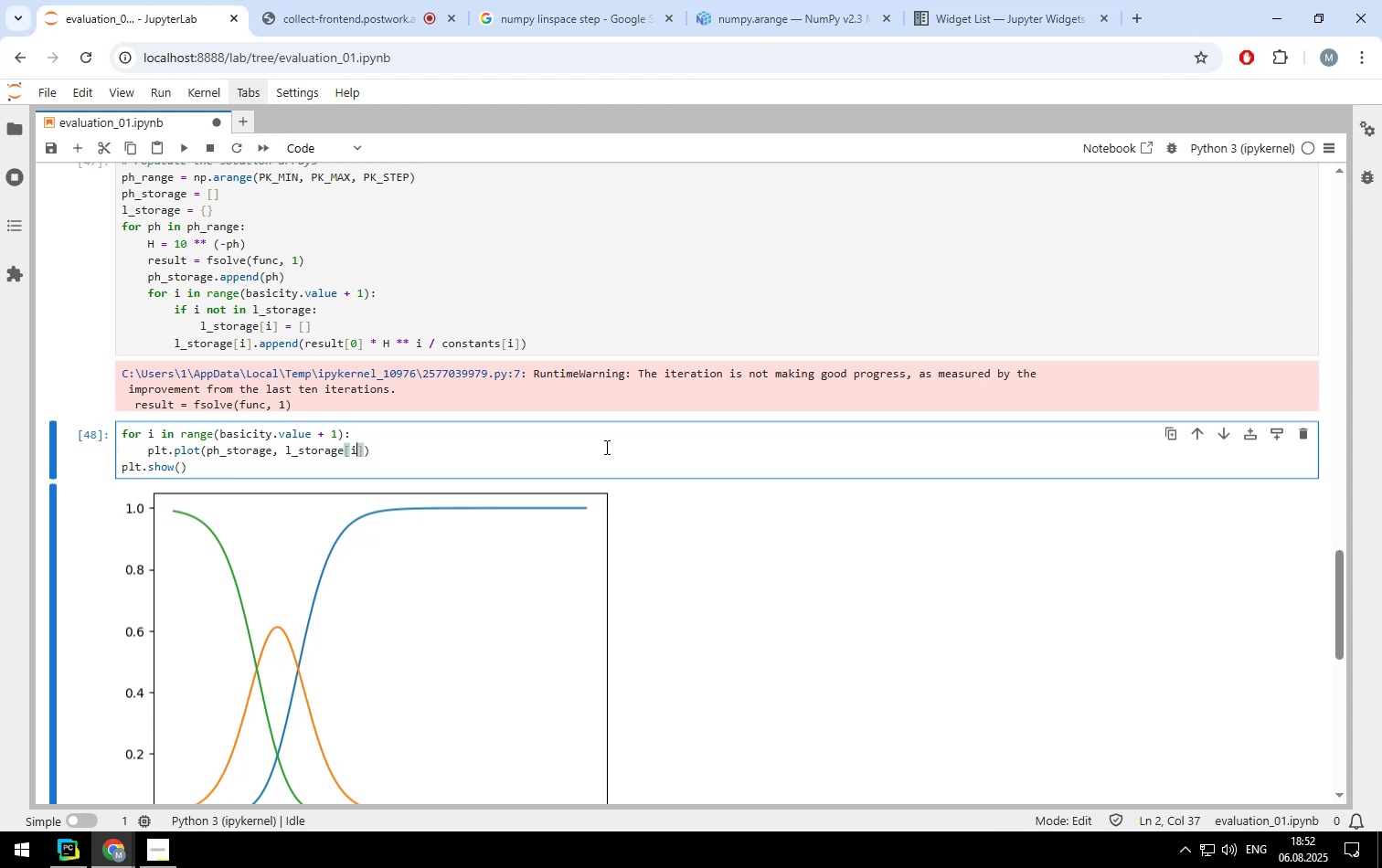 
key(ArrowLeft)
 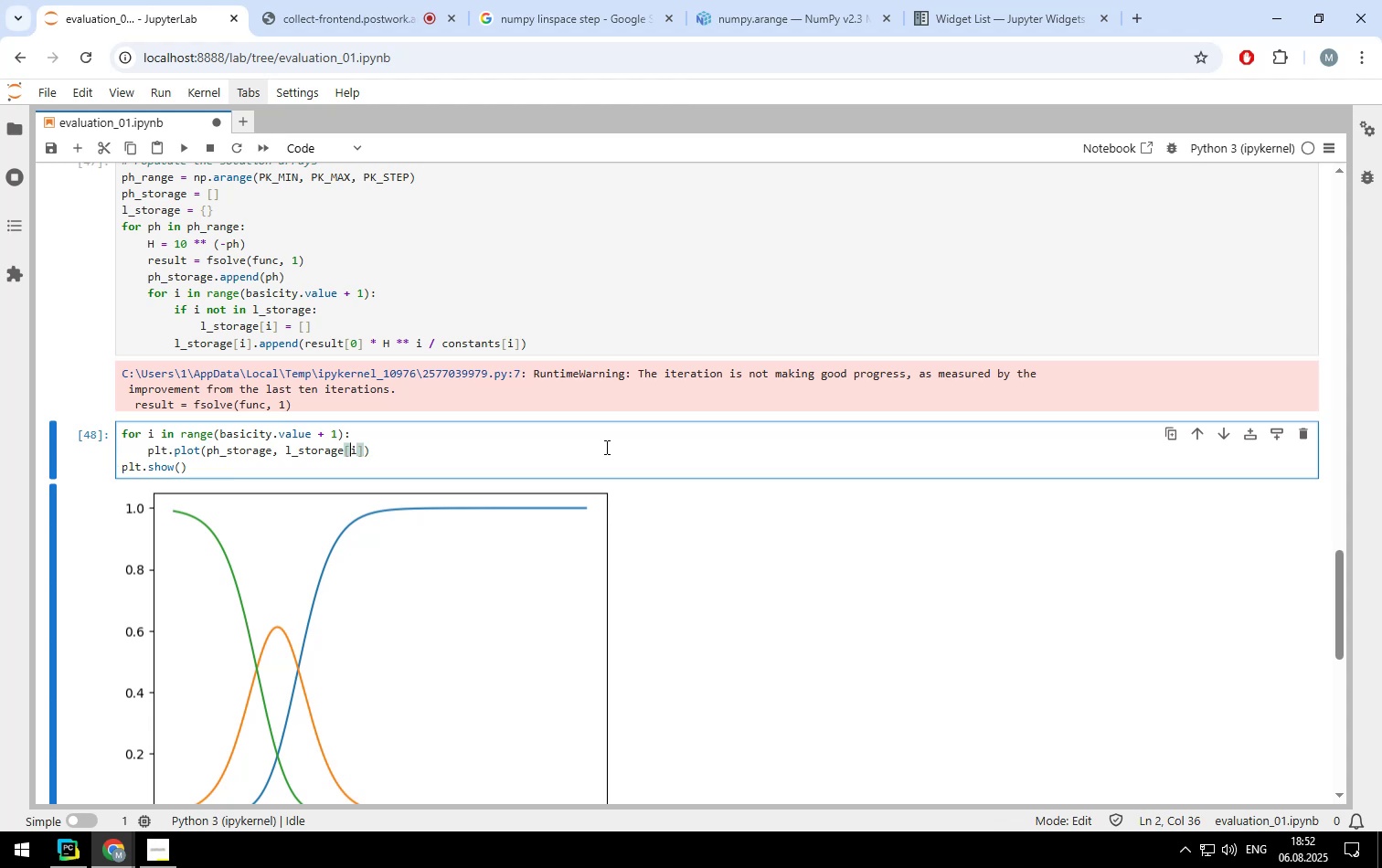 
key(ArrowRight)
 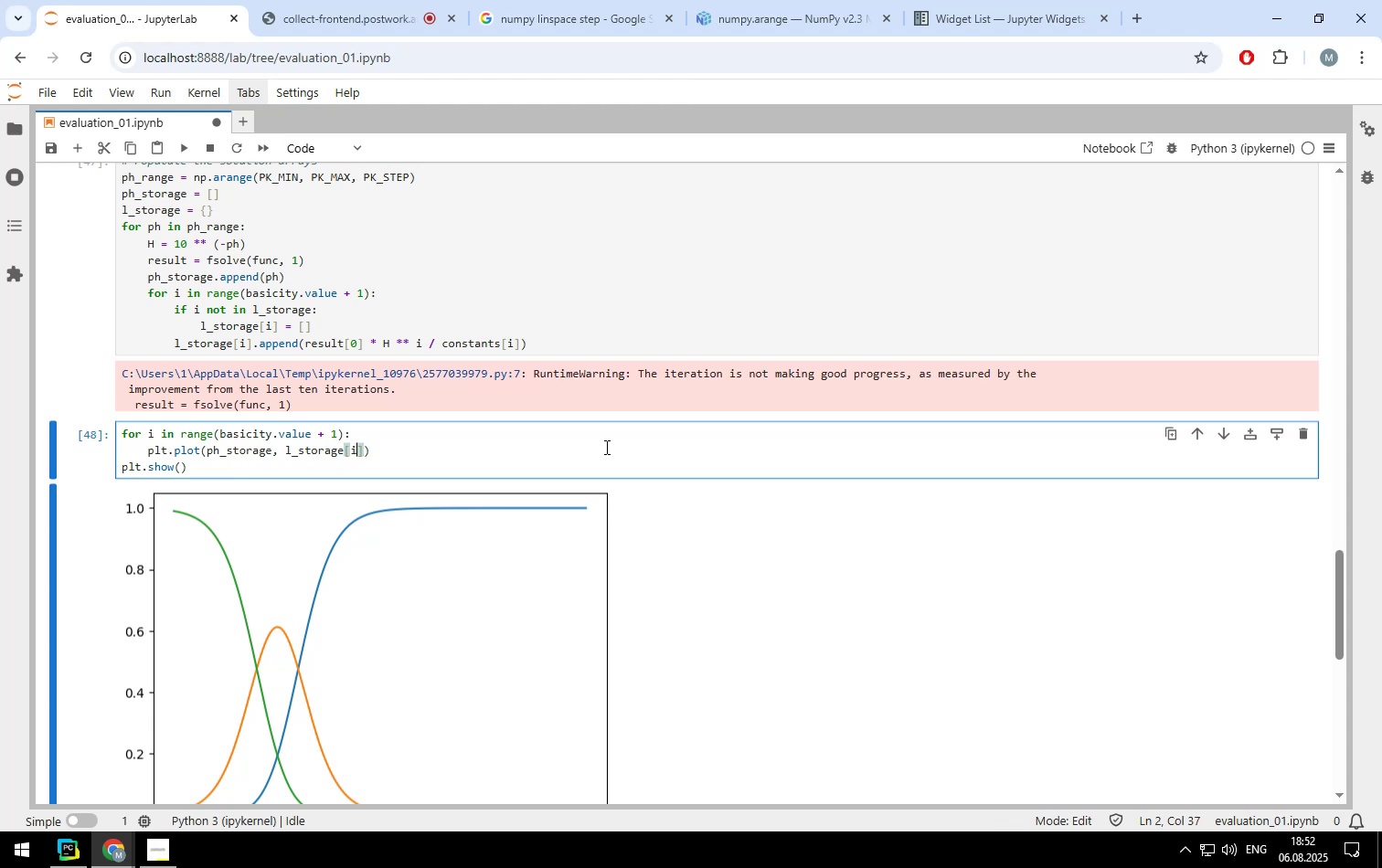 
key(ArrowRight)
 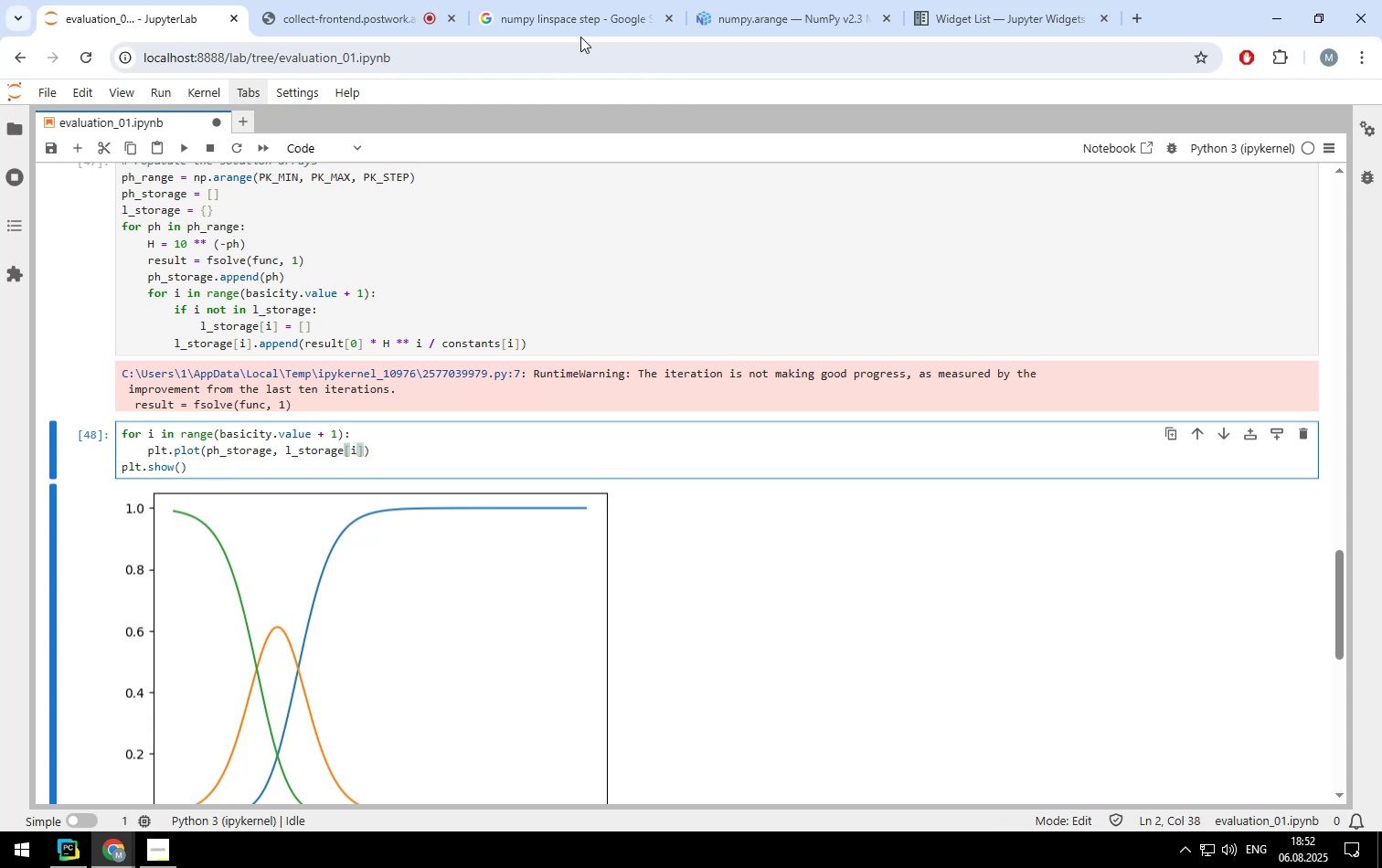 
left_click([578, 11])
 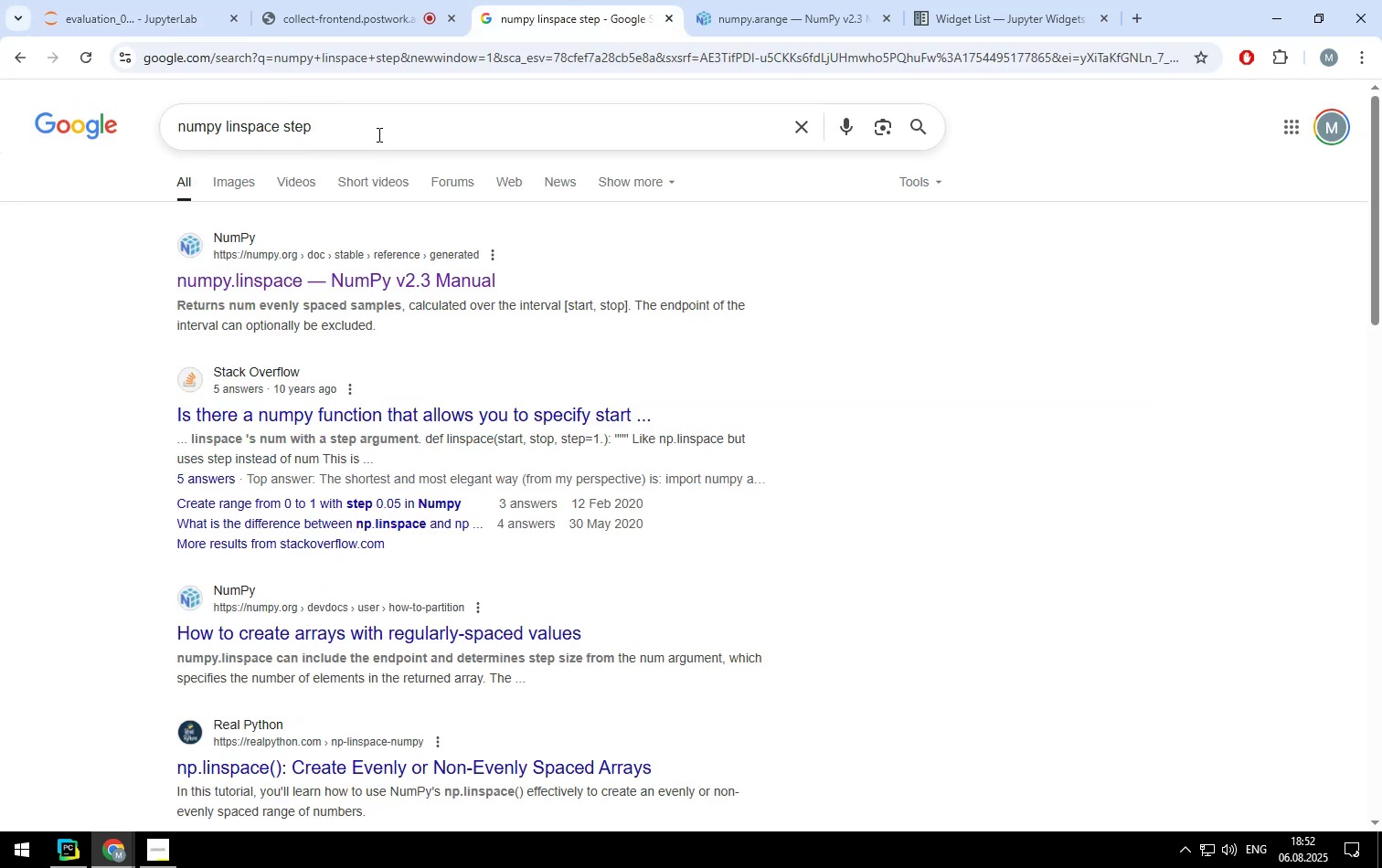 
double_click([377, 134])
 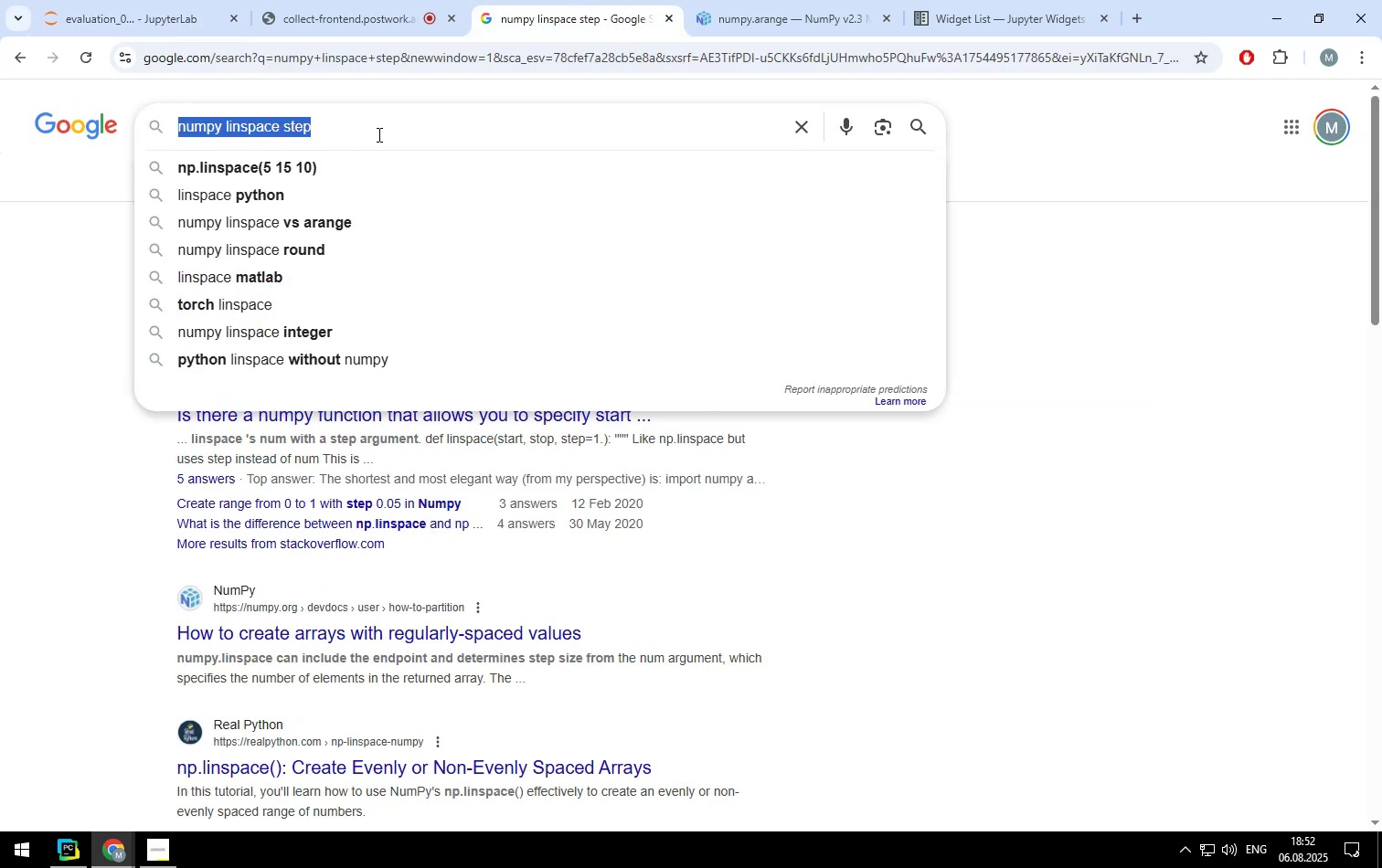 
triple_click([377, 134])
 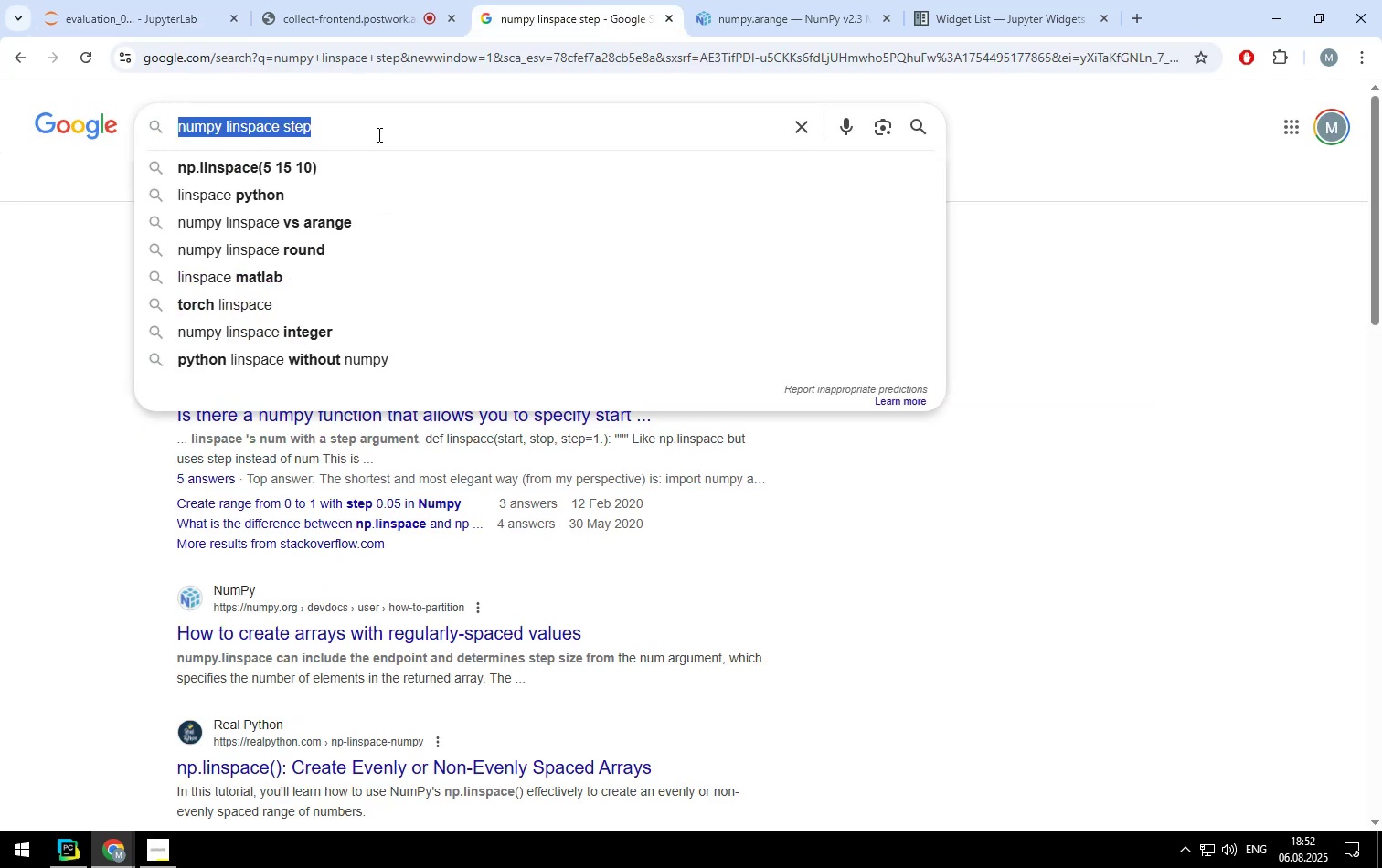 
type(plt plot label)
 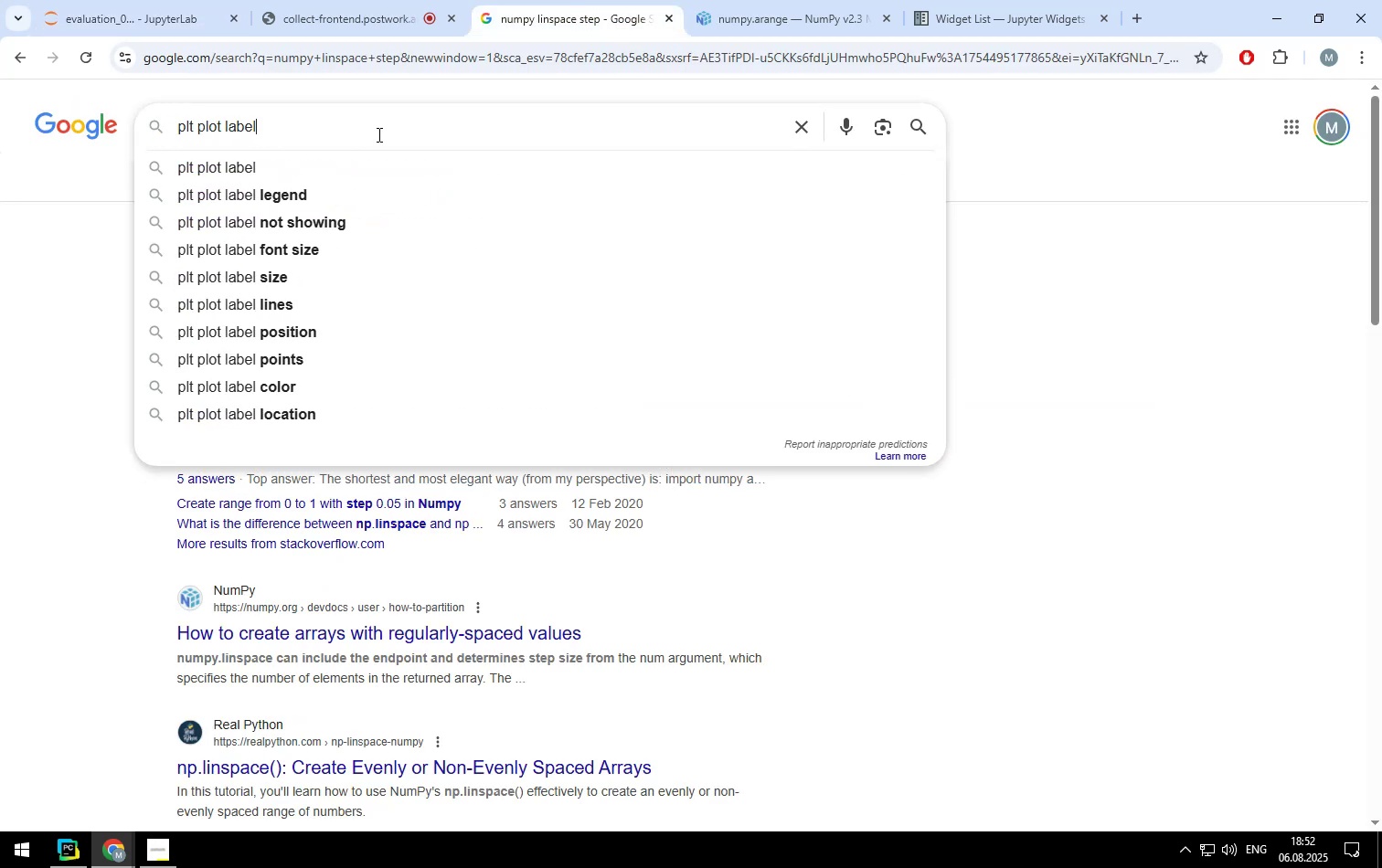 
key(Enter)
 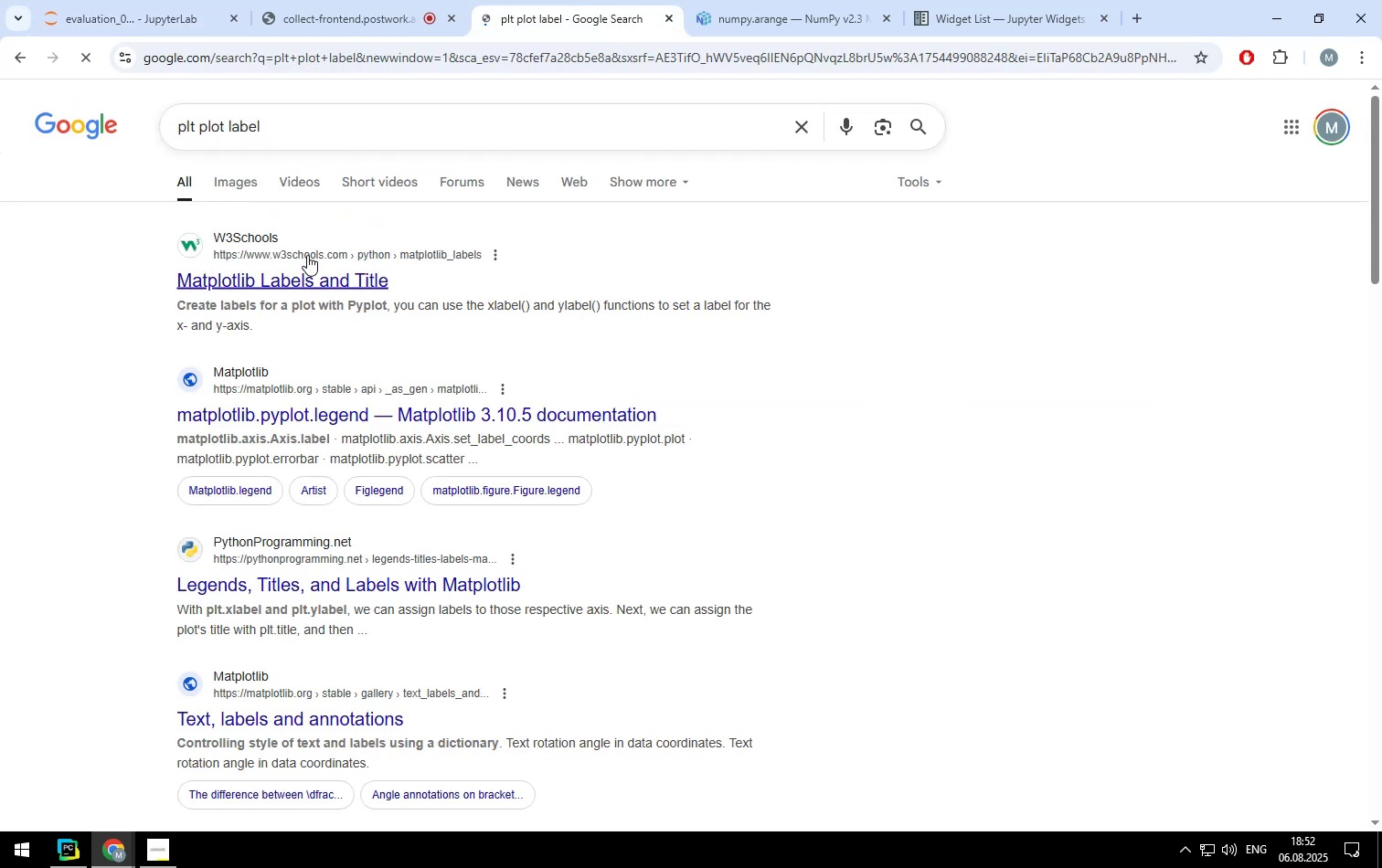 
left_click([303, 271])
 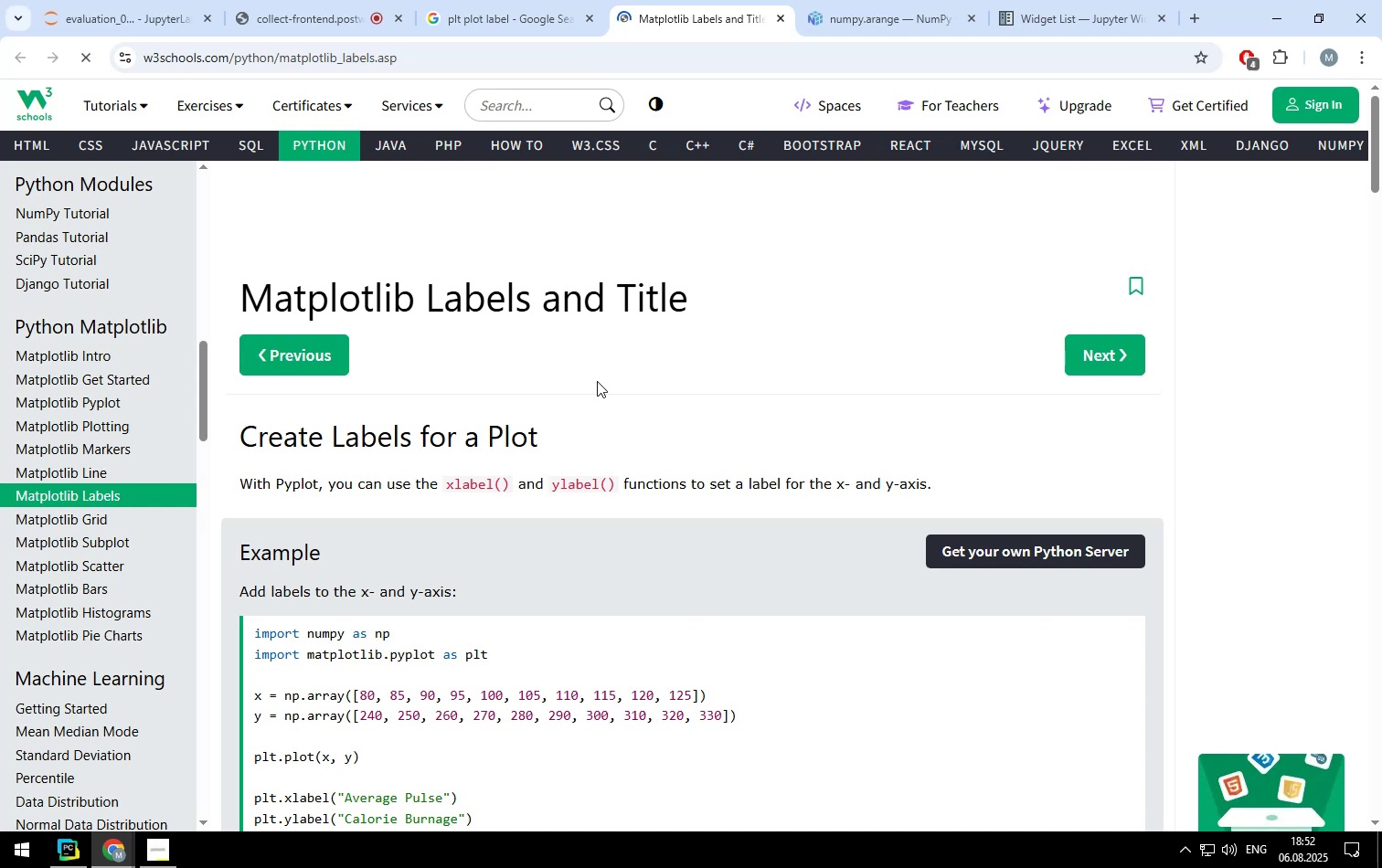 
scroll: coordinate [670, 408], scroll_direction: down, amount: 1.0
 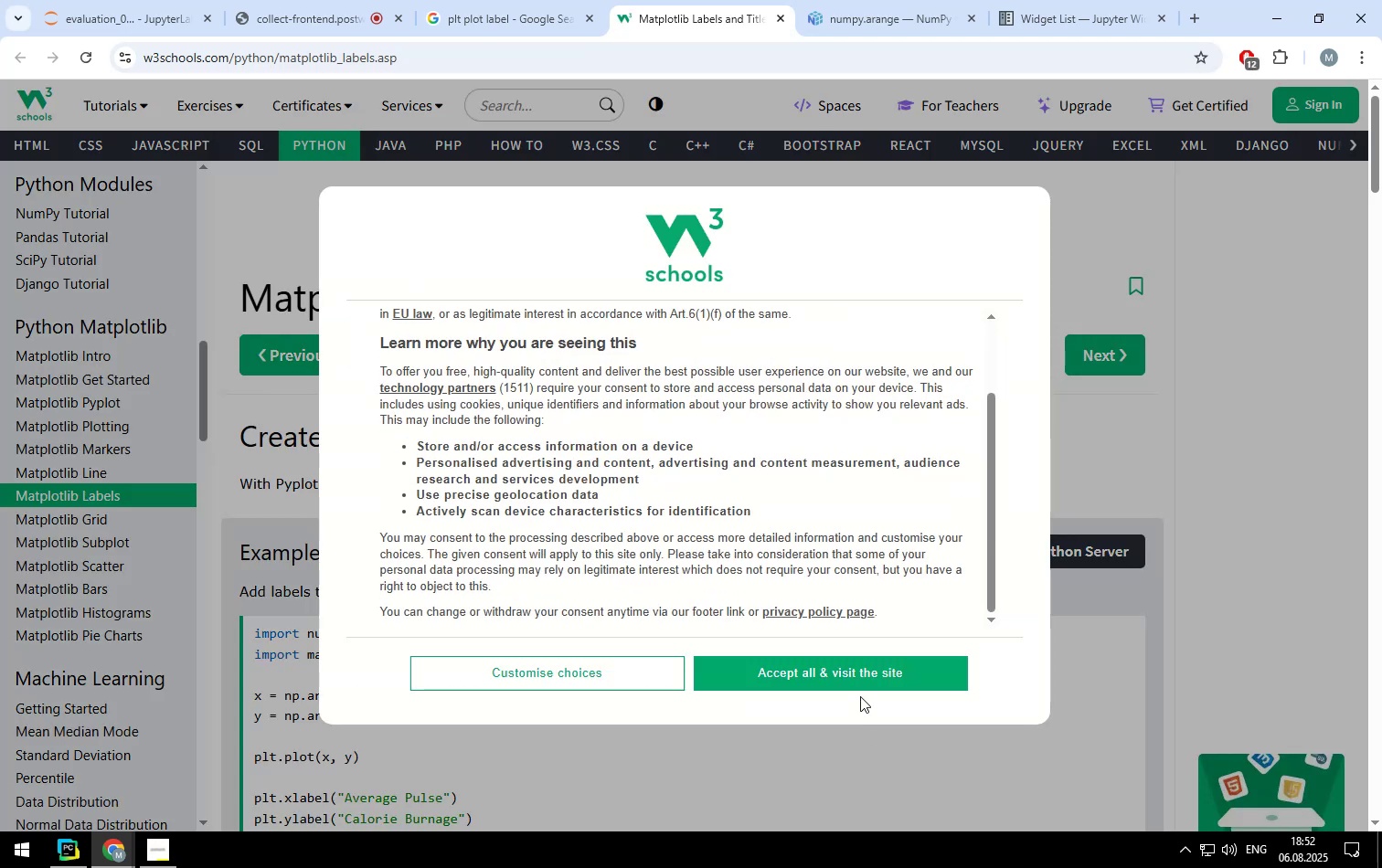 
left_click([856, 679])
 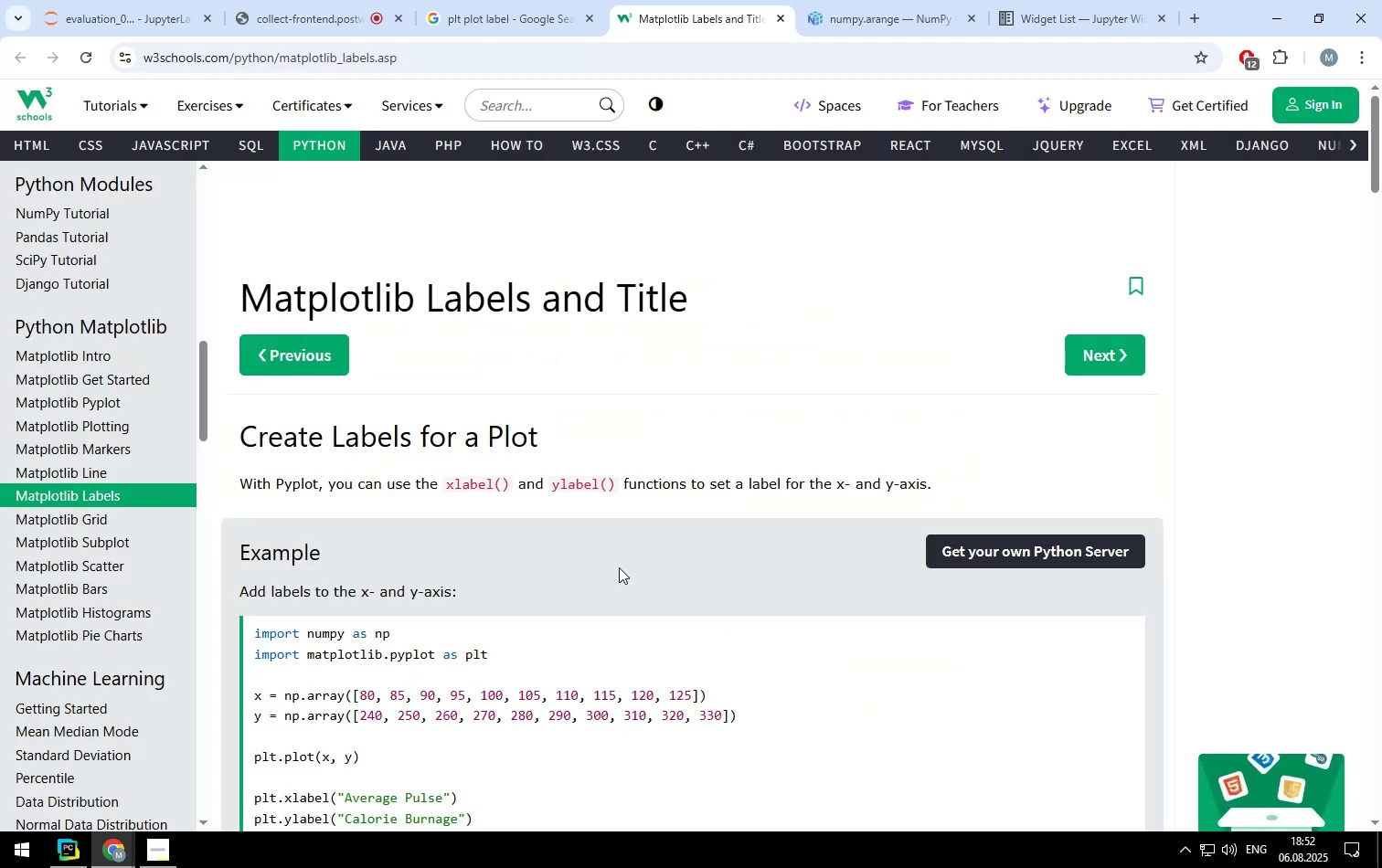 
scroll: coordinate [562, 553], scroll_direction: down, amount: 51.0
 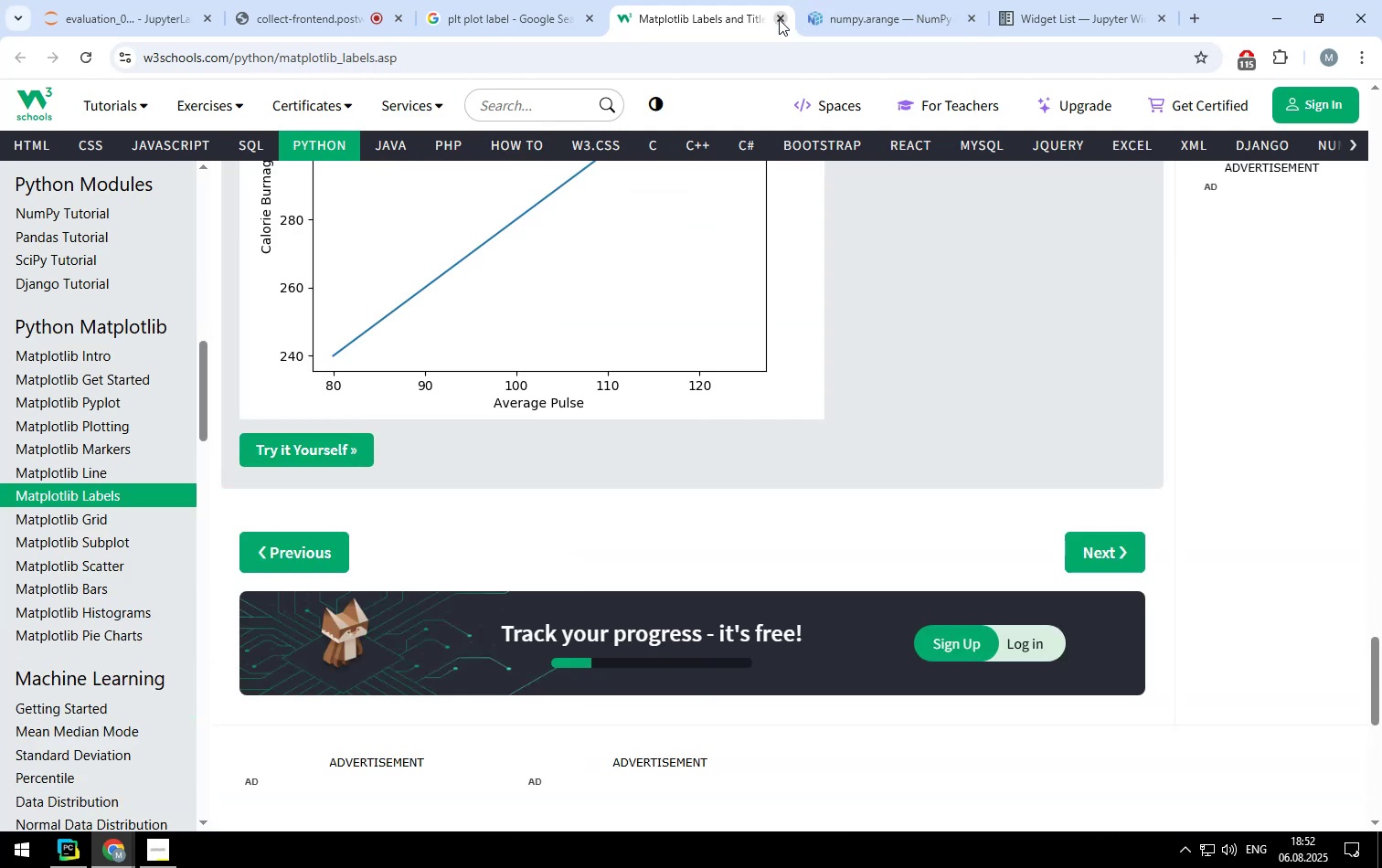 
scroll: coordinate [518, 361], scroll_direction: up, amount: 8.0
 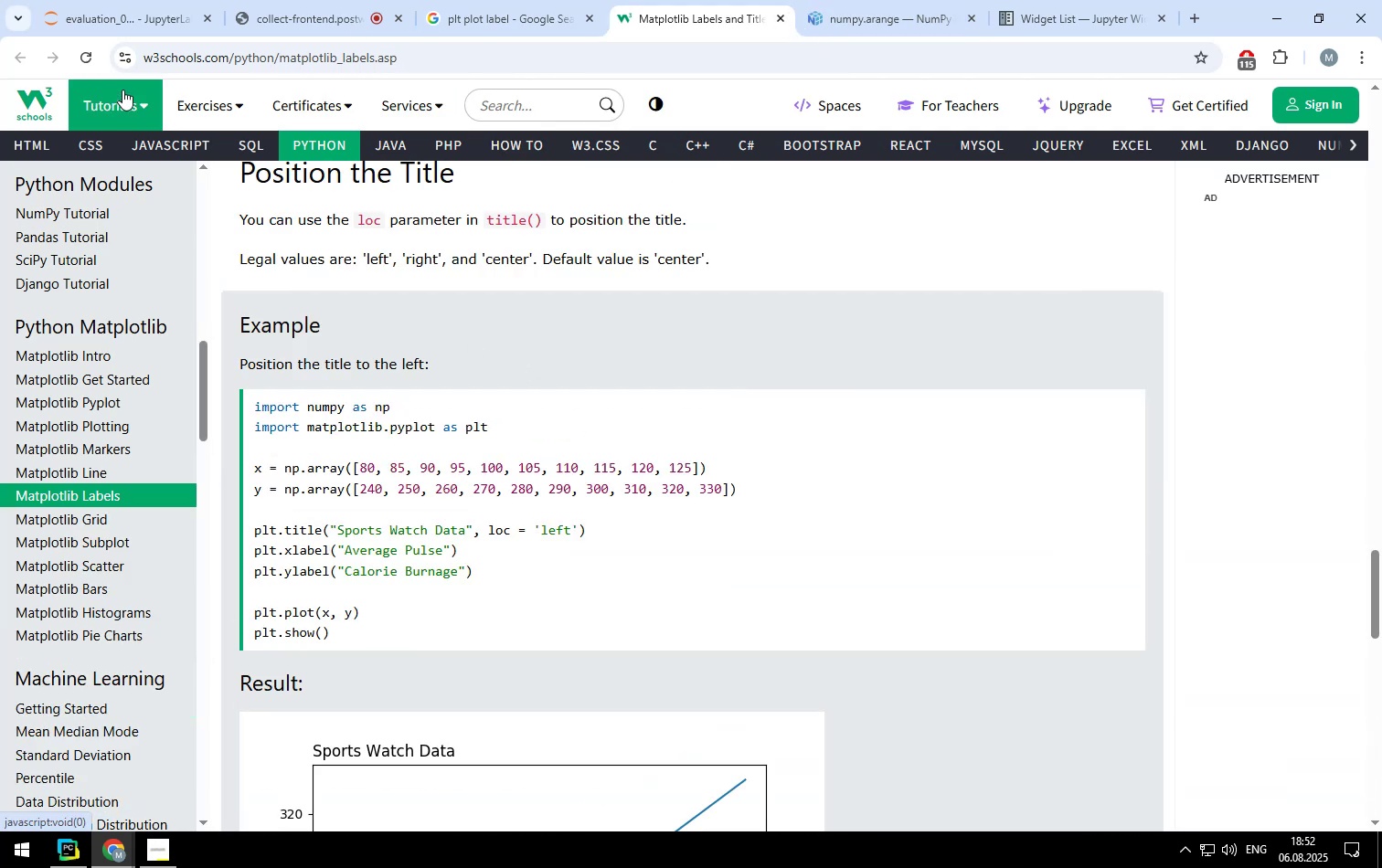 
left_click([122, 25])
 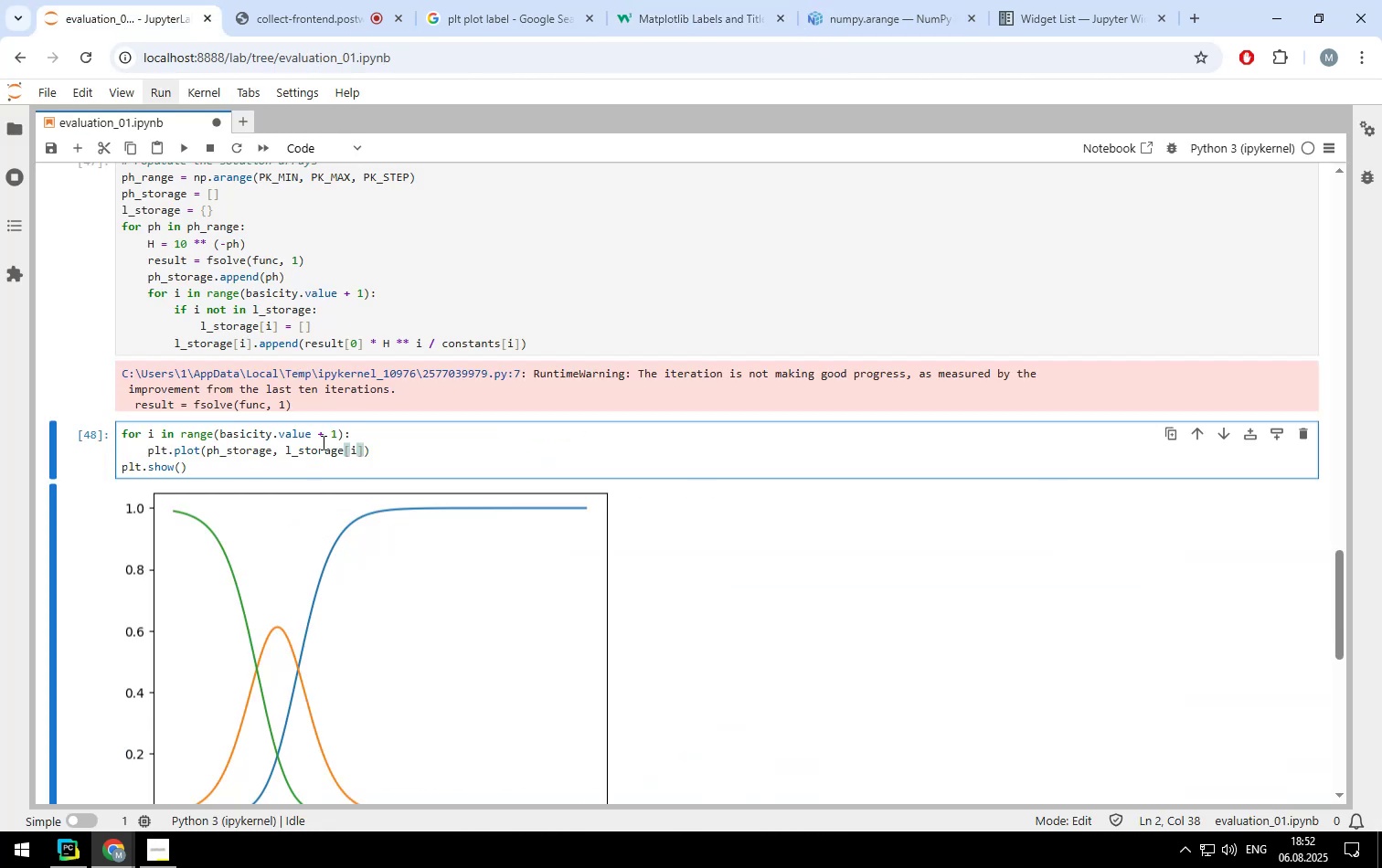 
left_click([372, 454])
 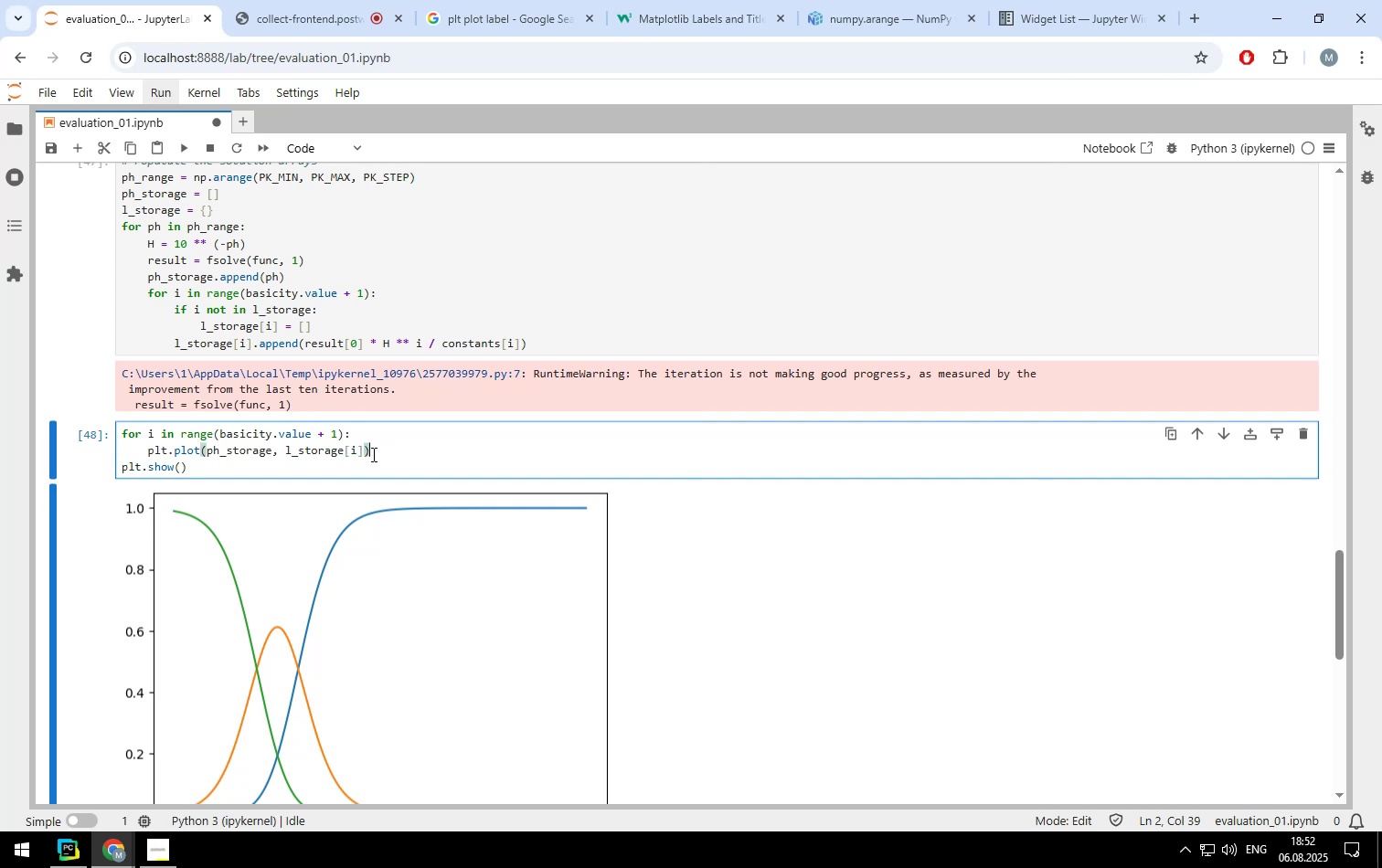 
key(Enter)
 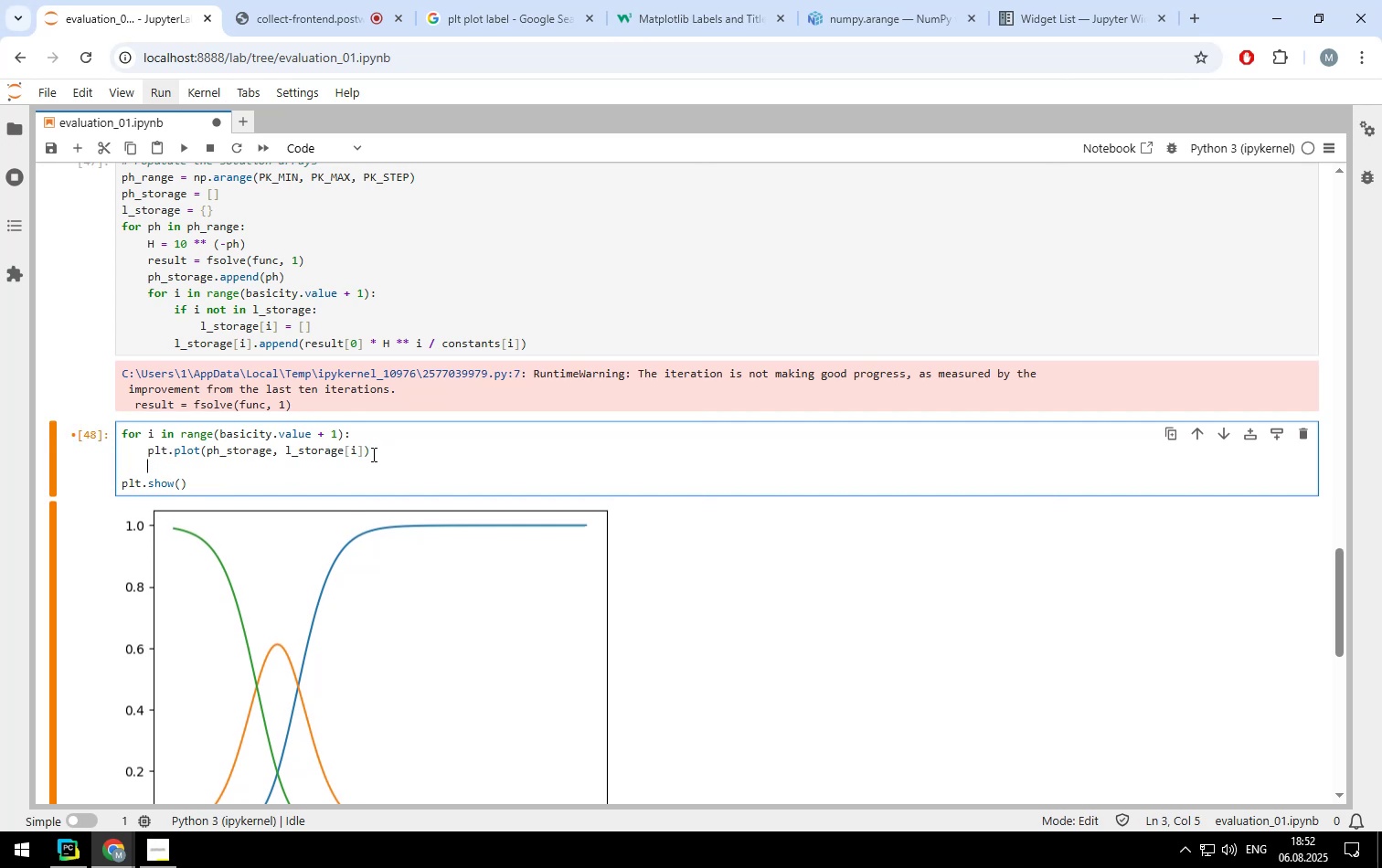 
key(Backspace)
type(plt.title('Acid )
key(Backspace)
key(Backspace)
key(Backspace)
key(Backspace)
key(Backspace)
type(Distribution of acid forms))
 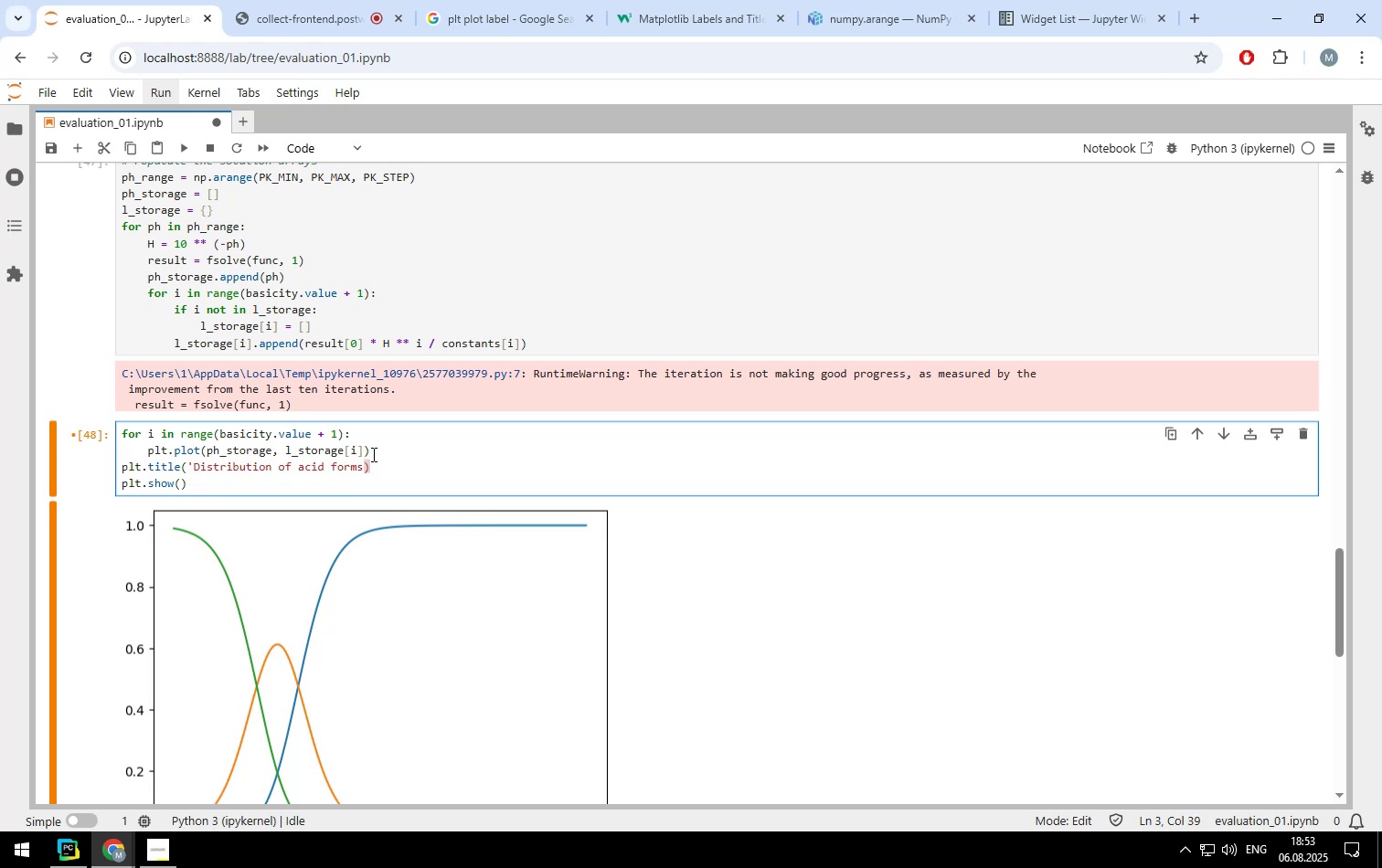 
key(ArrowLeft)
 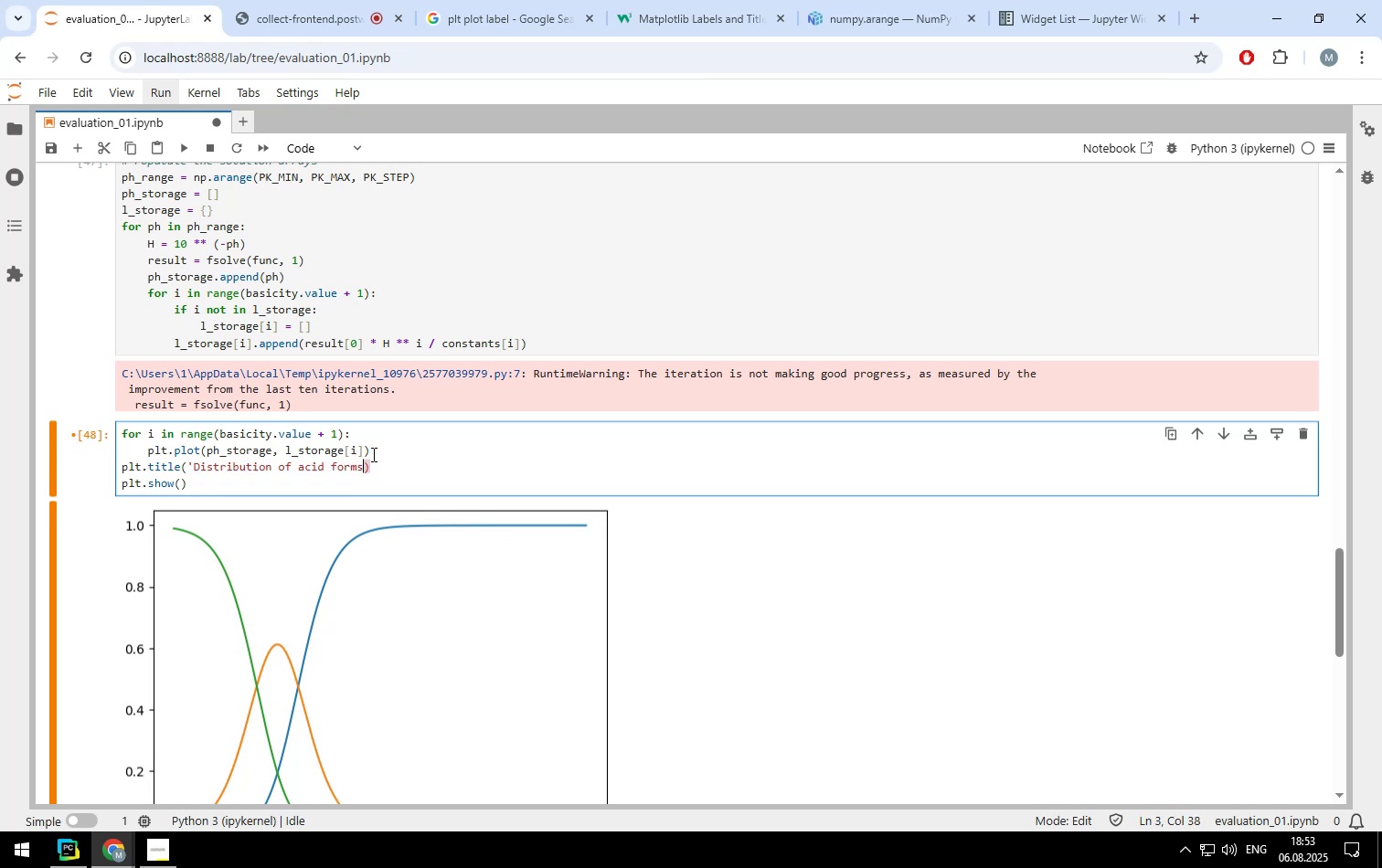 
key(Quote)
 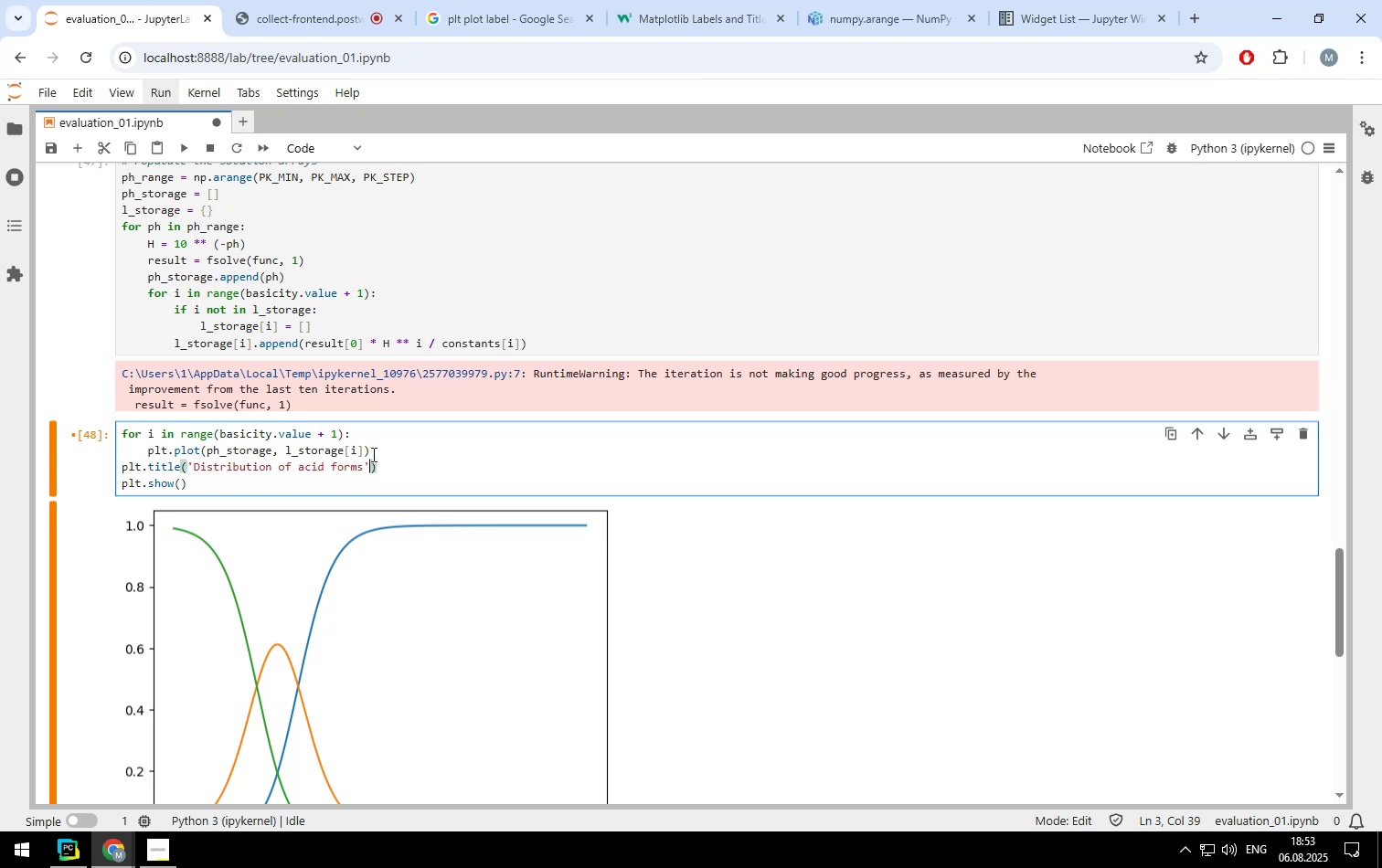 
key(ArrowRight)
 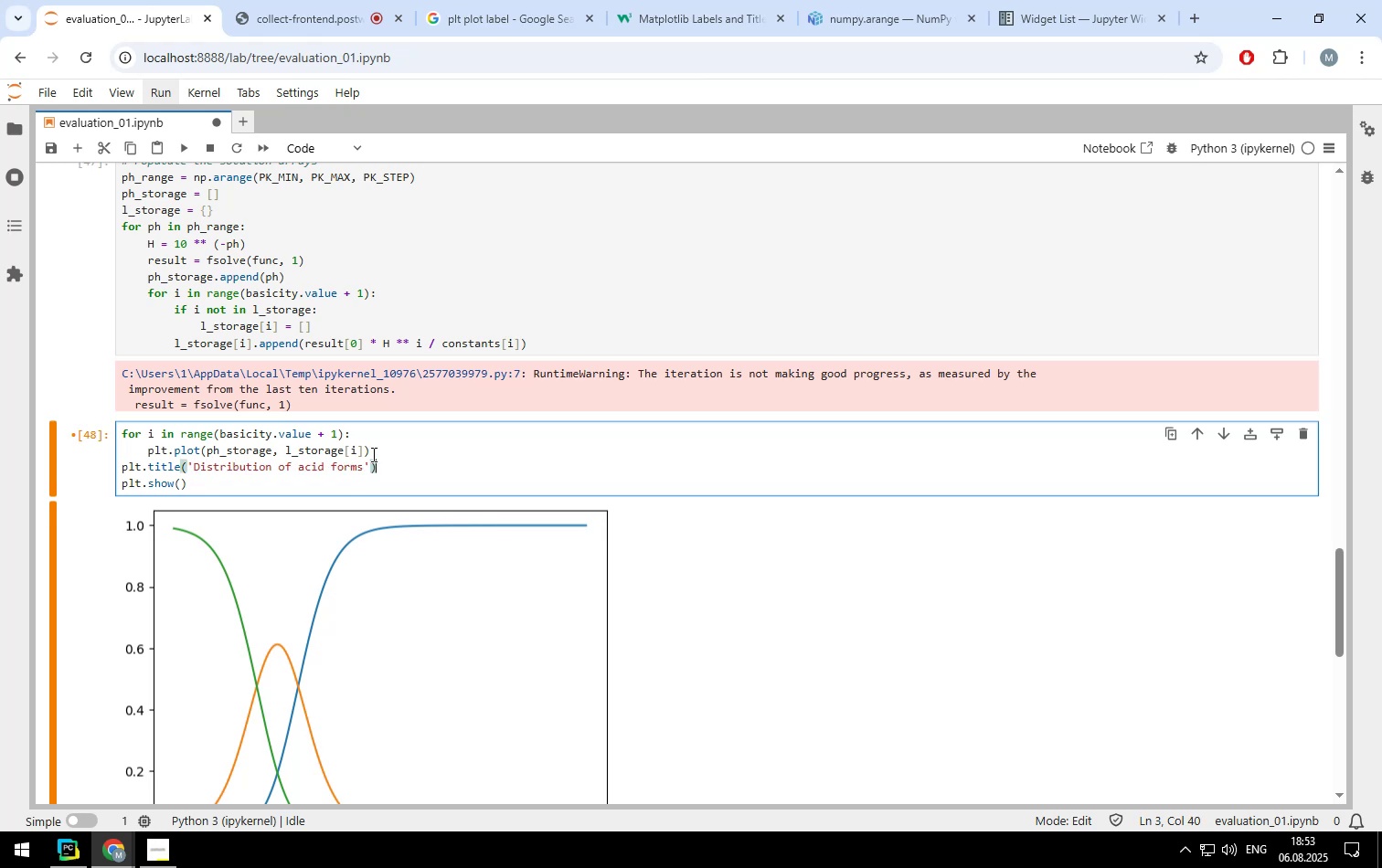 
key(Enter)
 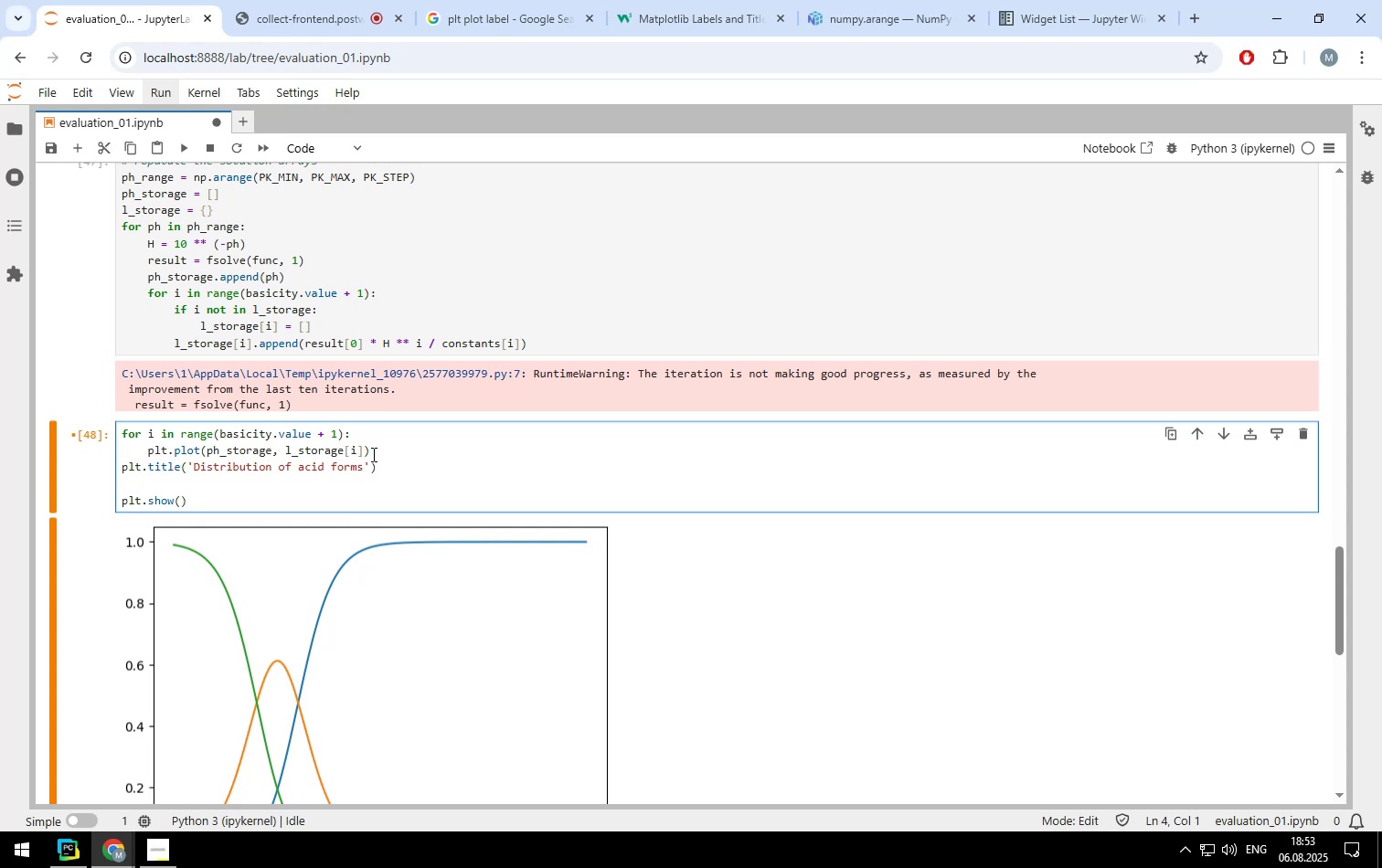 
type(plt.)
key(Tab)
type(xa)
 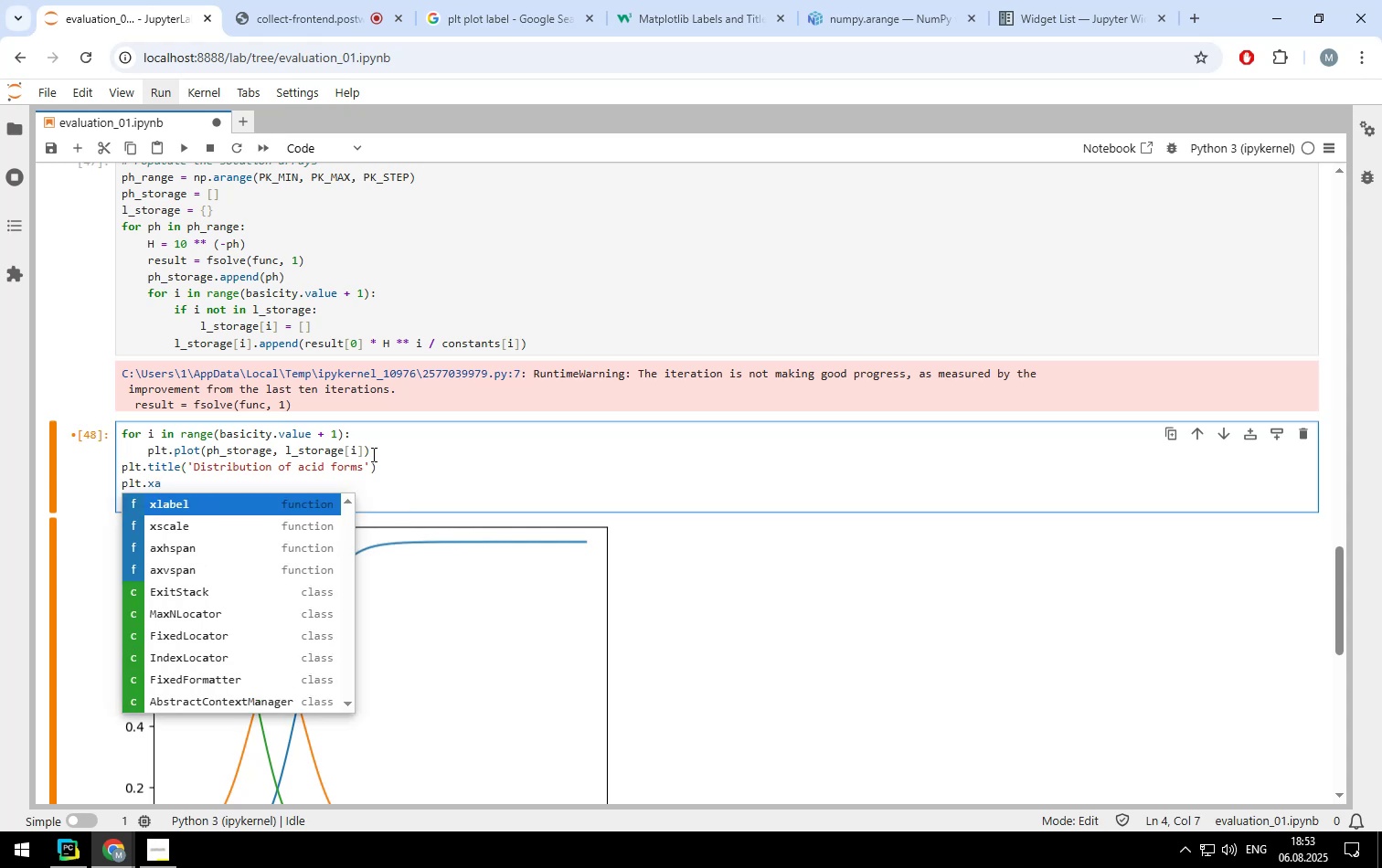 
key(Enter)
 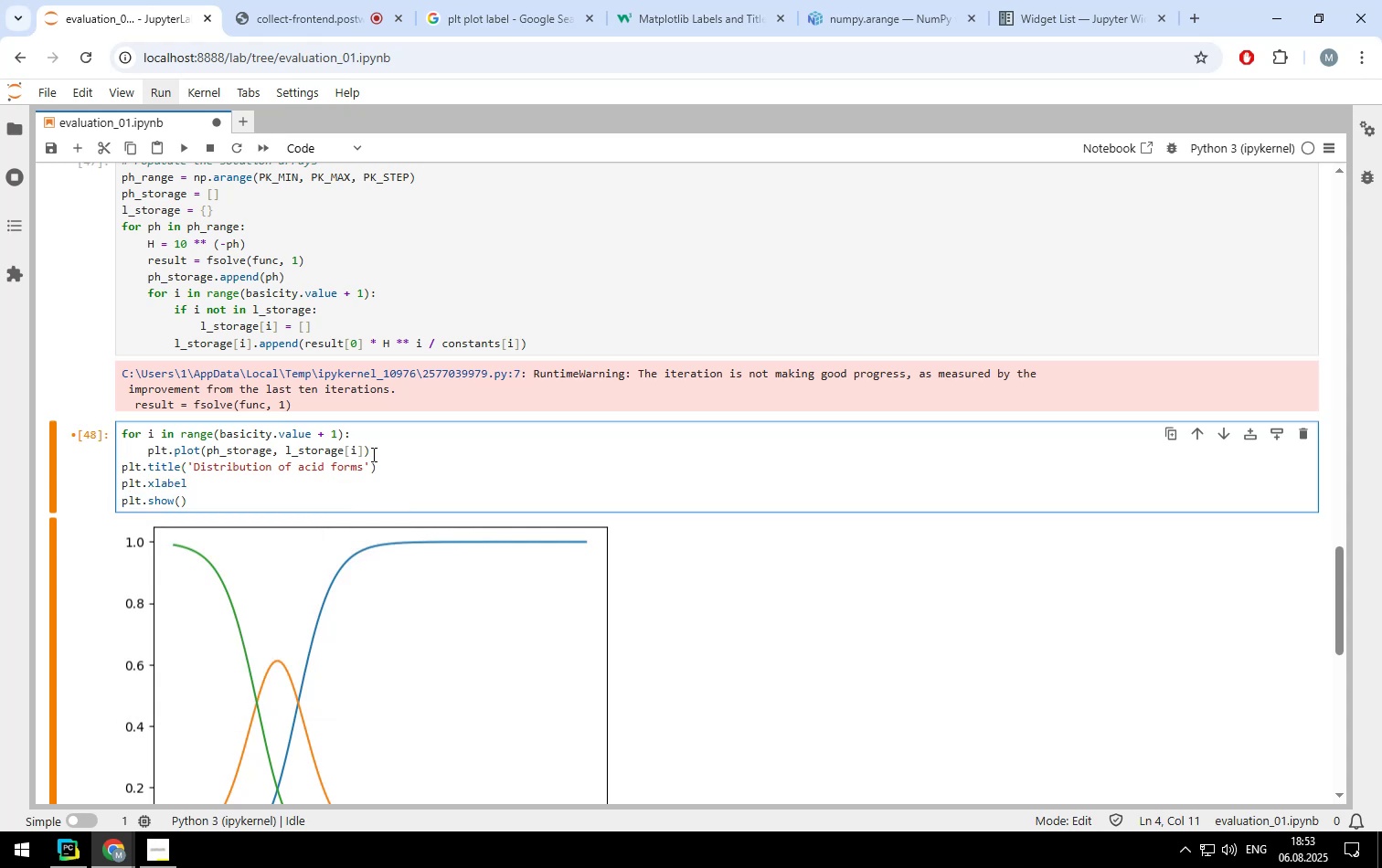 
type((p)
key(Backspace)
type('pH'))
 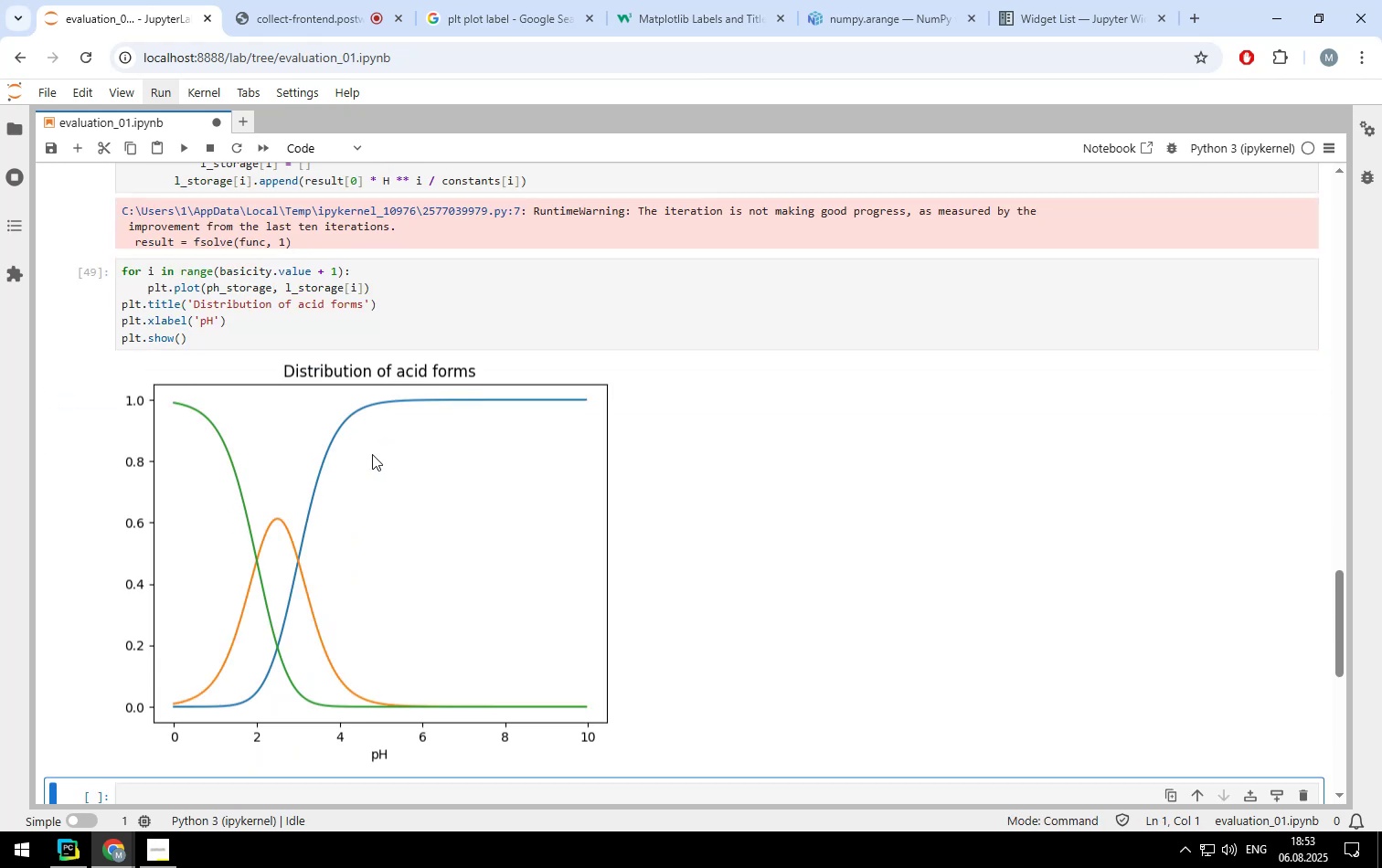 
 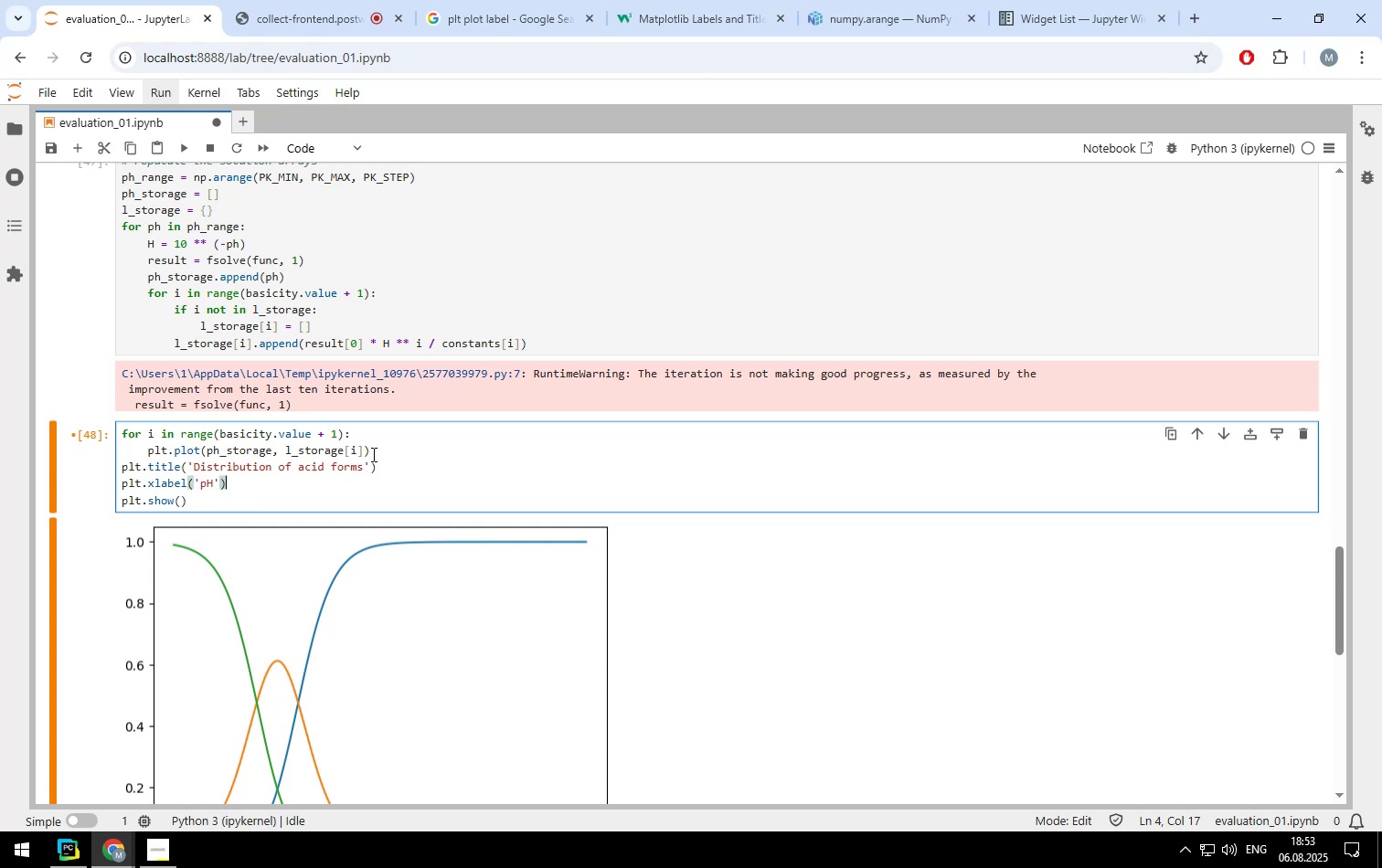 
key(Shift+Enter)
 